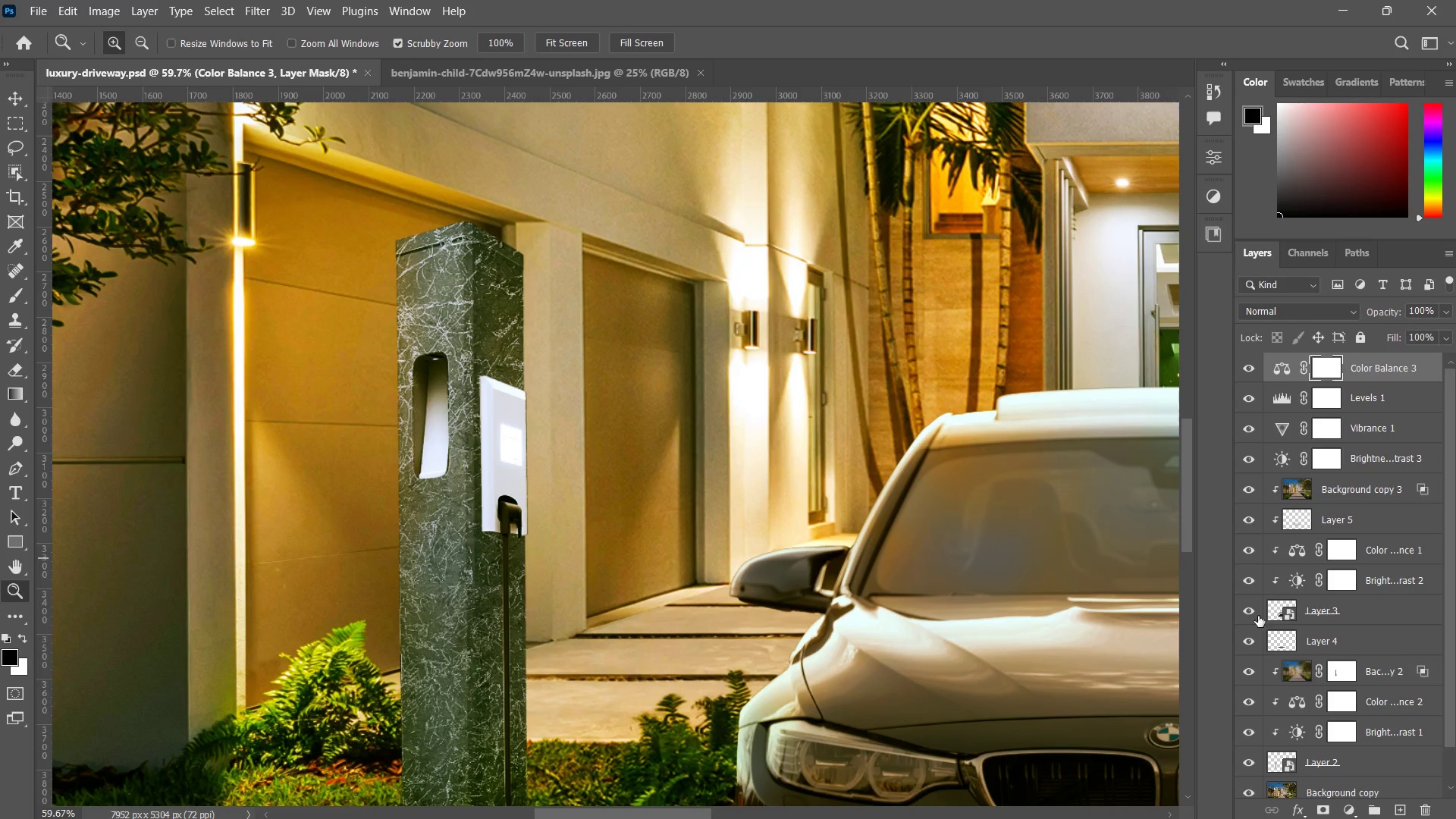 
left_click([1254, 610])
 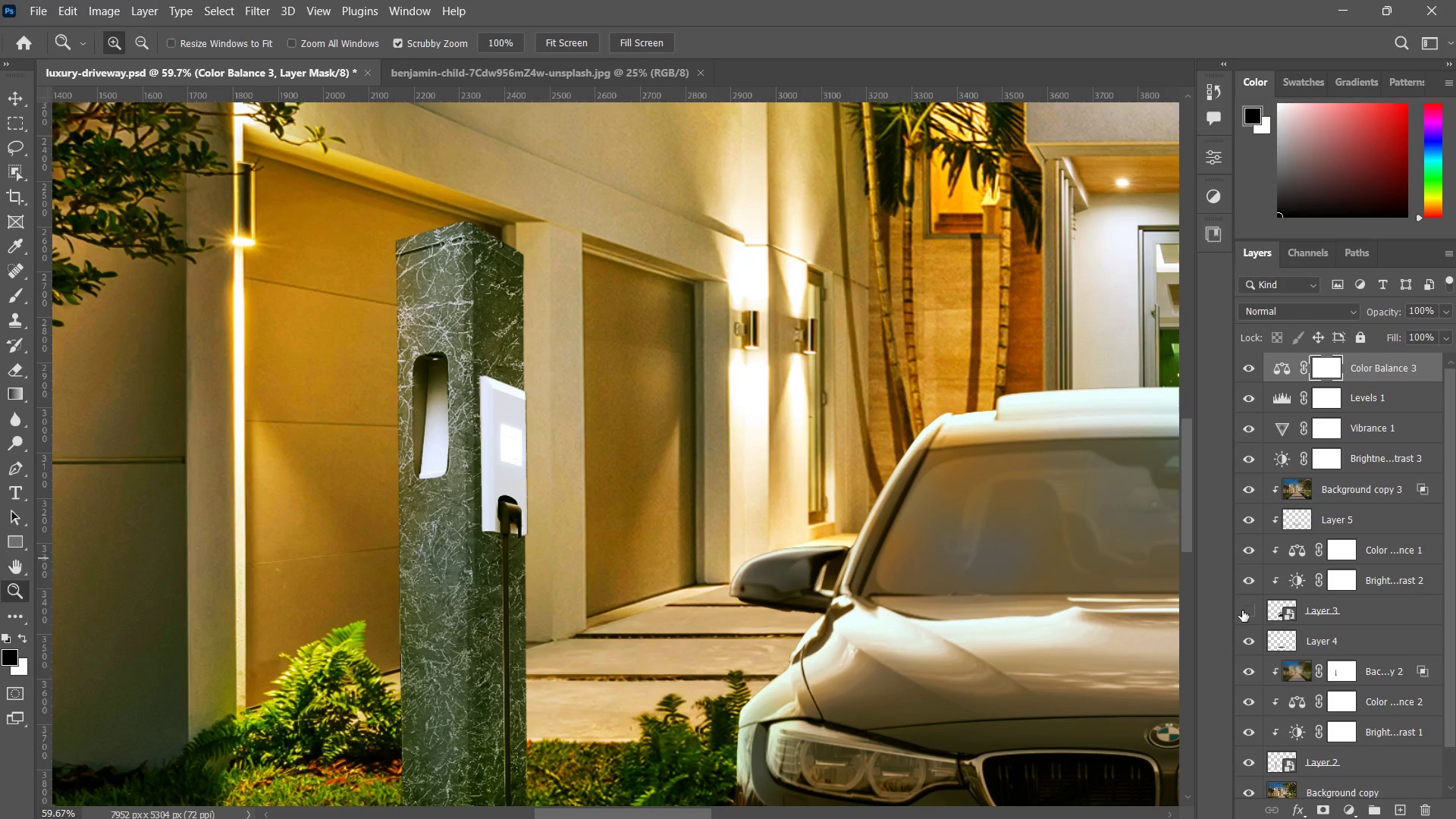 
left_click([1242, 610])
 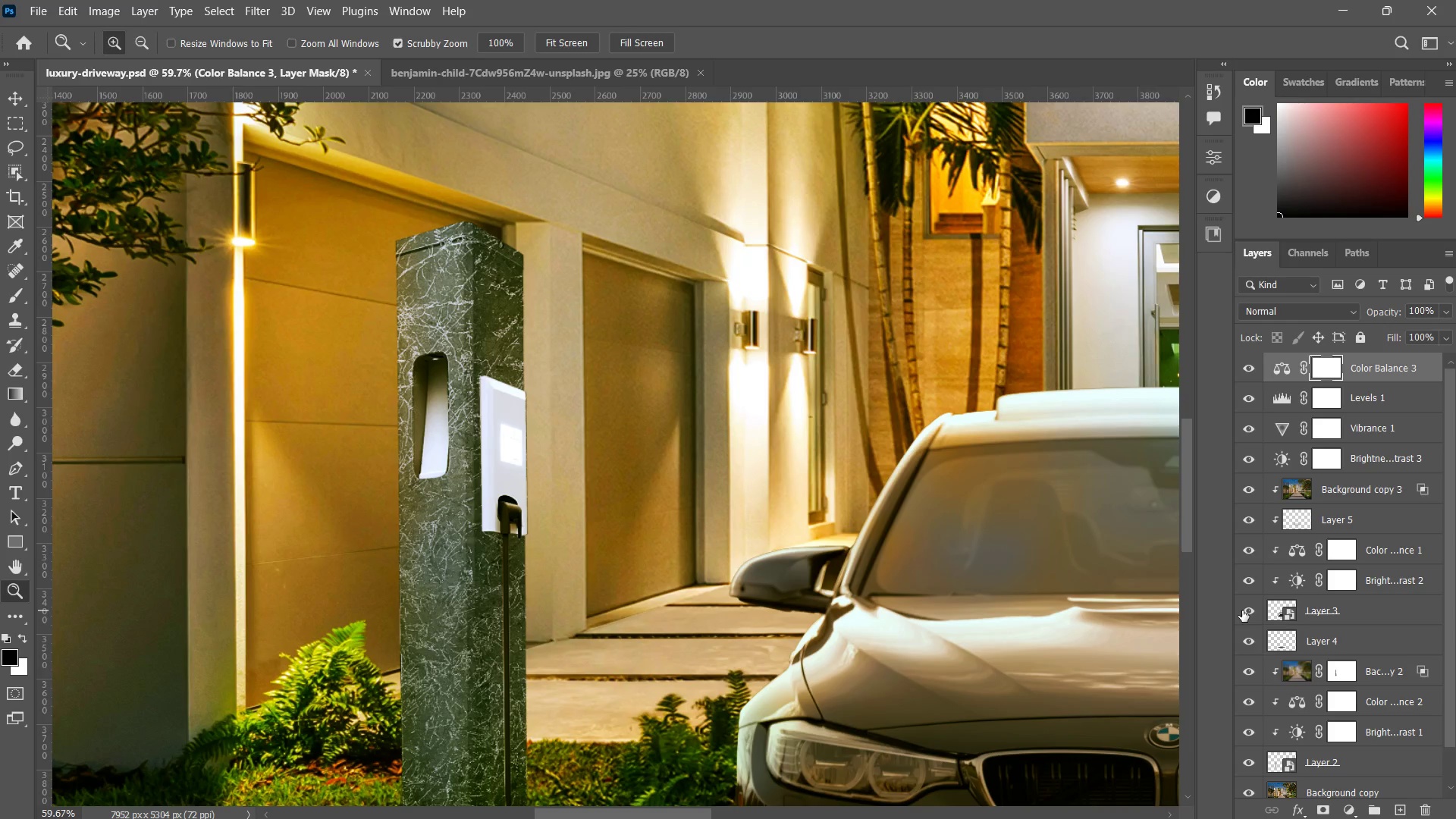 
left_click([1242, 610])
 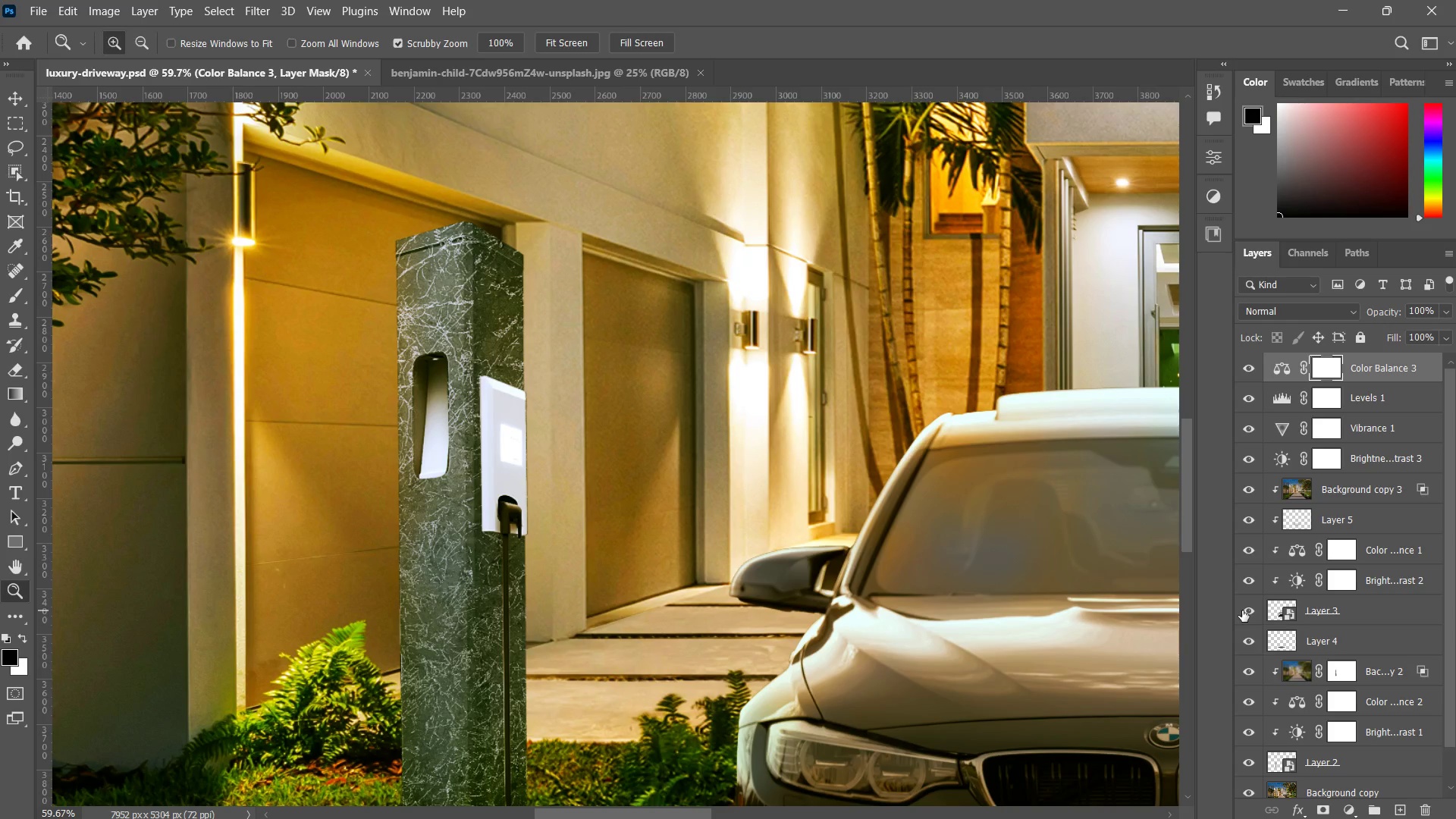 
left_click([1242, 610])
 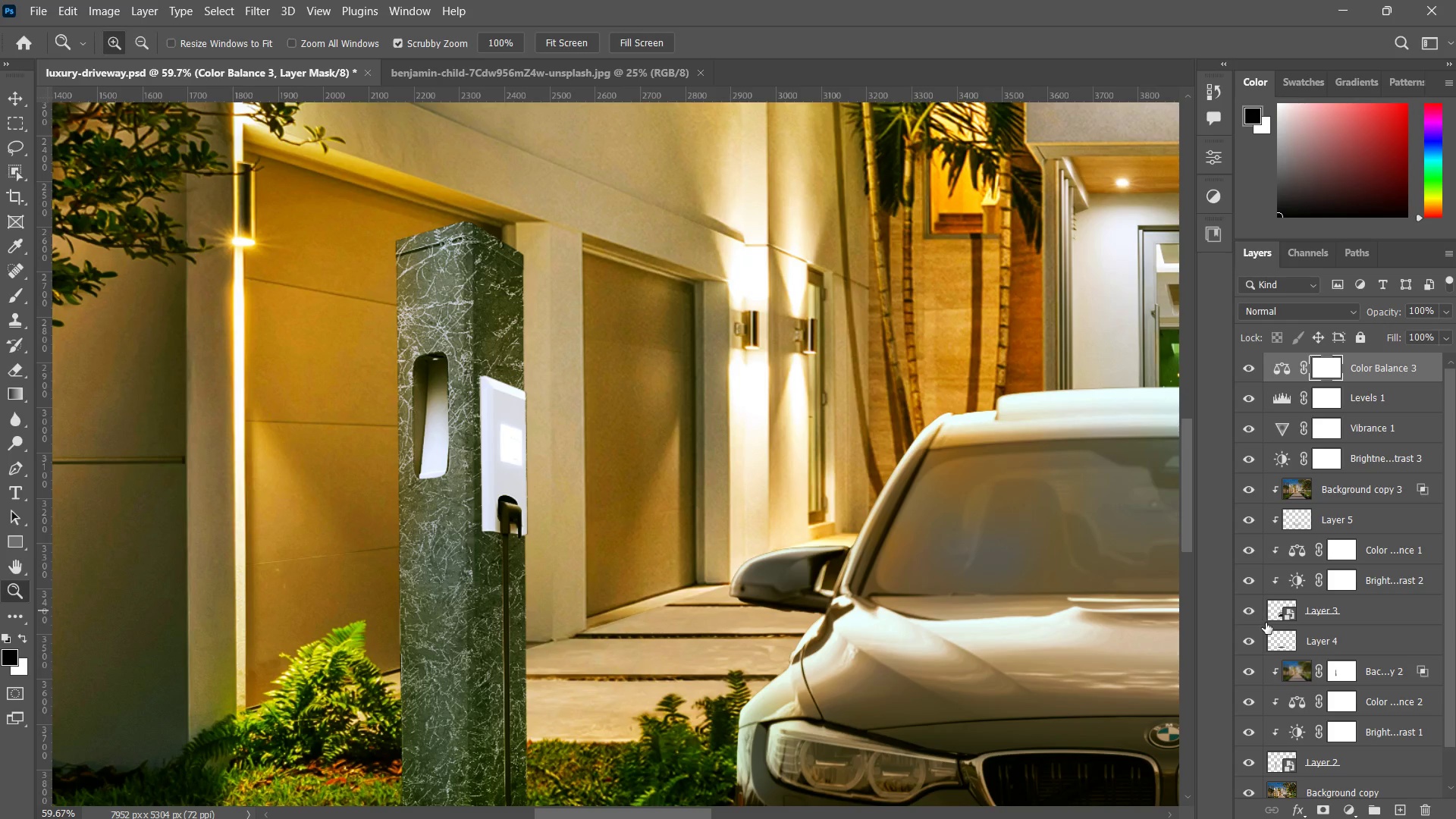 
left_click([1252, 719])
 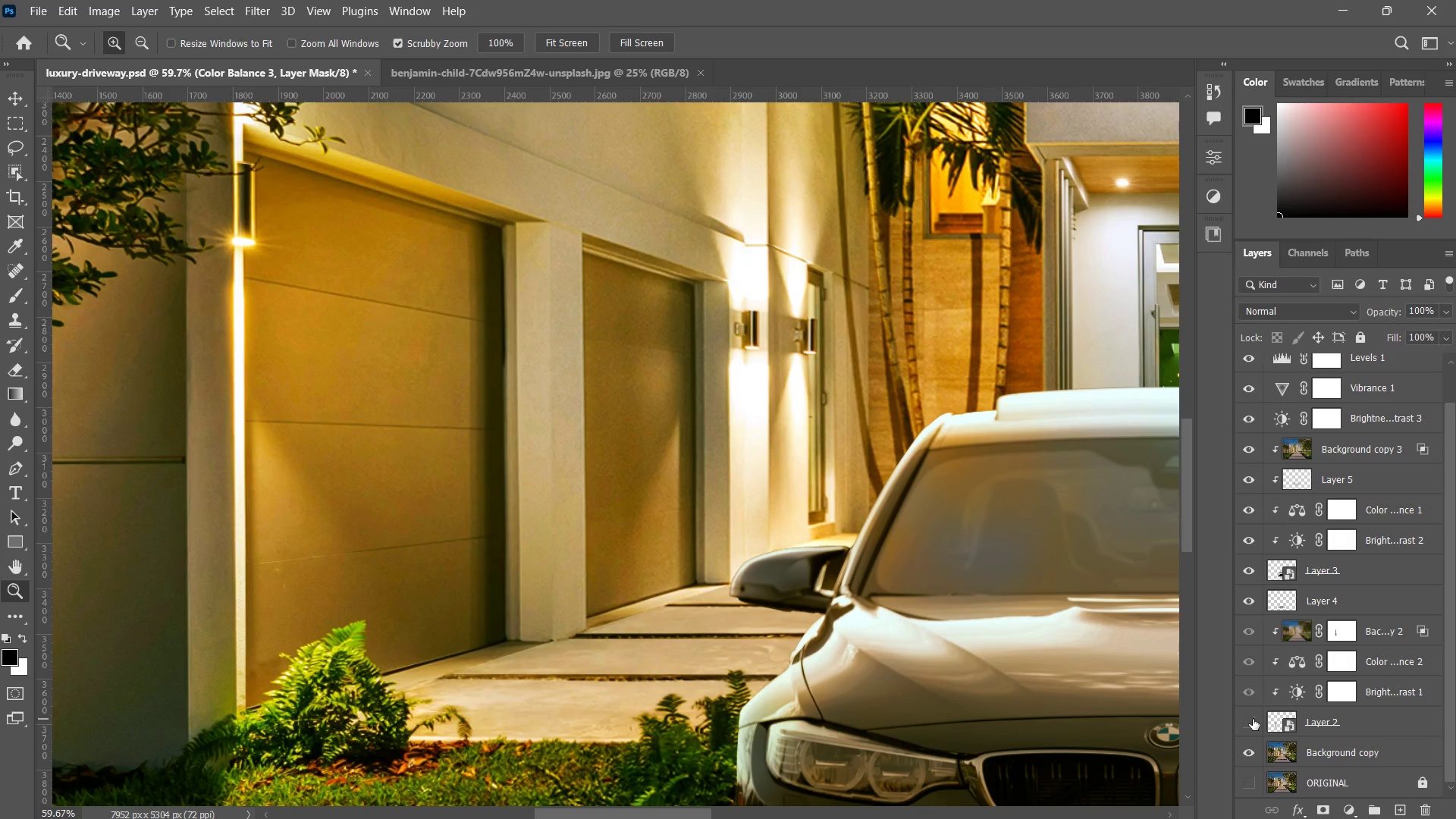 
left_click([1253, 719])
 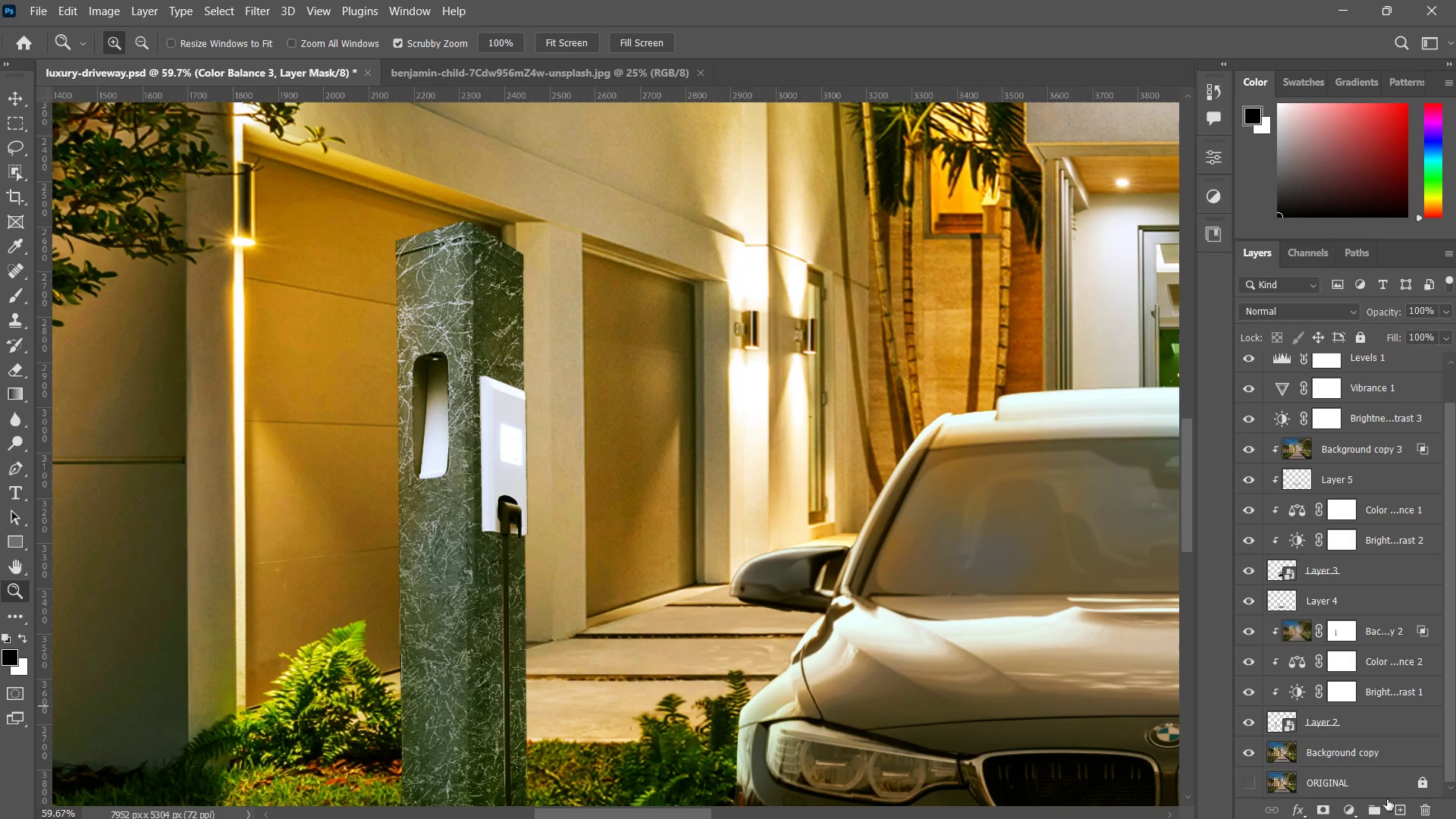 
left_click([1401, 807])
 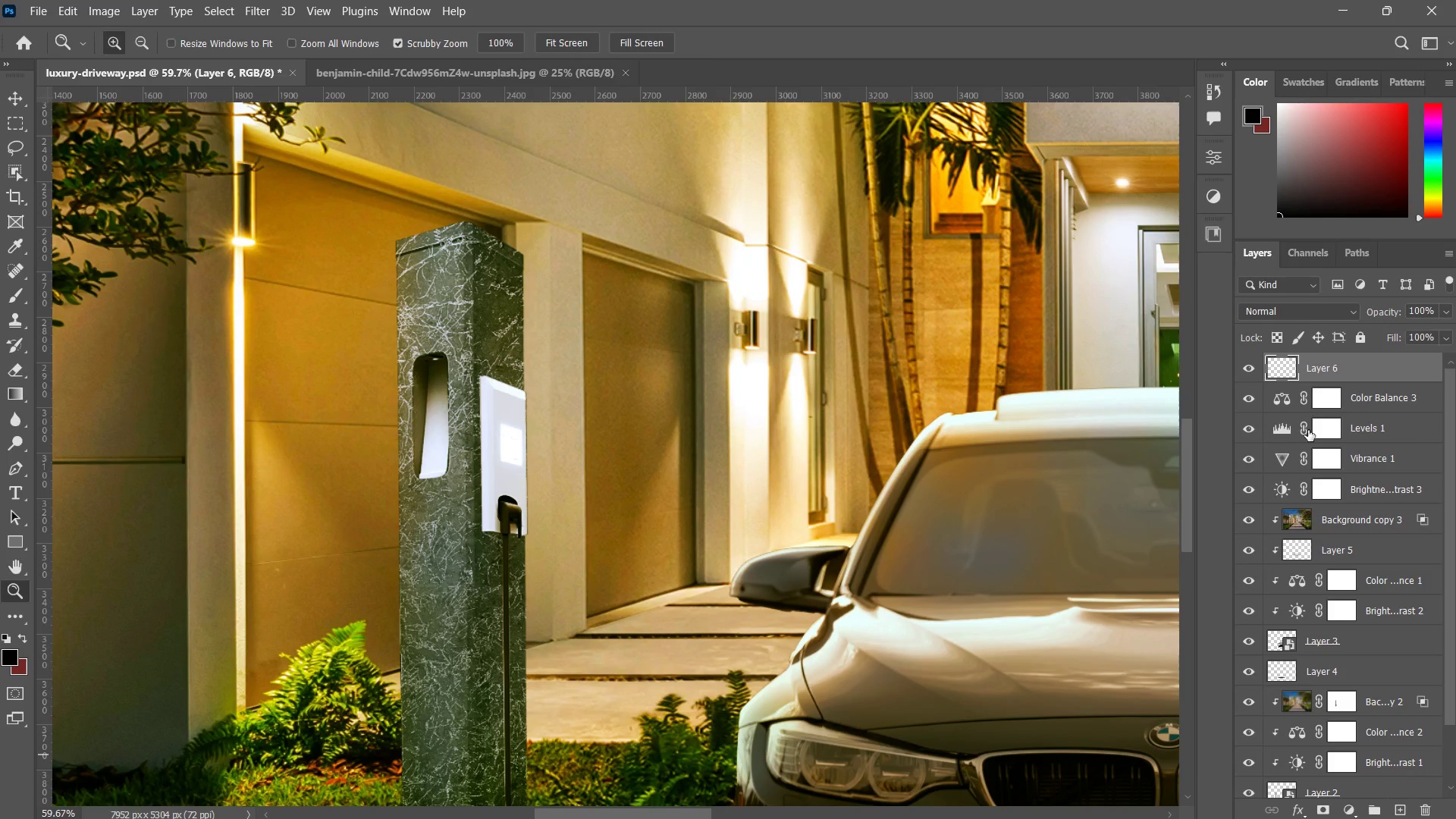 
scroll: coordinate [1280, 644], scroll_direction: down, amount: 3.0
 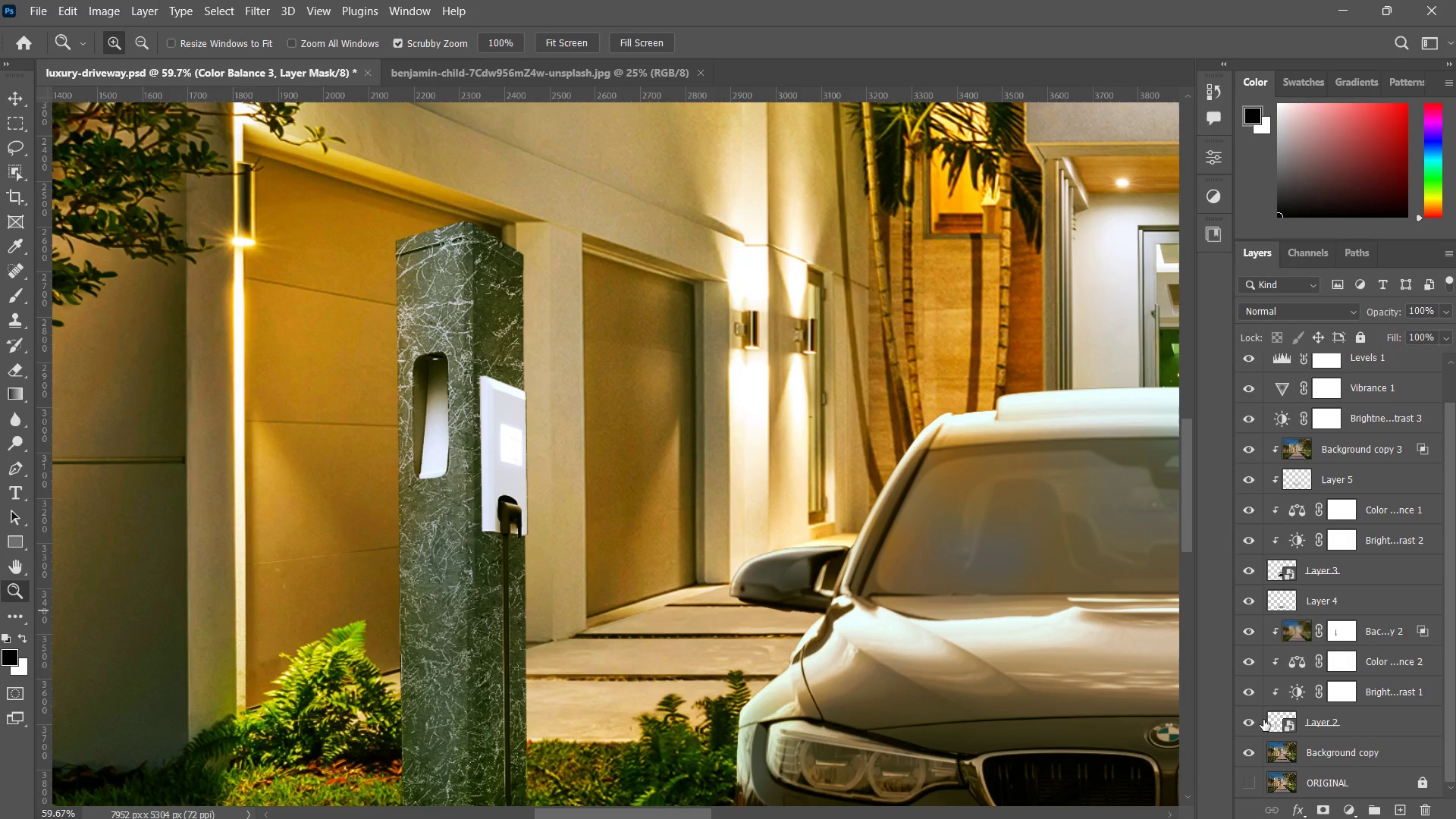 
key(Control+ControlLeft)
 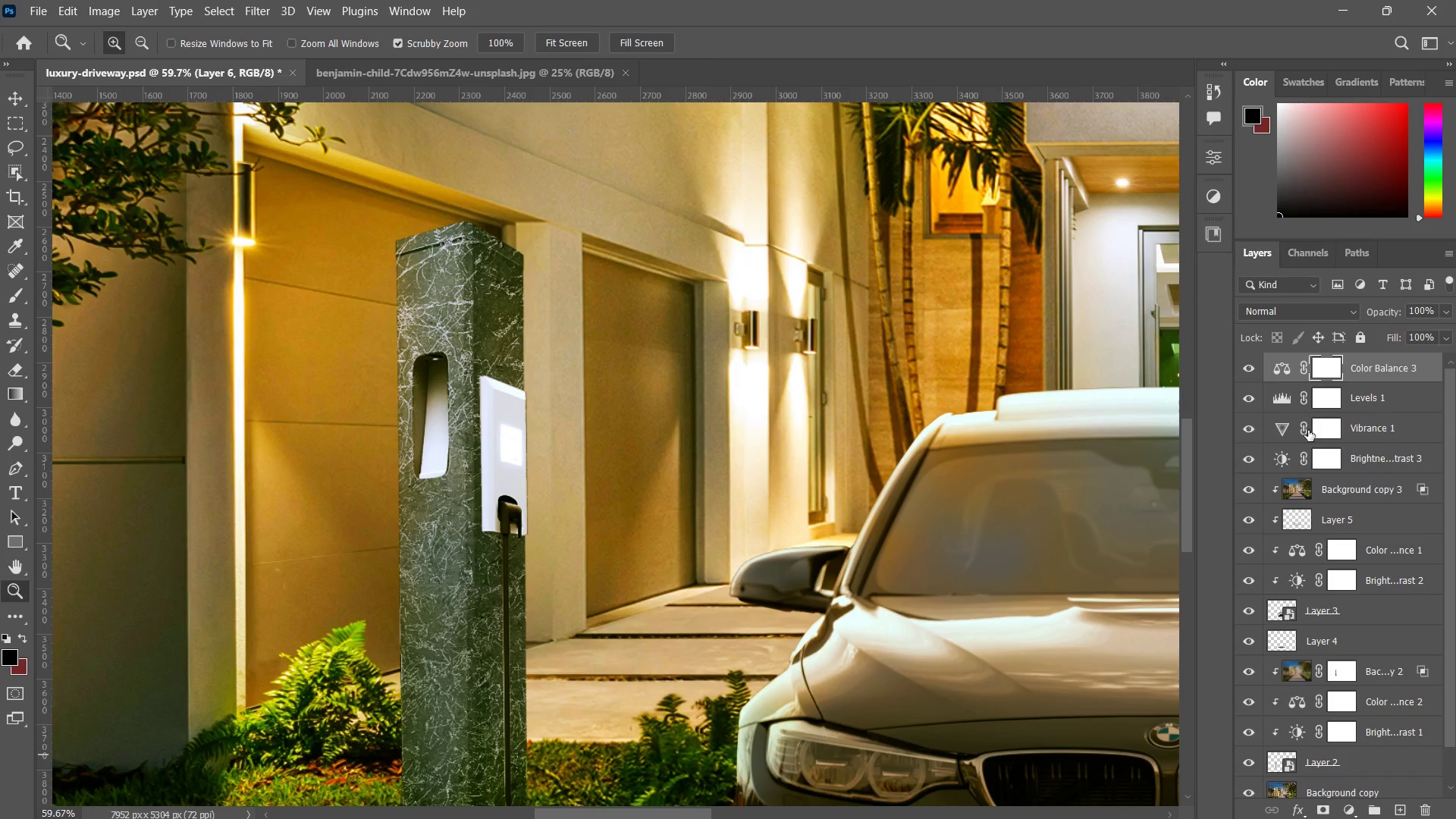 
key(Control+Z)
 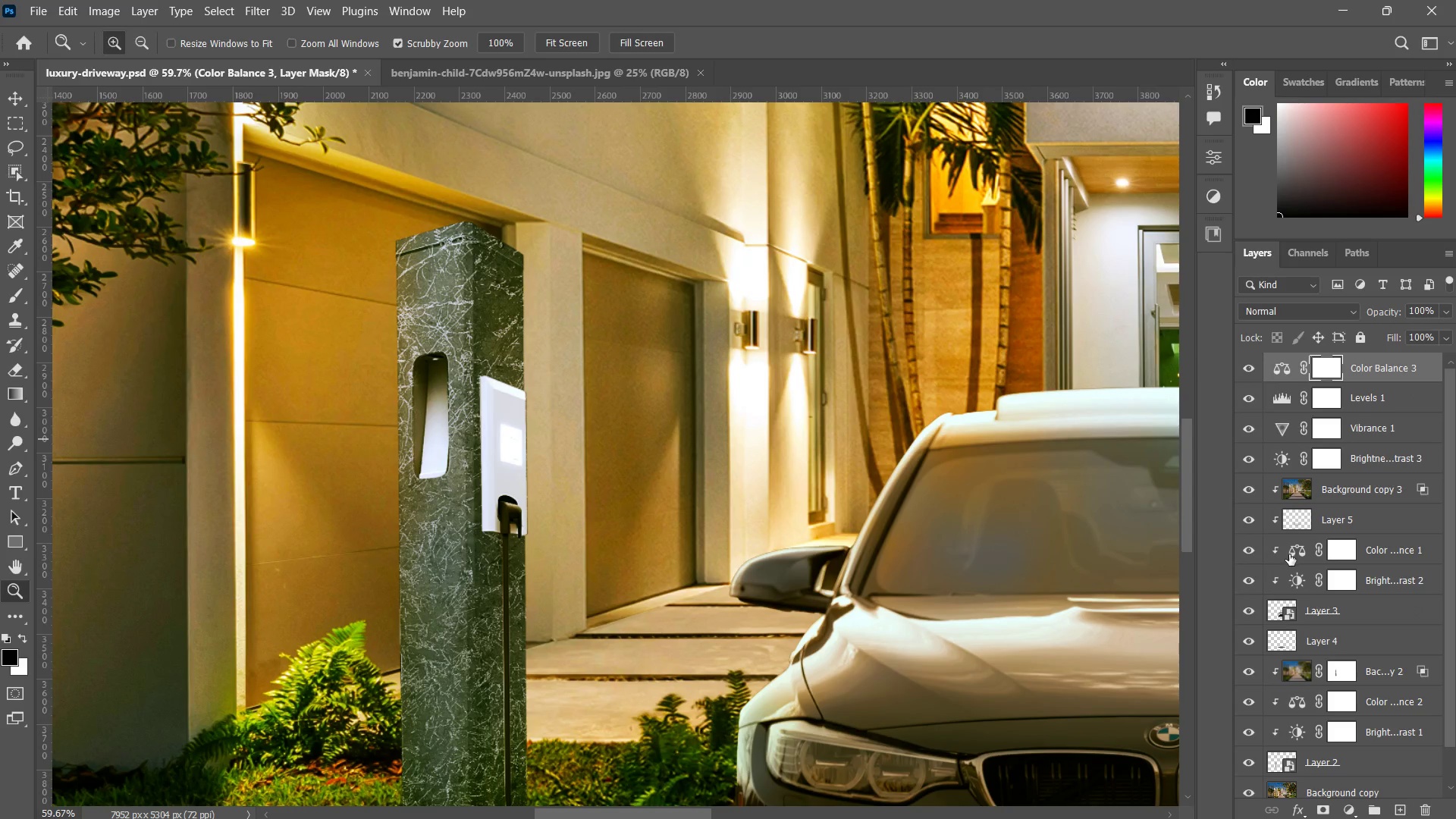 
left_click([1362, 762])
 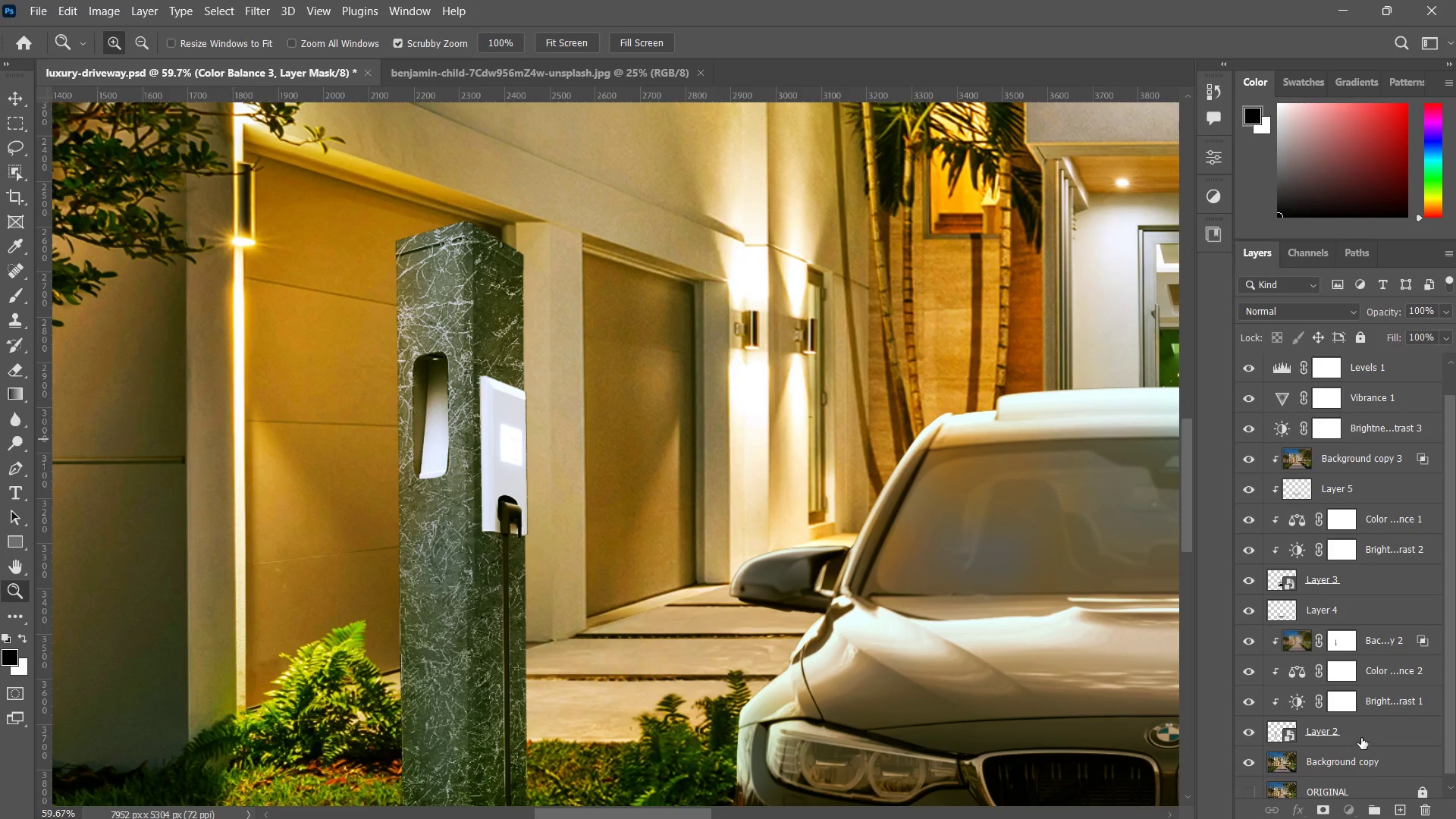 
left_click([1361, 730])
 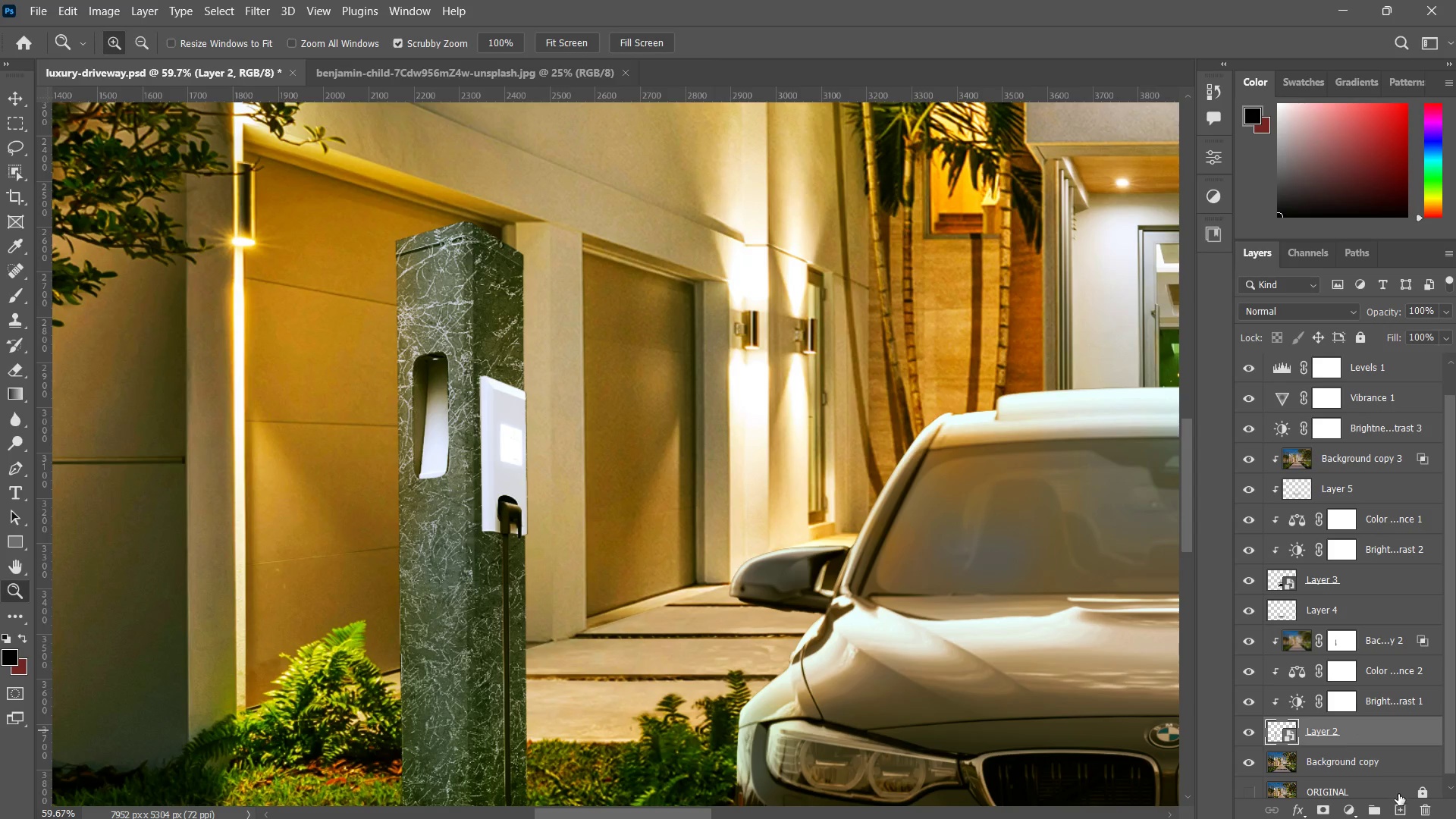 
key(Control+S)
 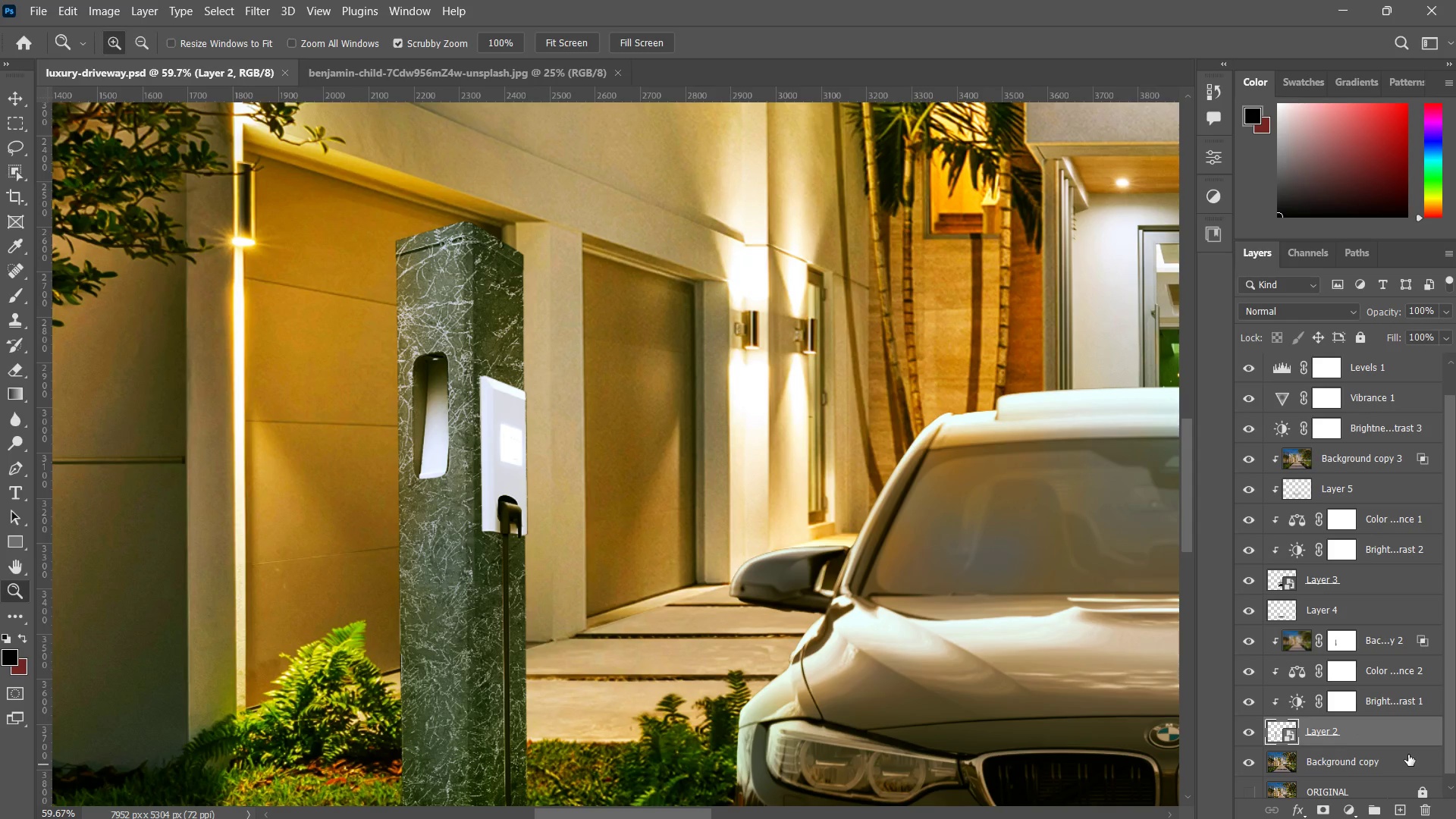 
scroll: coordinate [1331, 611], scroll_direction: down, amount: 1.0
 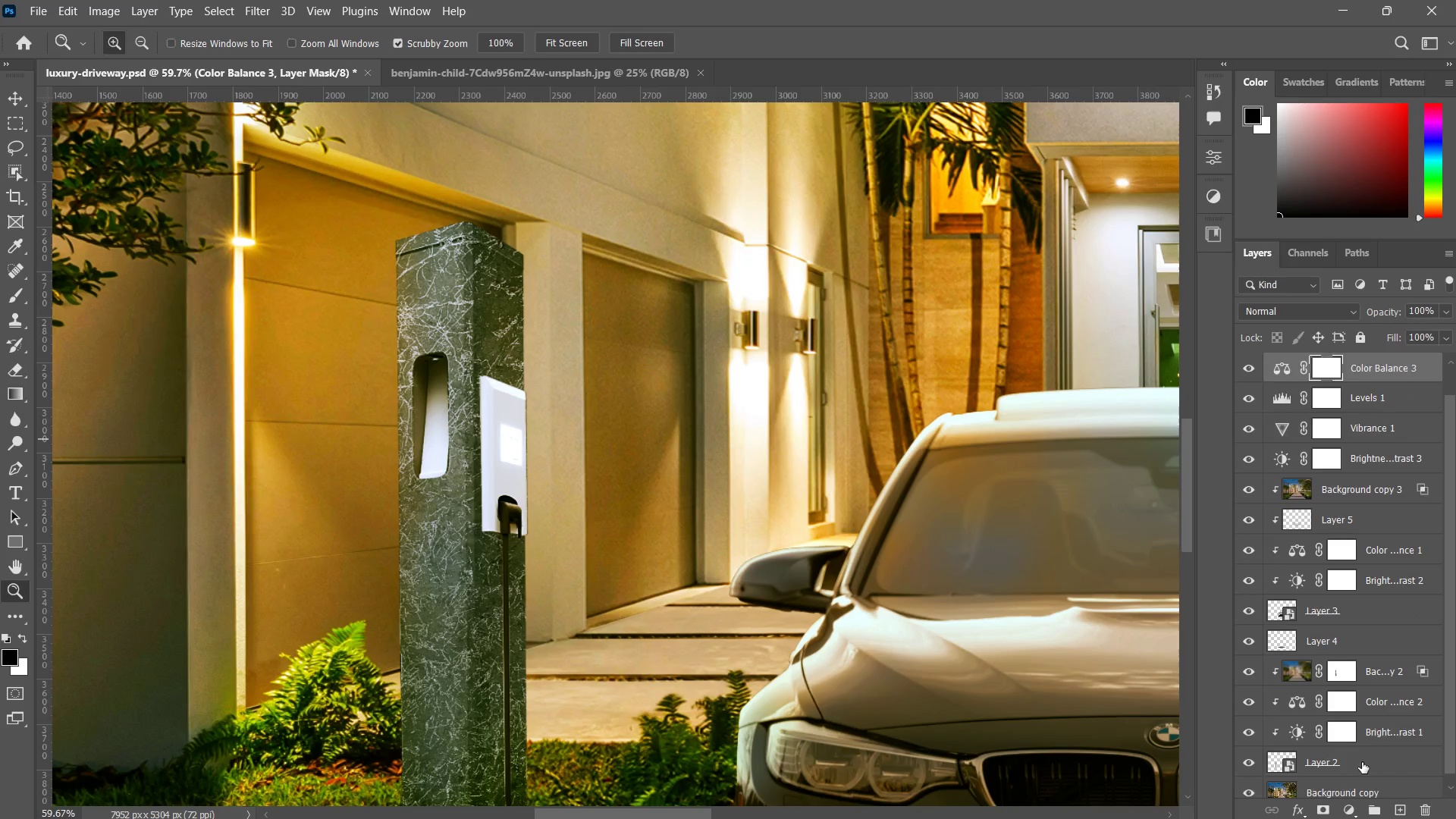 
wait(11.72)
 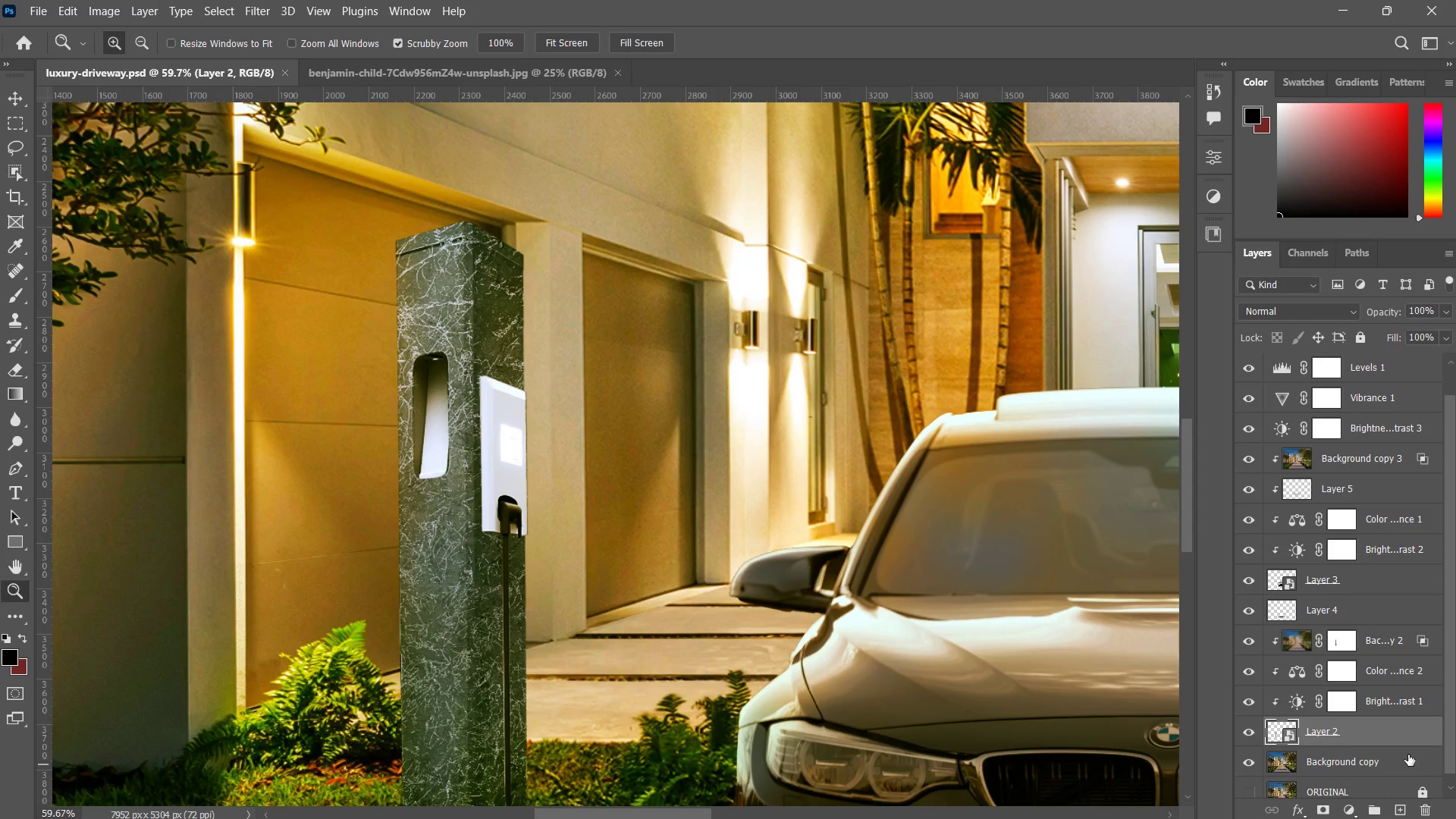 
left_click([1400, 808])
 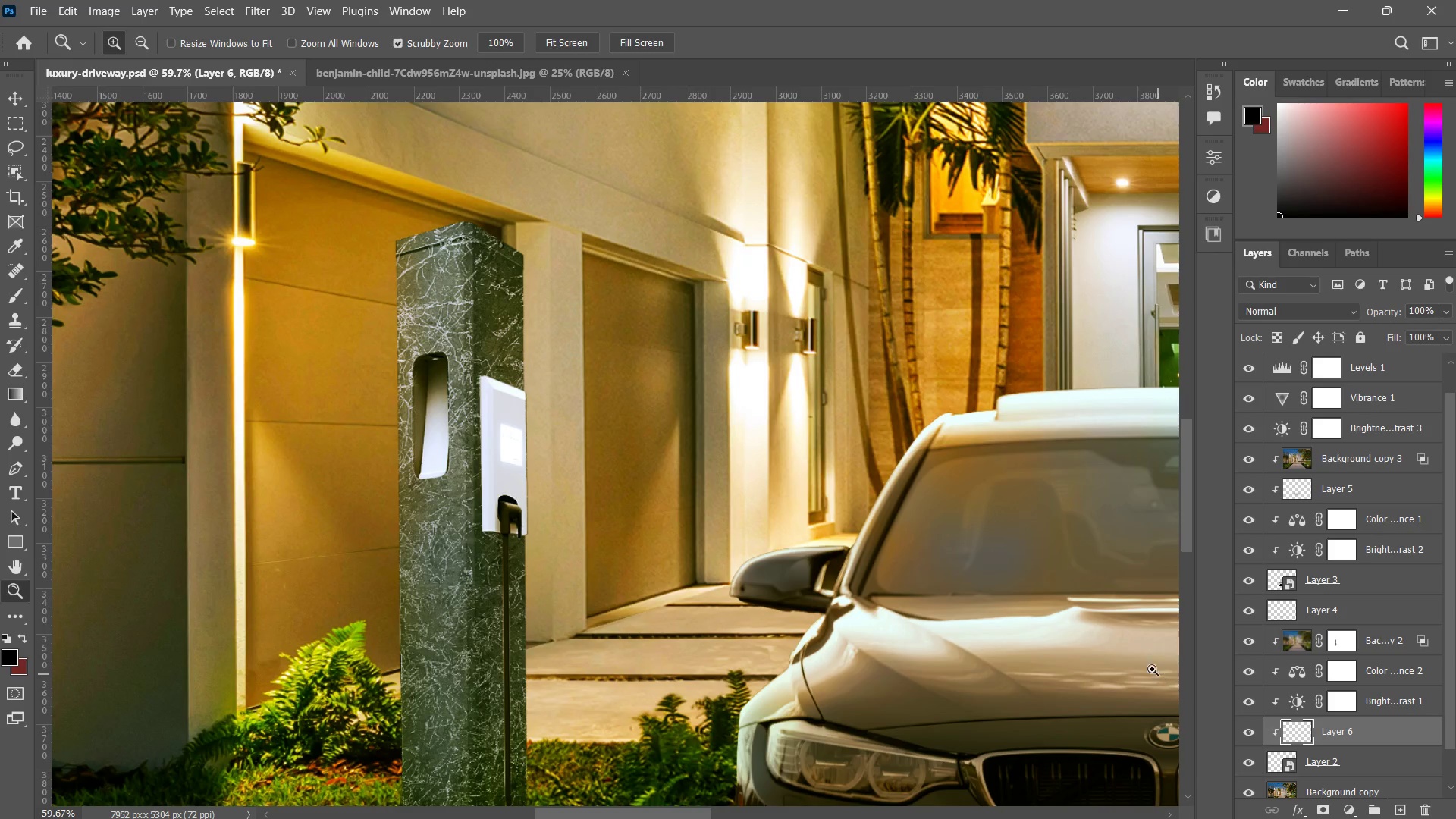 
key(B)
 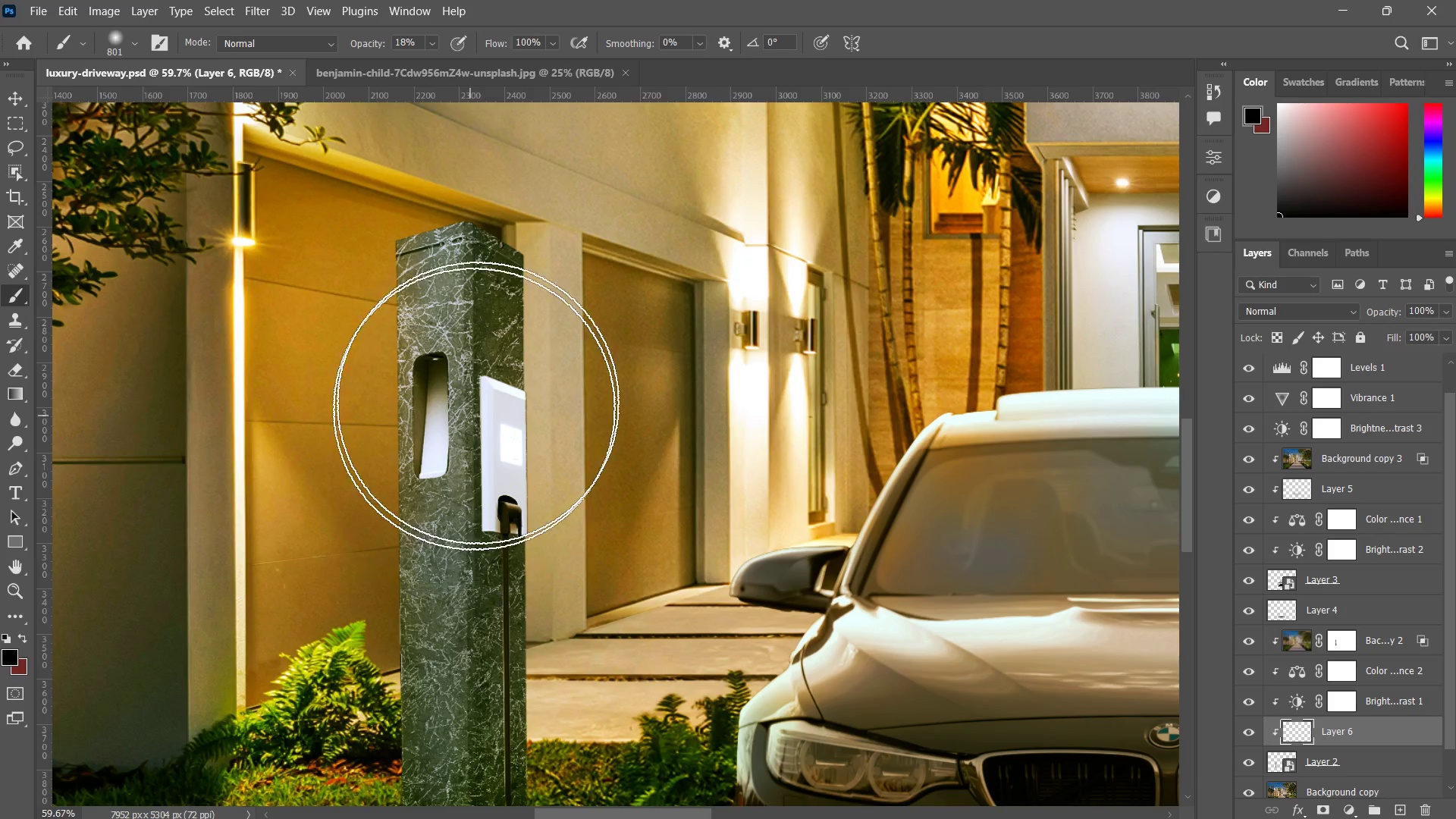 
left_click_drag(start_coordinate=[507, 366], to_coordinate=[510, 470])
 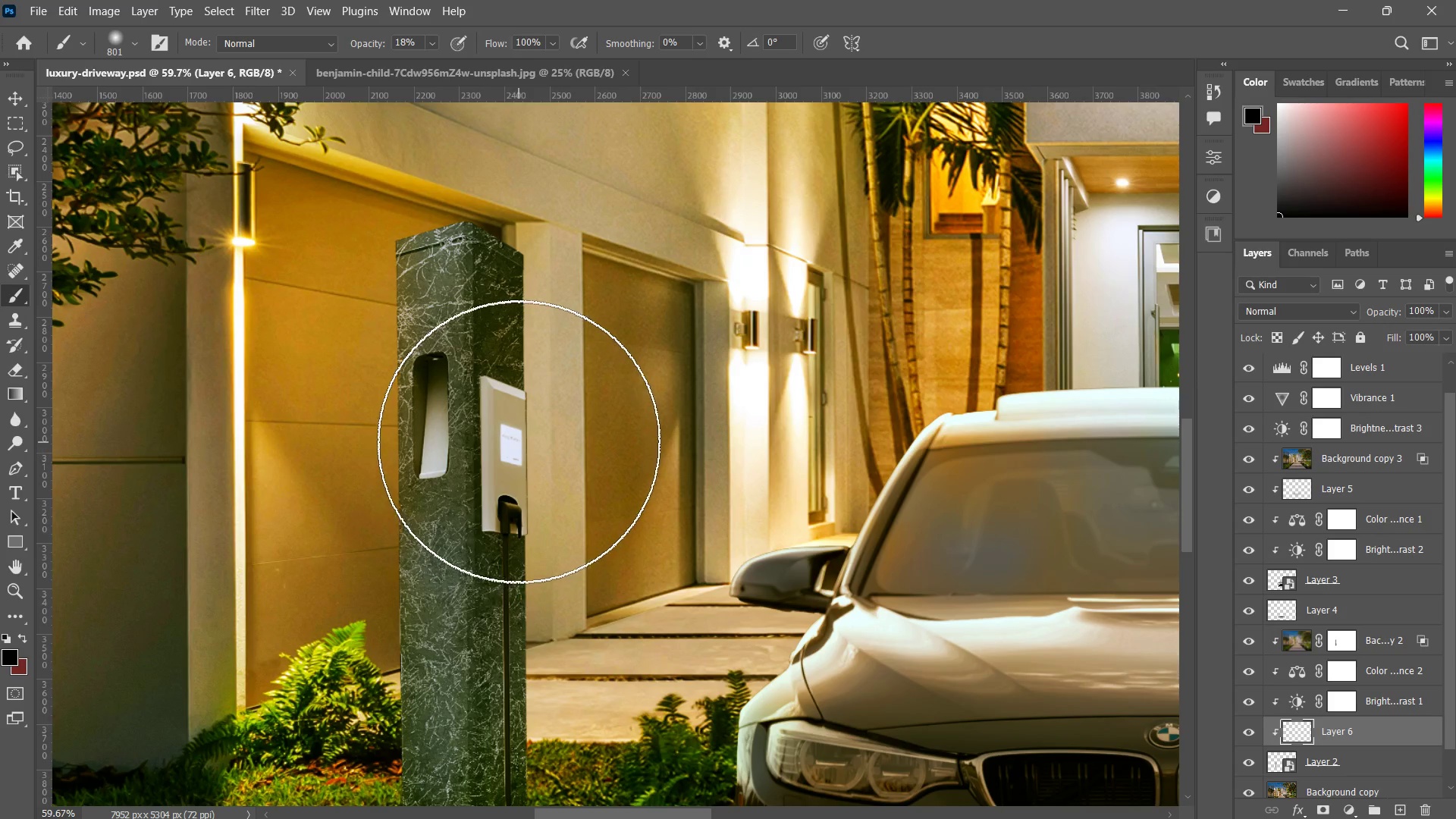 
key(Control+Z)
 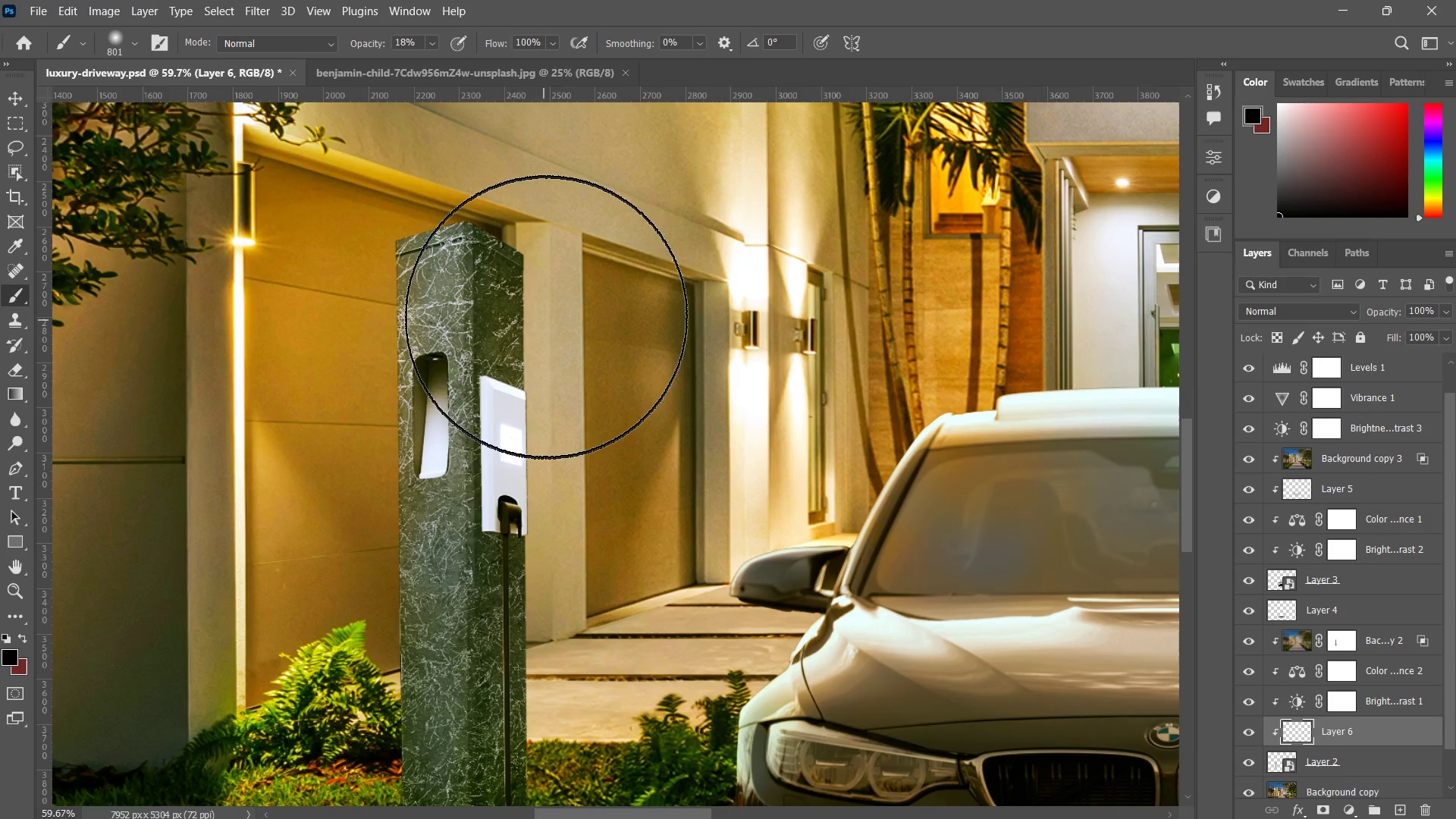 
hold_key(key=AltLeft, duration=1.26)
 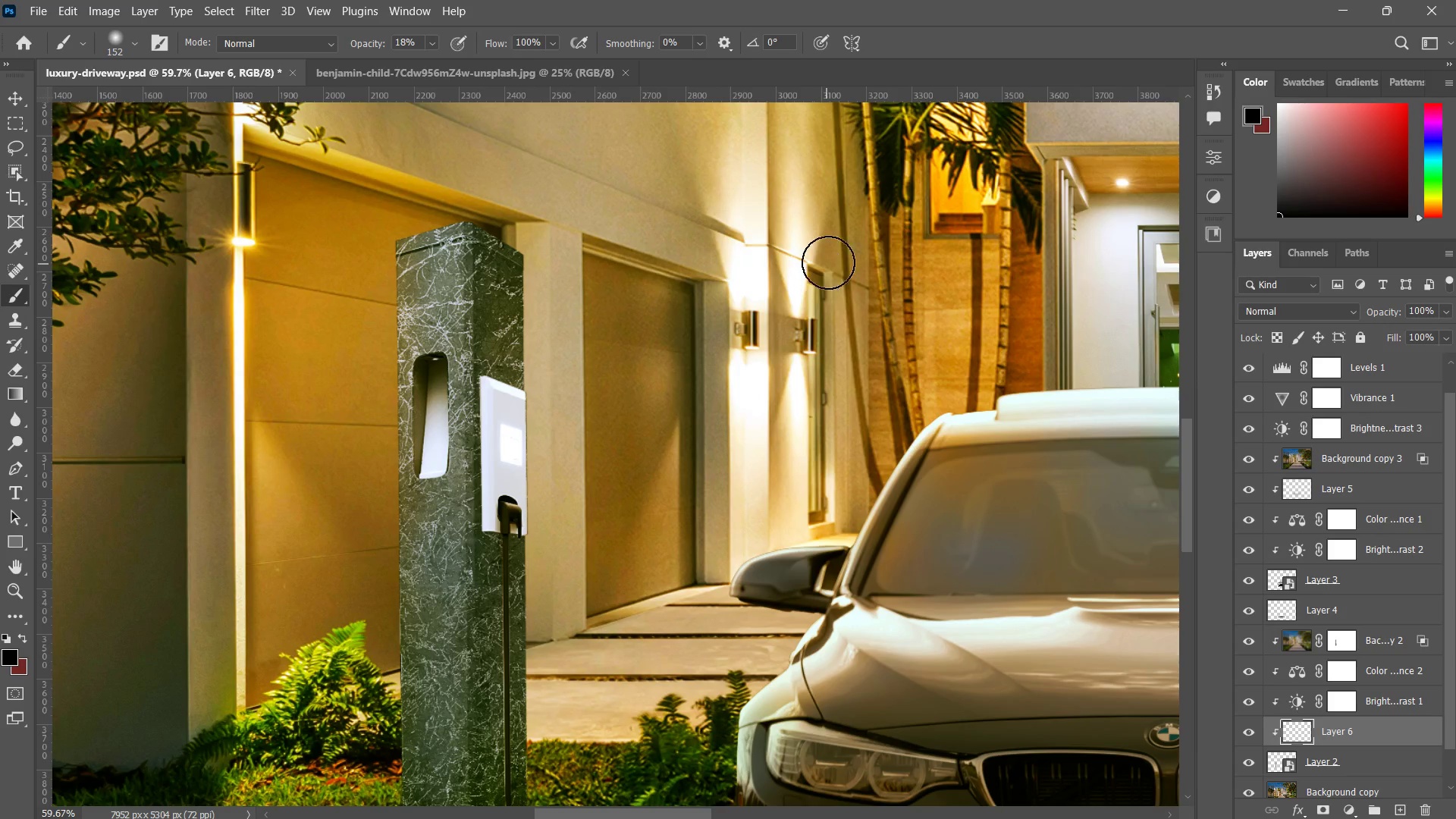 
hold_key(key=AltLeft, duration=0.52)
left_click([808, 226])
 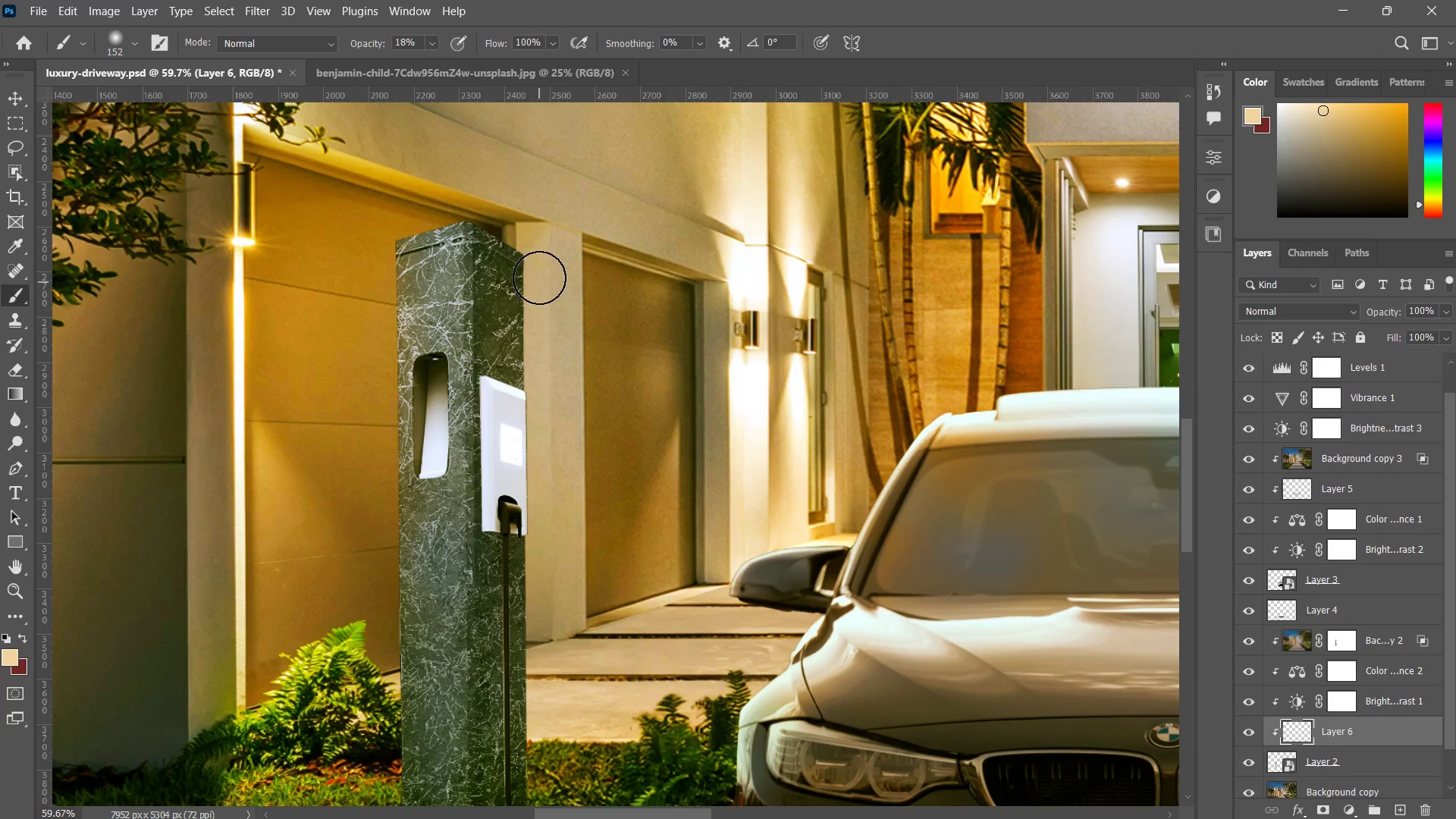 
left_click_drag(start_coordinate=[542, 271], to_coordinate=[544, 377])
 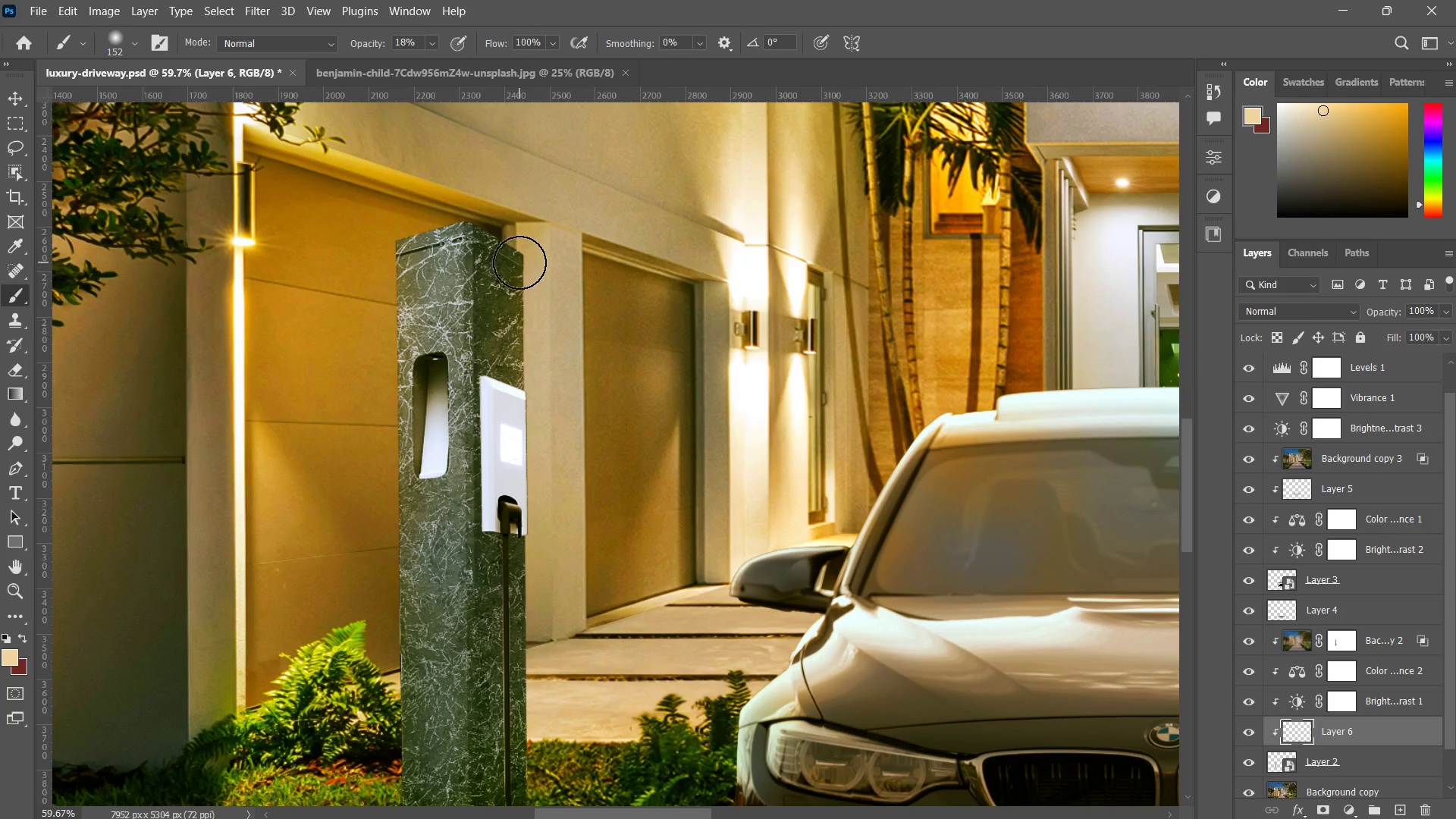 
left_click_drag(start_coordinate=[522, 269], to_coordinate=[540, 331])
 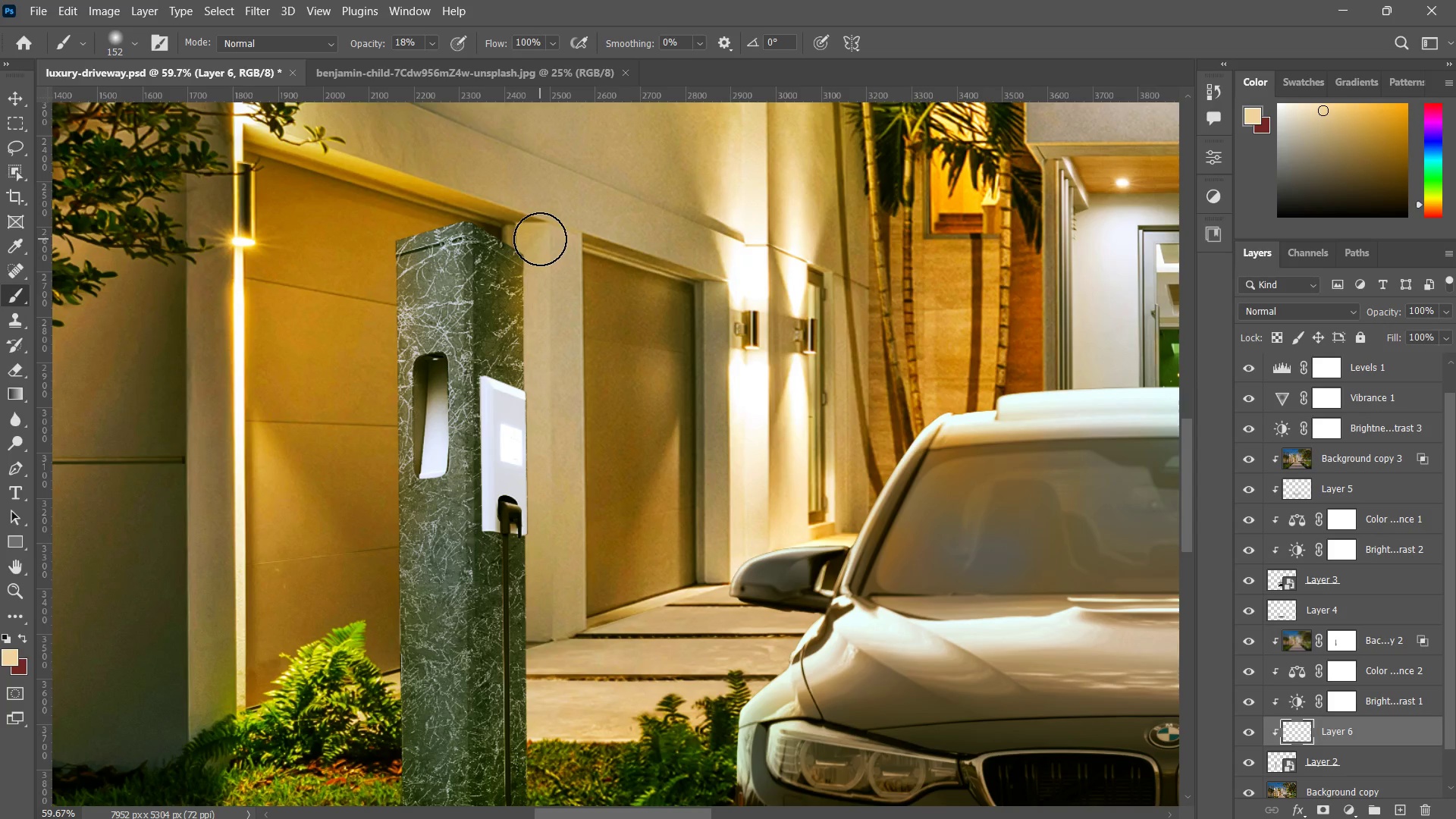 
key(Control+ControlLeft)
 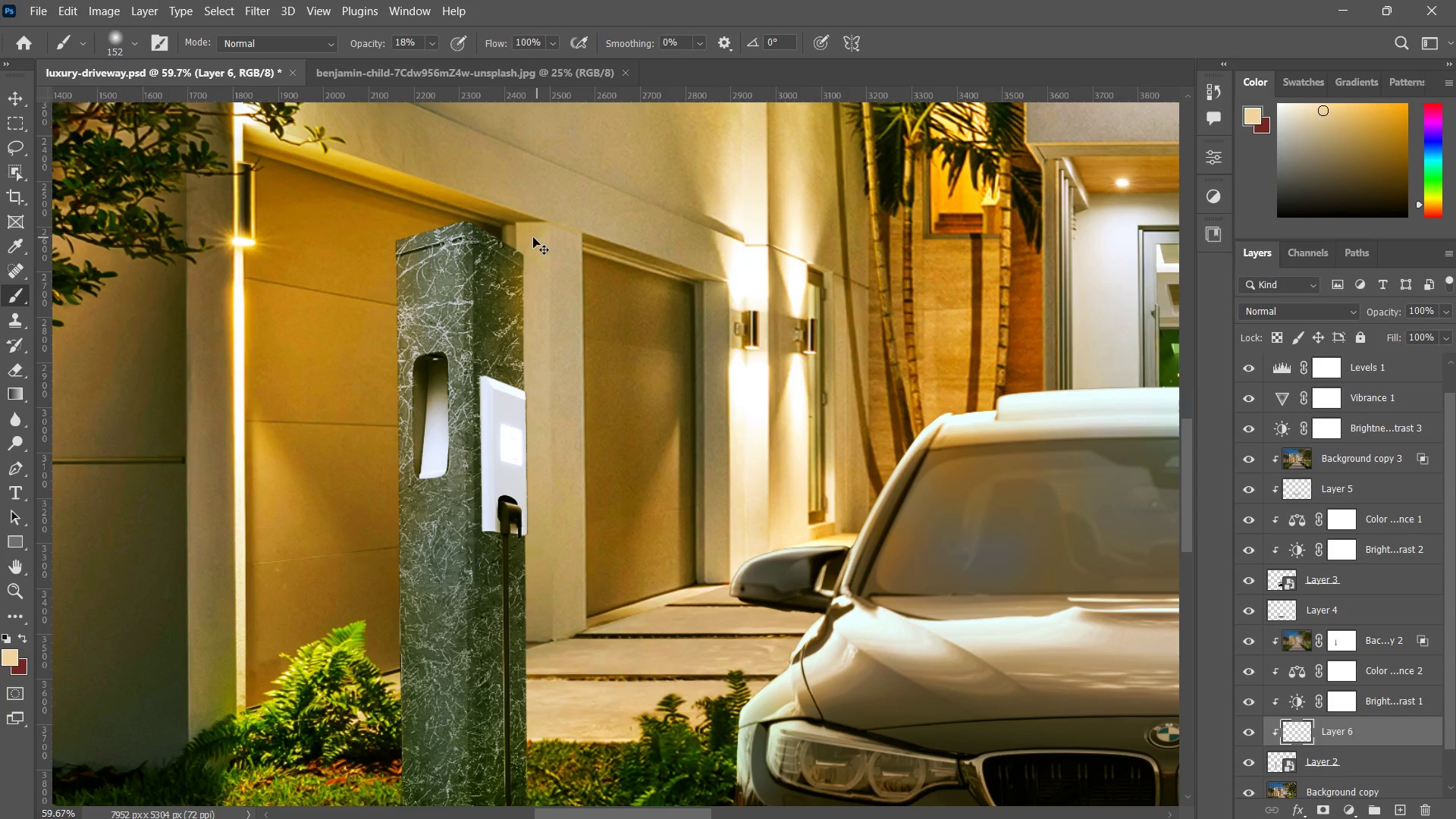 
key(Control+Z)
 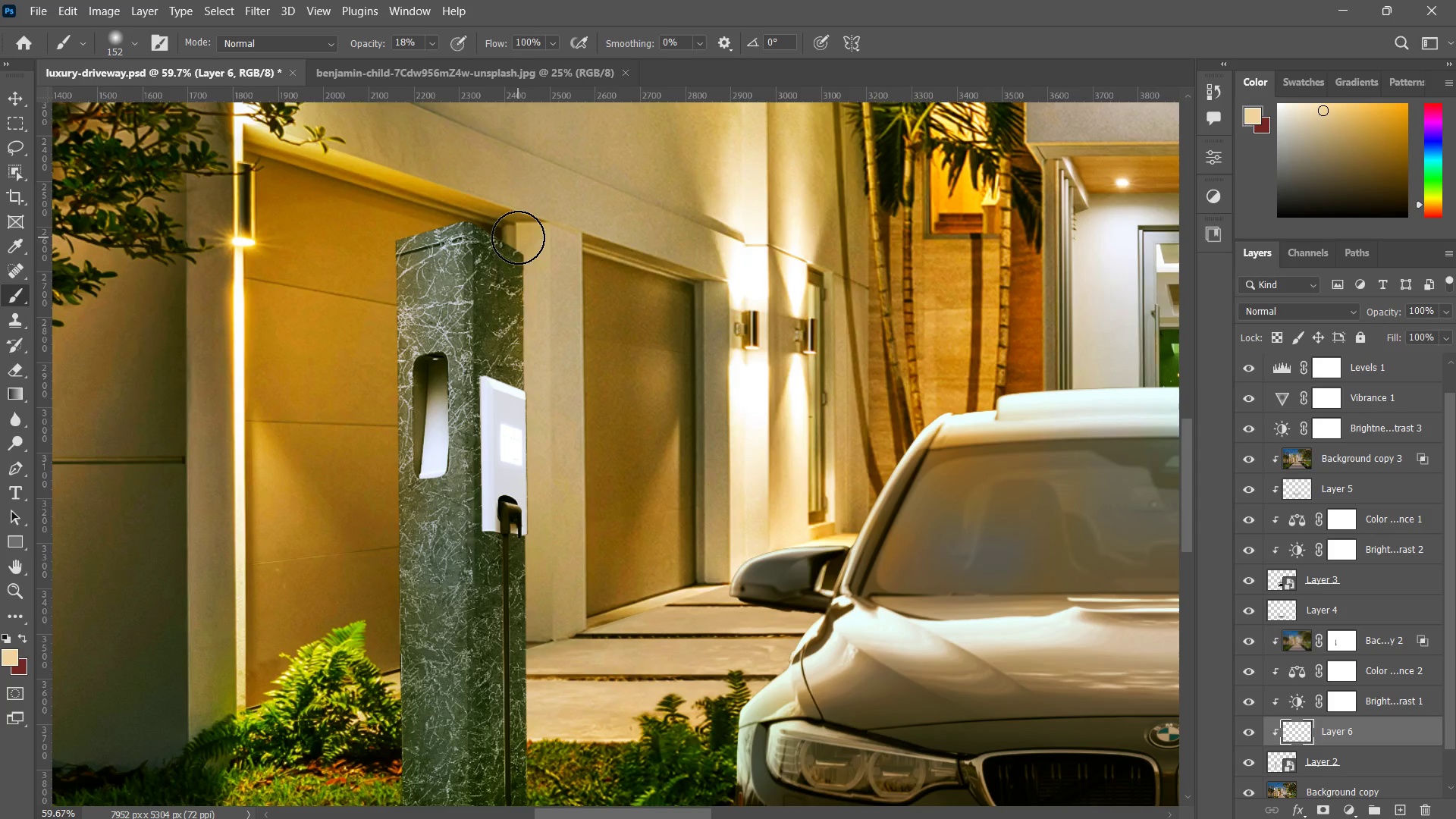 
left_click_drag(start_coordinate=[519, 237], to_coordinate=[538, 312])
 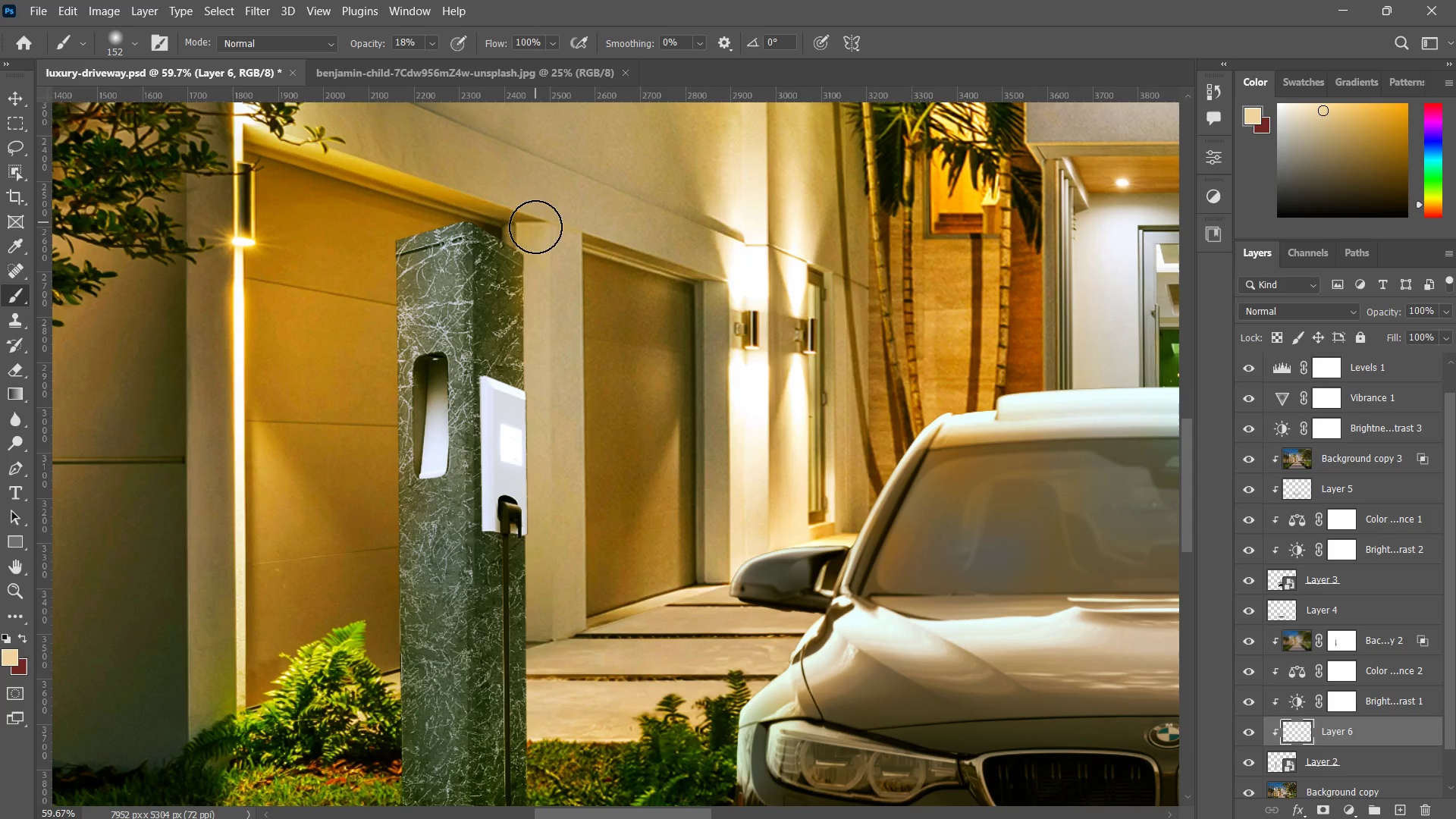 
left_click_drag(start_coordinate=[535, 227], to_coordinate=[555, 341])
 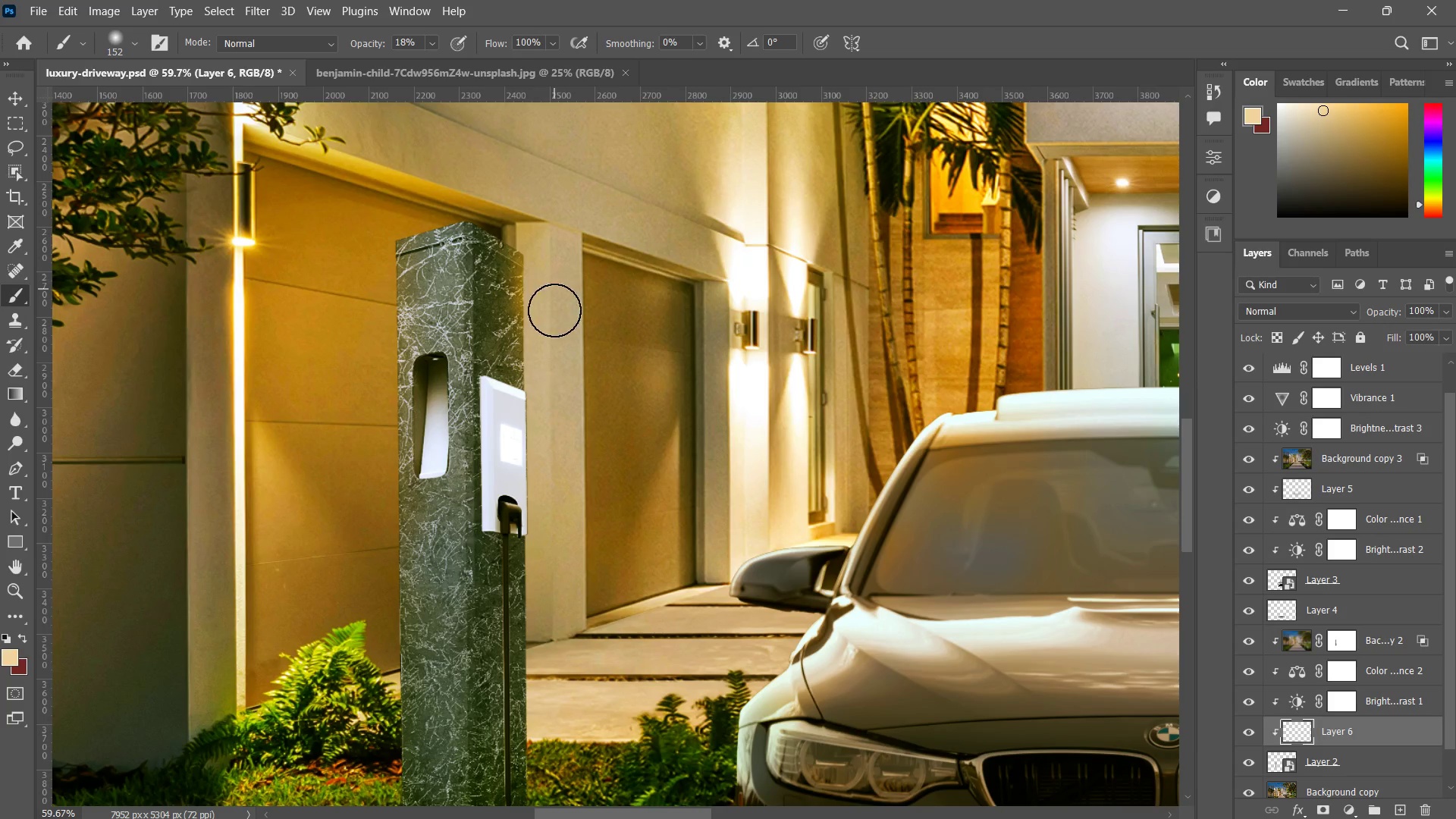 
left_click_drag(start_coordinate=[554, 281], to_coordinate=[554, 377])
 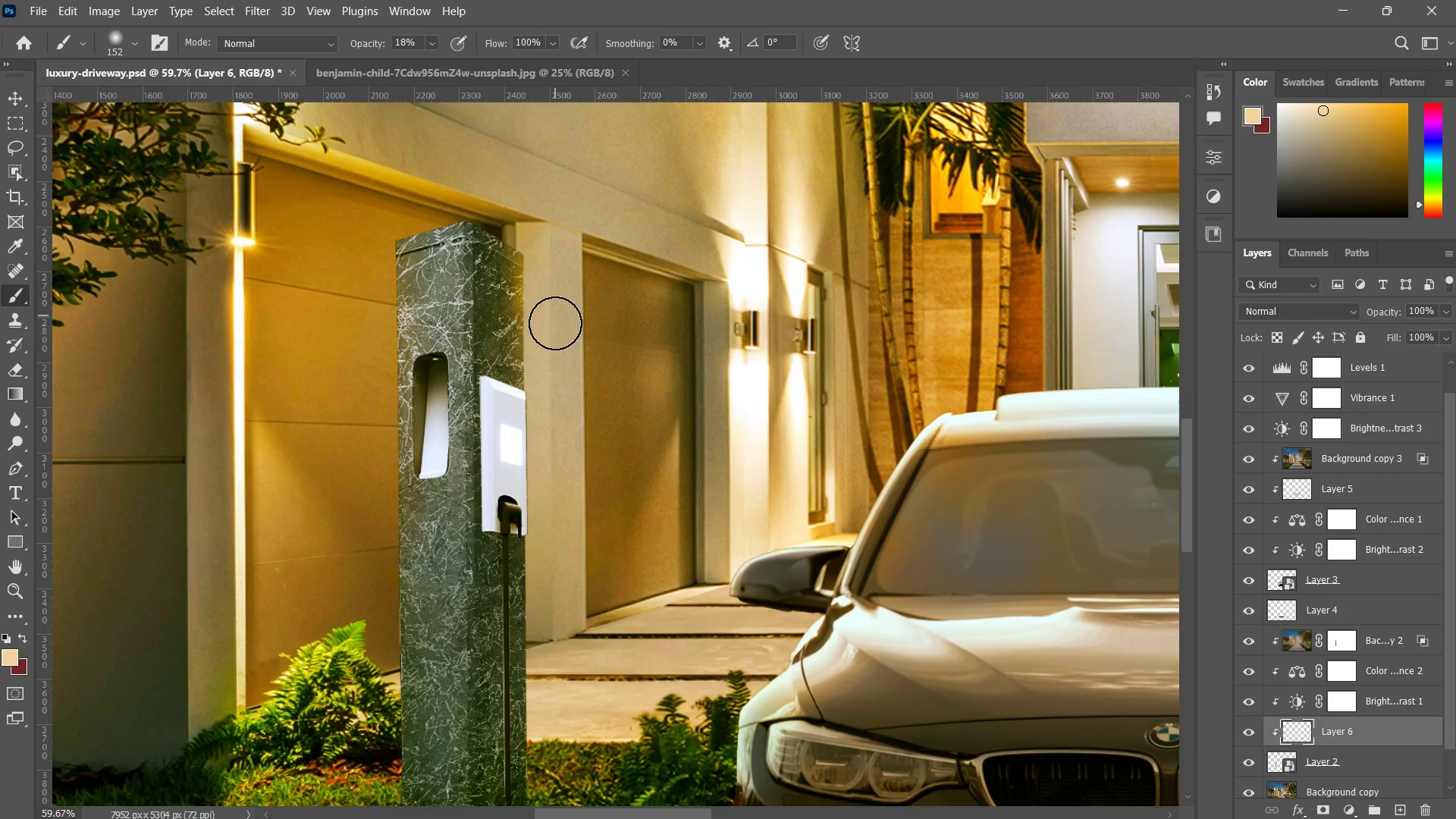 
left_click_drag(start_coordinate=[555, 315], to_coordinate=[549, 443])
 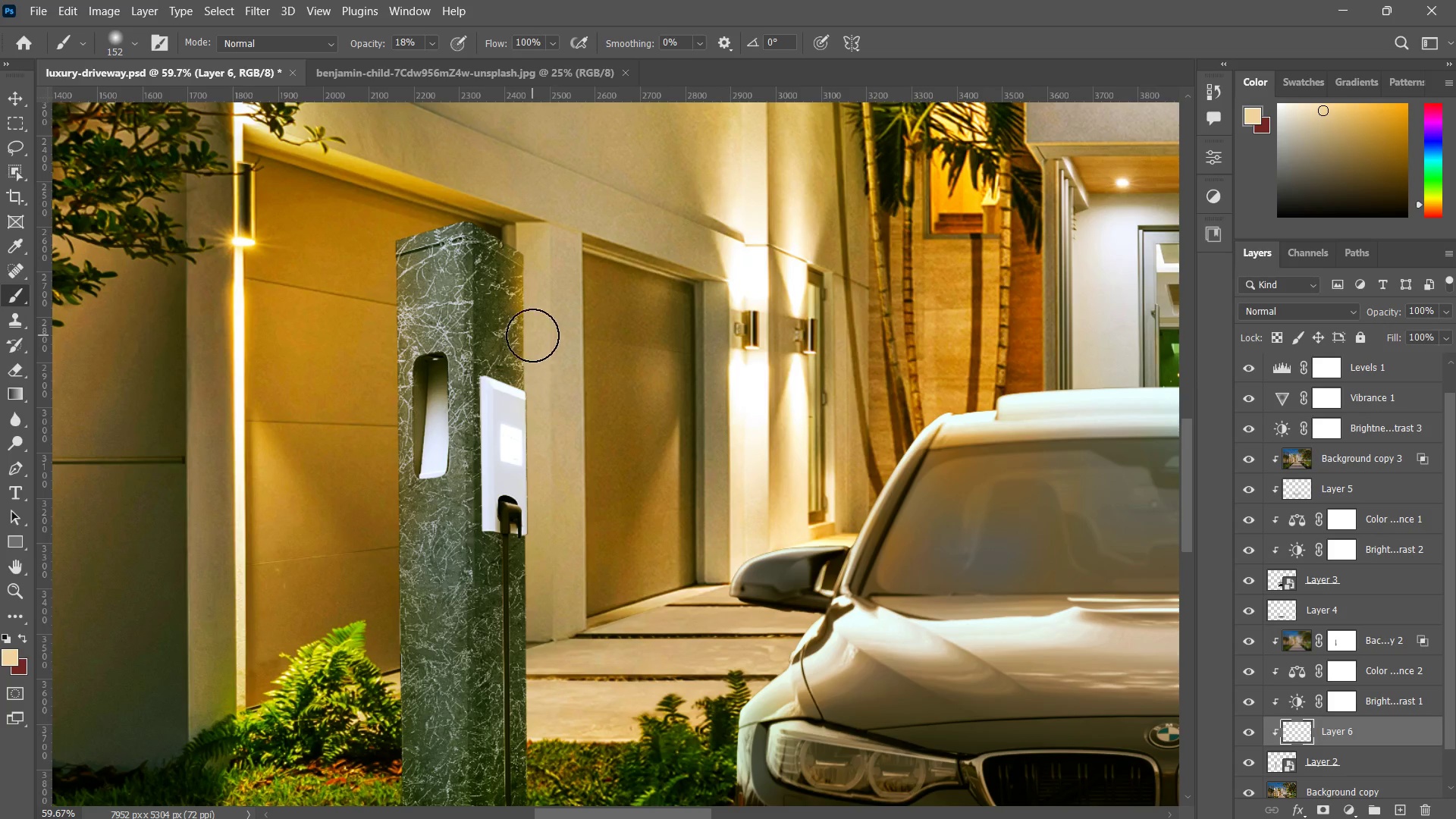 
left_click_drag(start_coordinate=[532, 342], to_coordinate=[546, 489])
 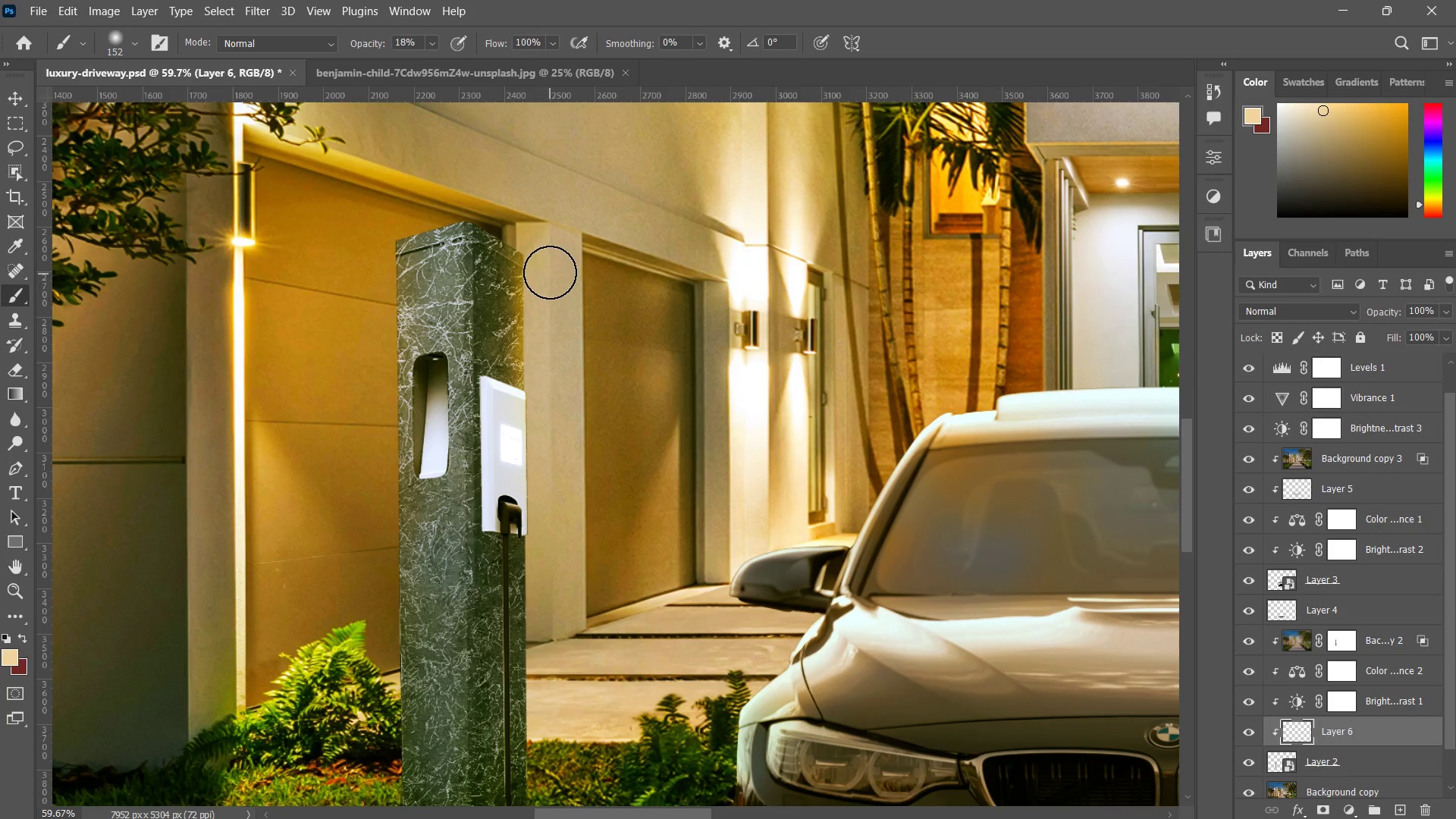 
left_click_drag(start_coordinate=[546, 263], to_coordinate=[519, 231])
 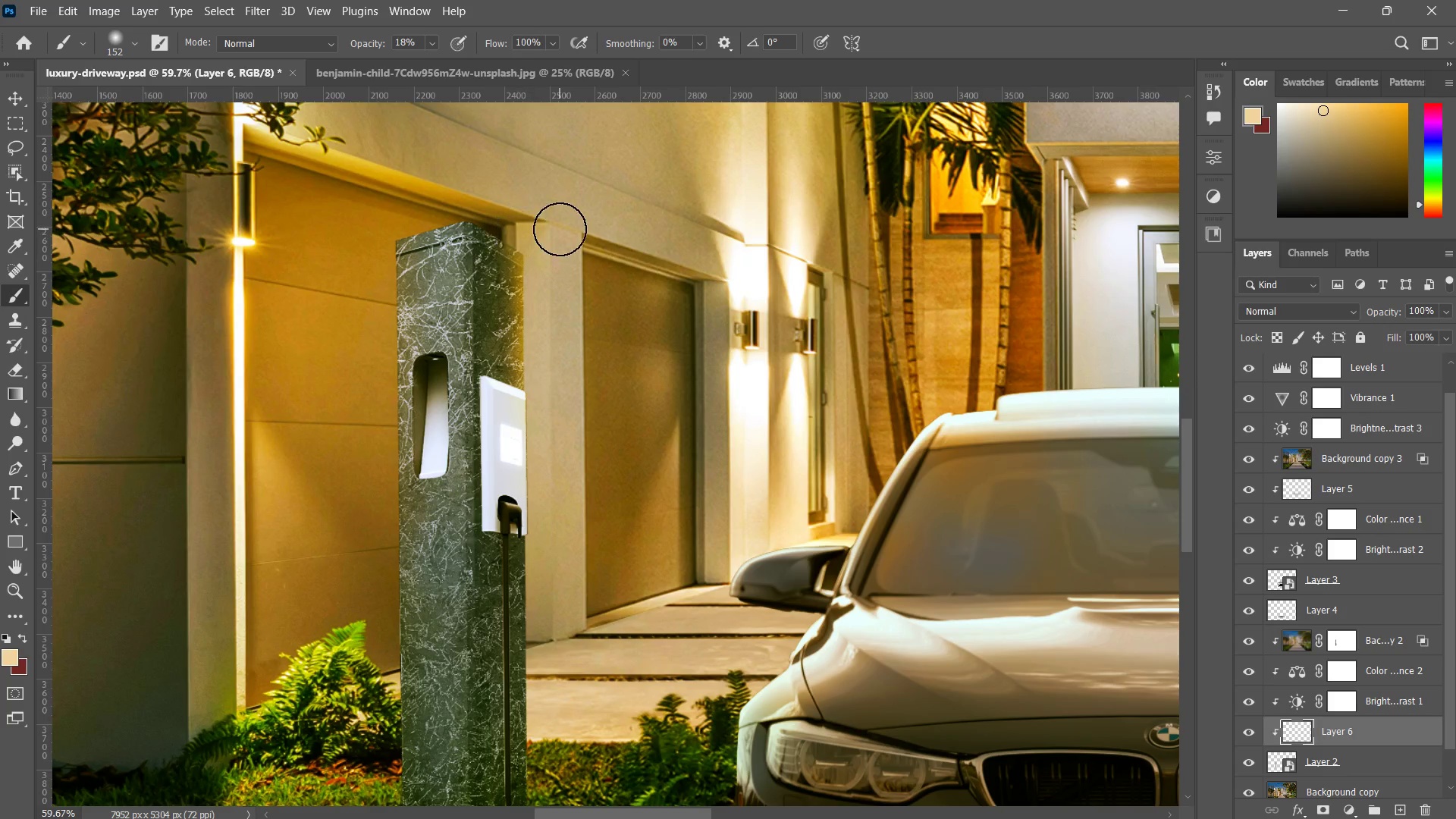 
left_click_drag(start_coordinate=[560, 229], to_coordinate=[481, 210])
 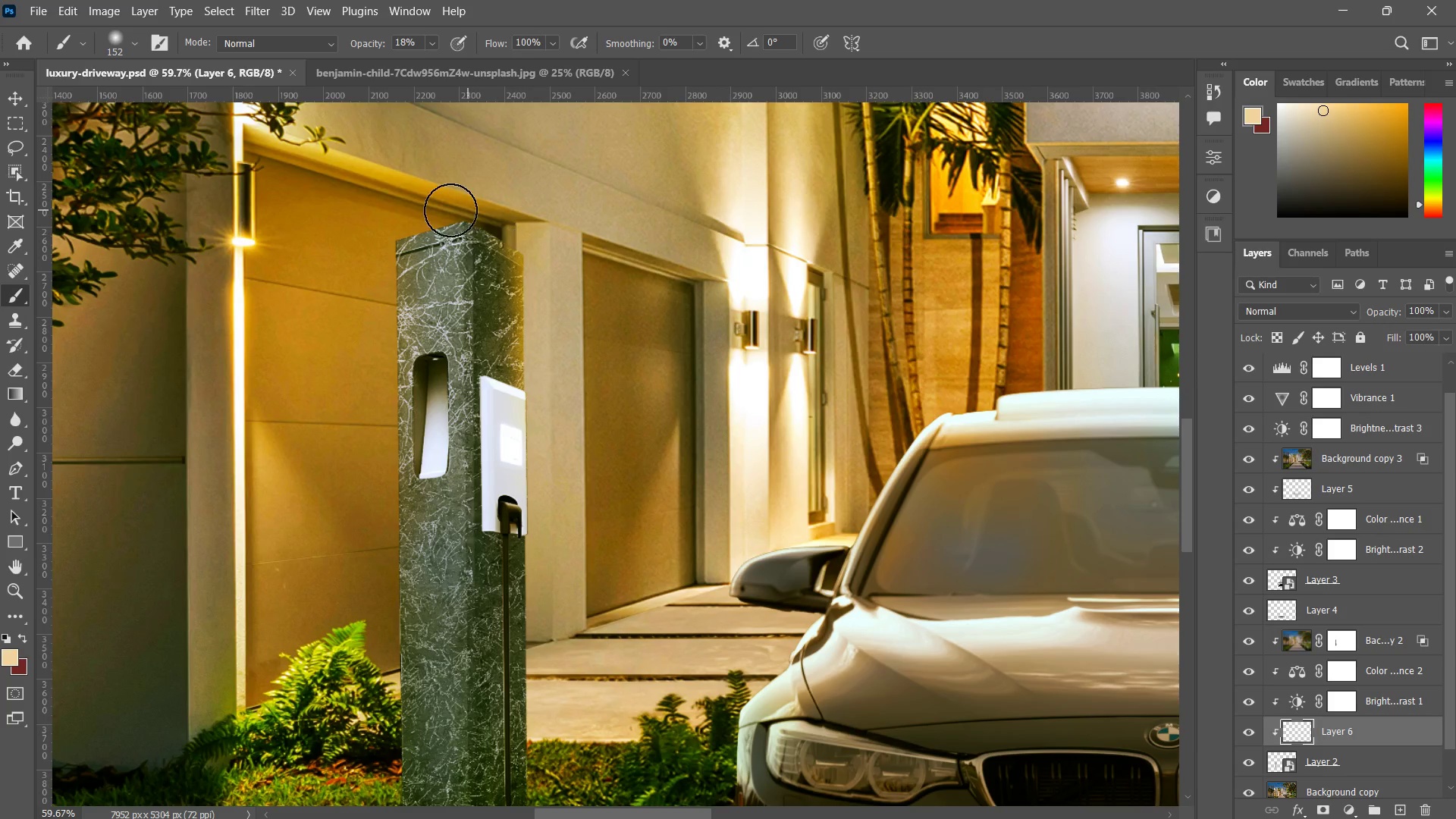 
triple_click([449, 210])
 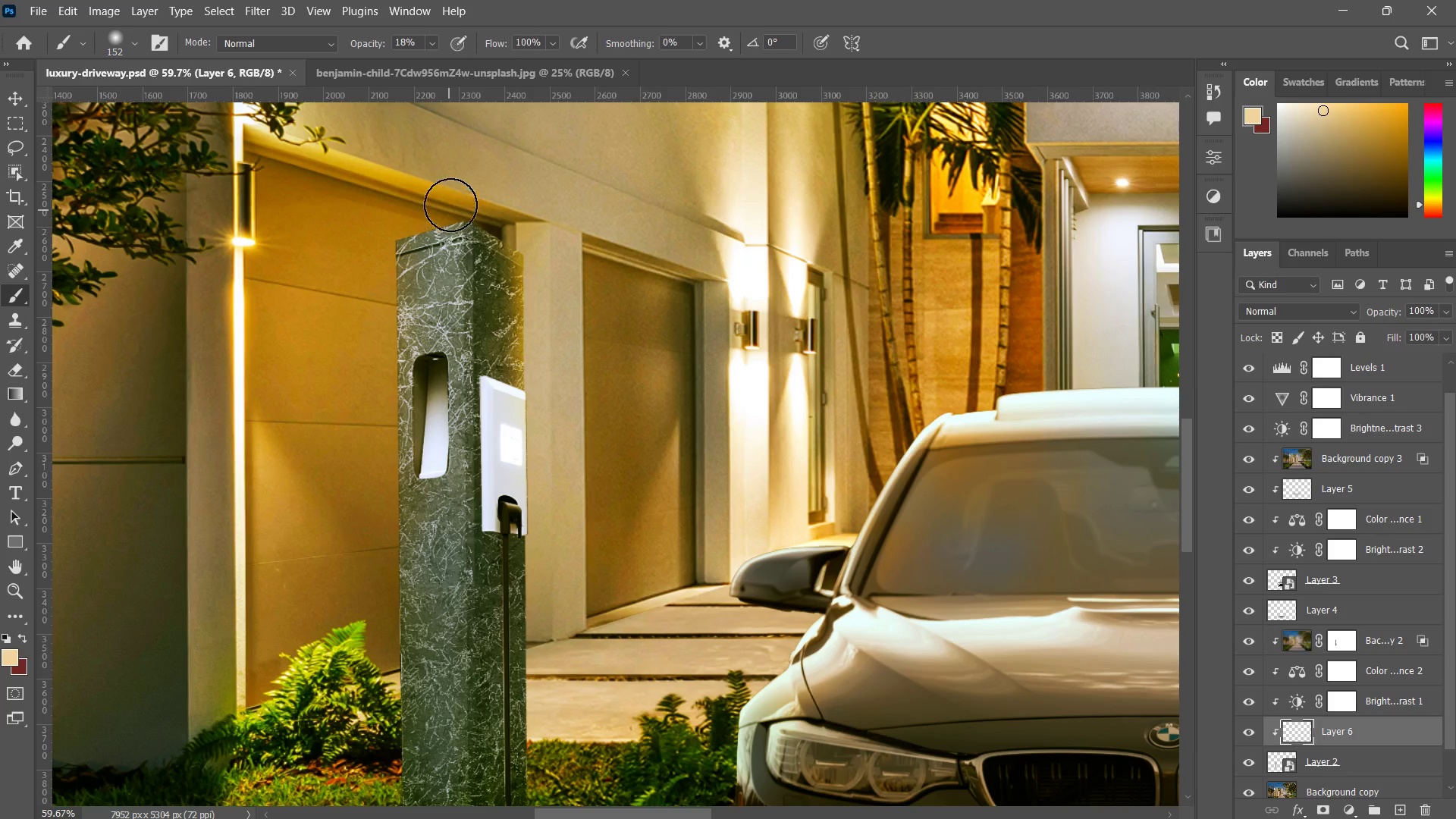 
left_click_drag(start_coordinate=[432, 205], to_coordinate=[482, 206])
 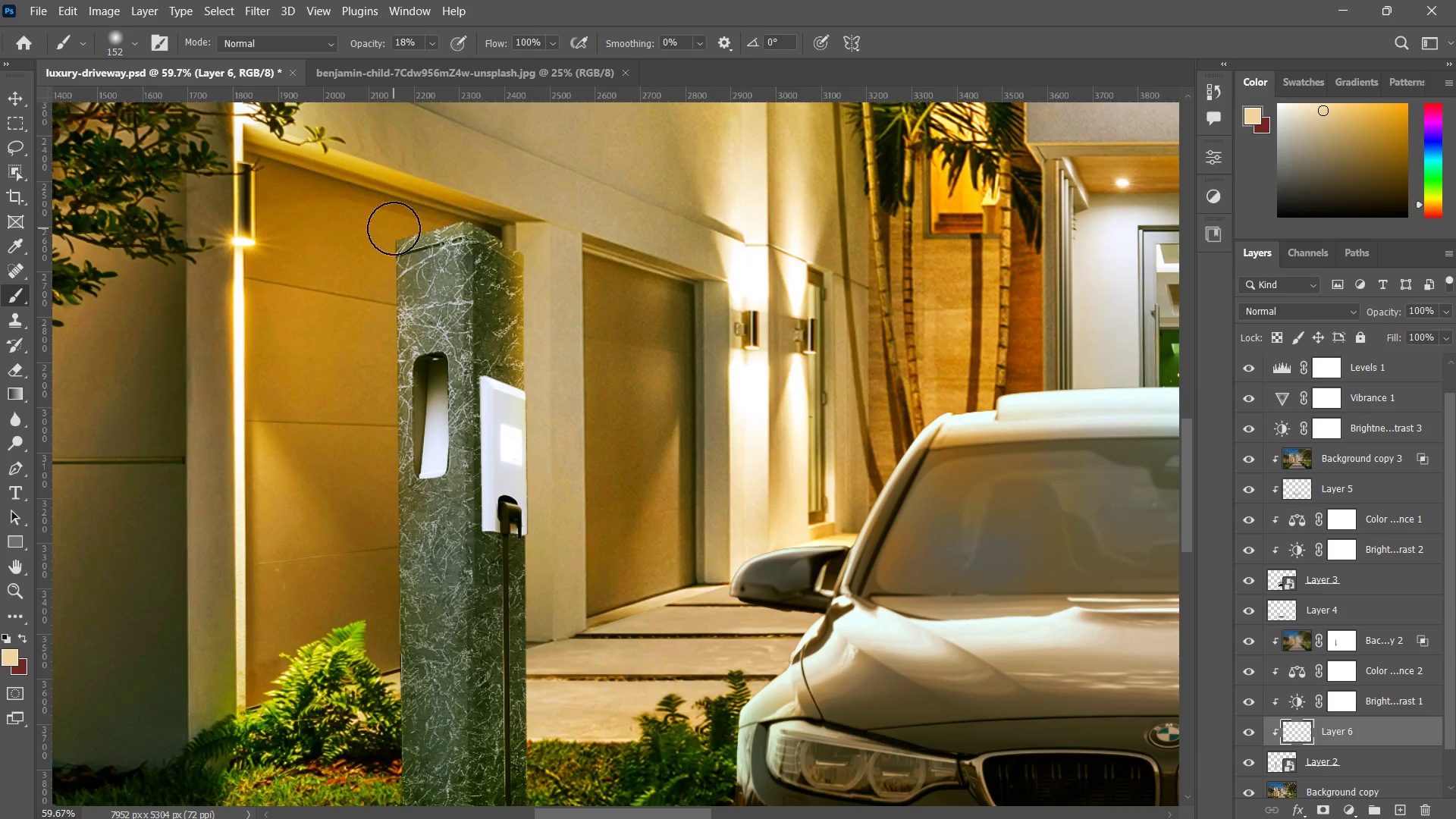 
left_click_drag(start_coordinate=[400, 230], to_coordinate=[529, 229])
 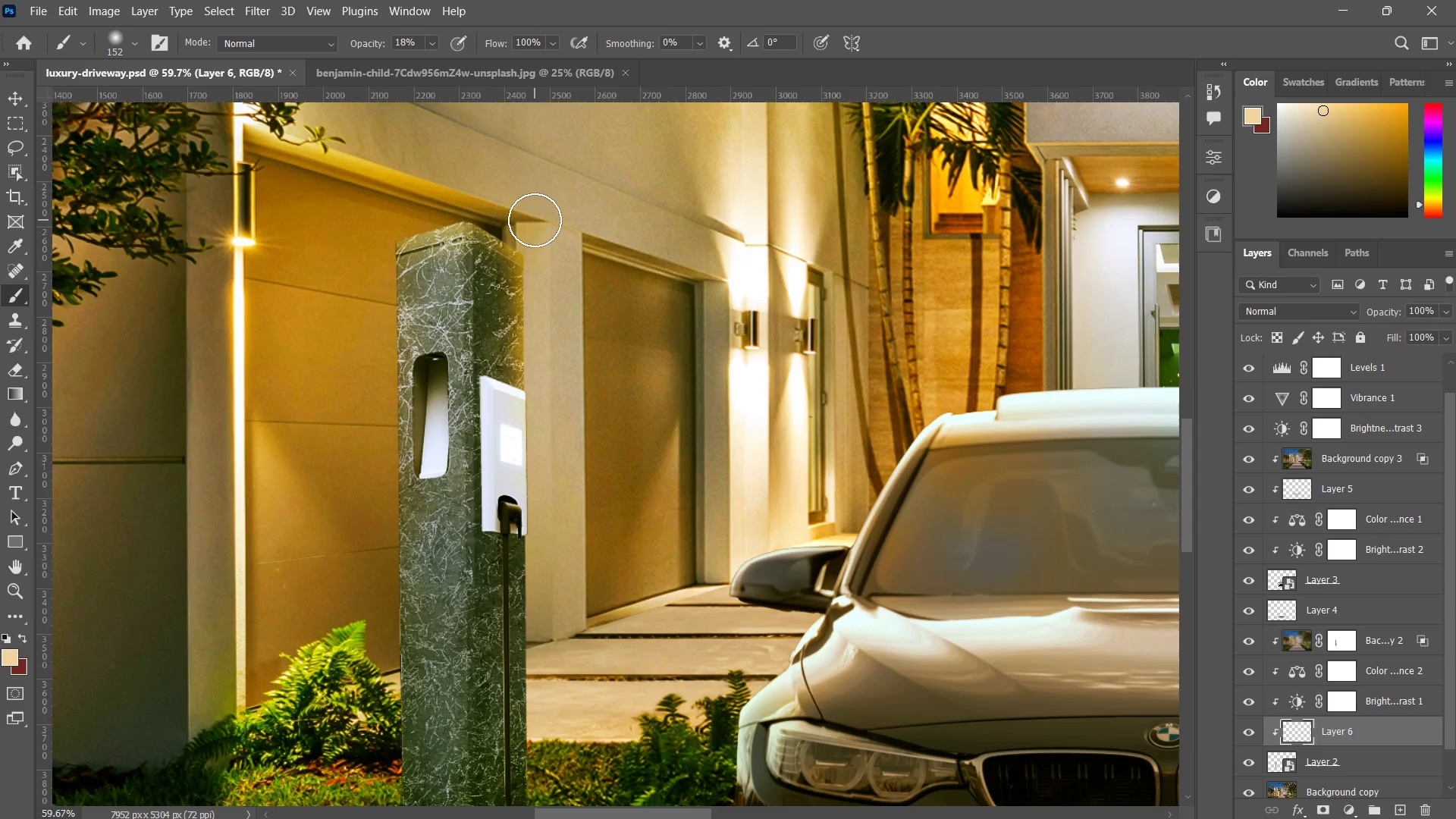 
key(Control+ControlLeft)
 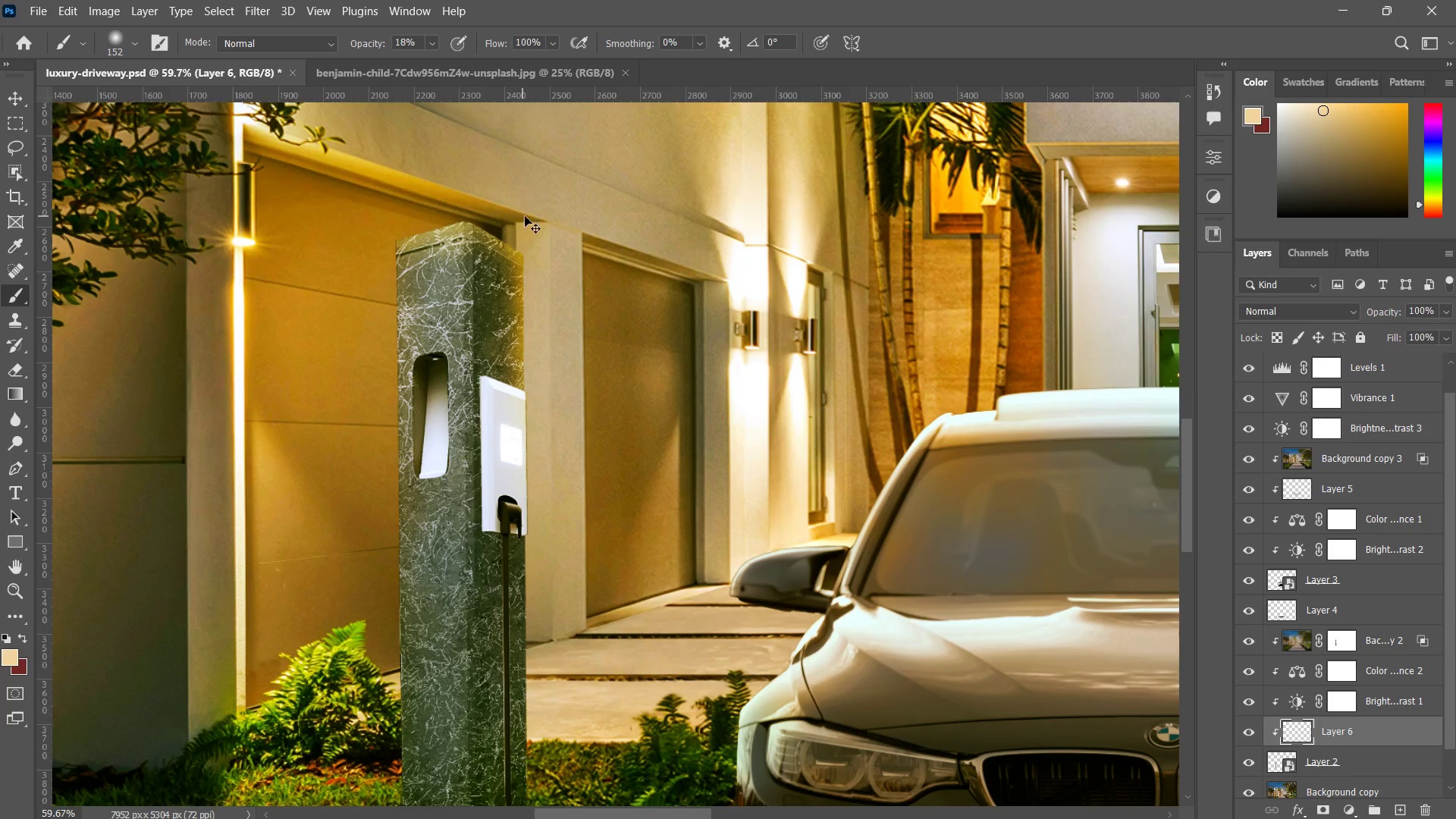 
key(Control+Z)
 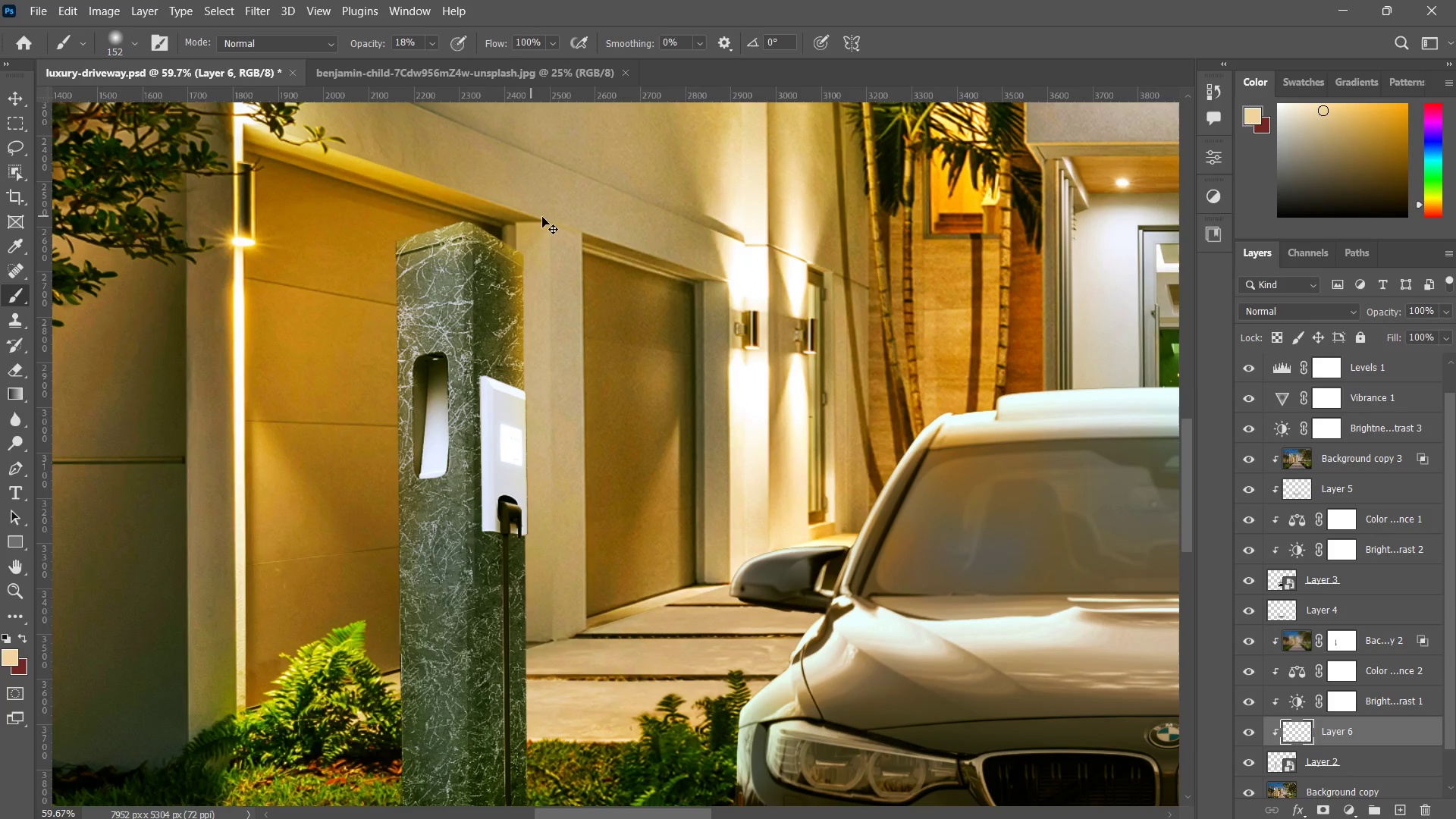 
key(Control+ControlLeft)
 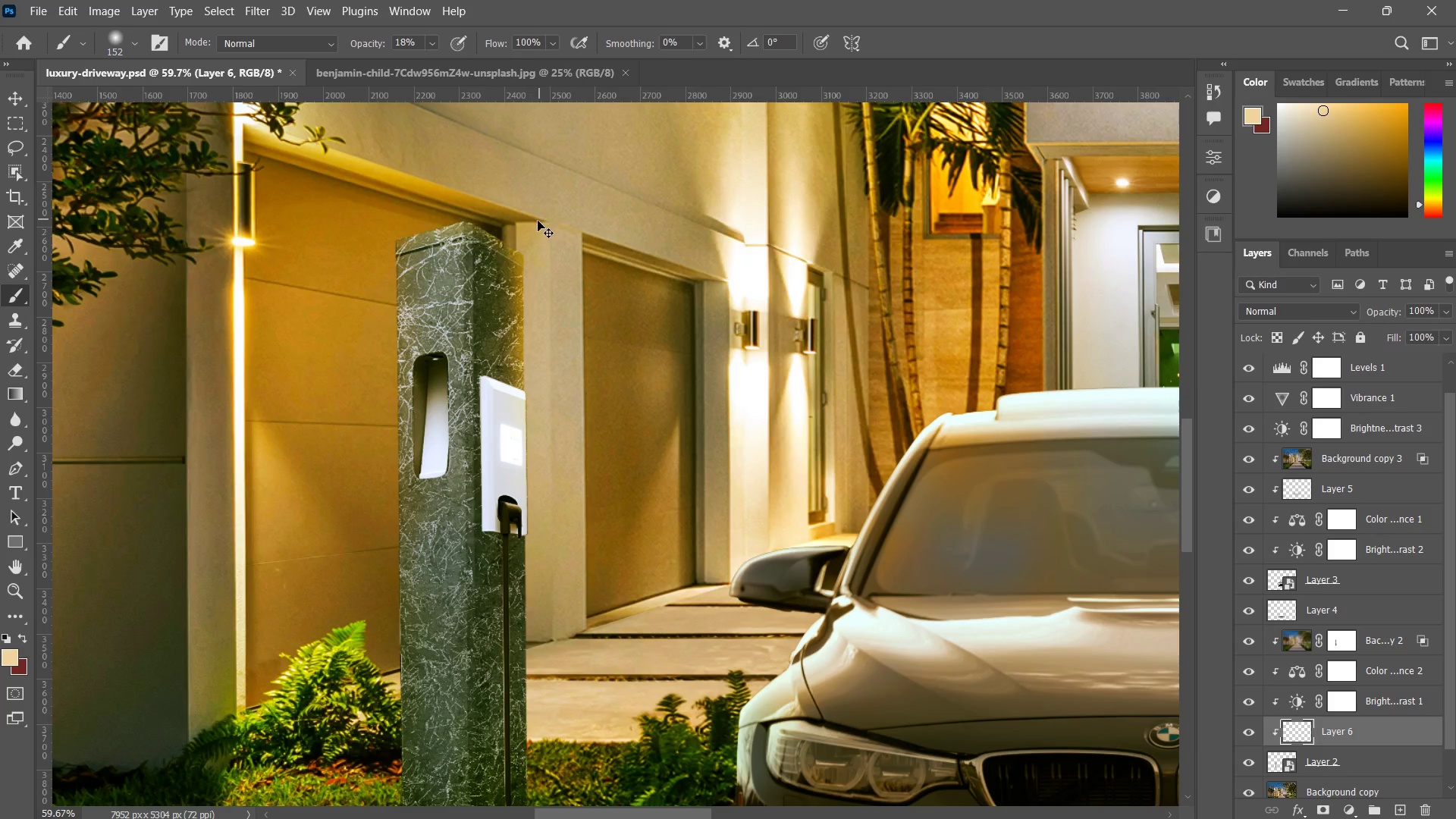 
key(Control+Z)
 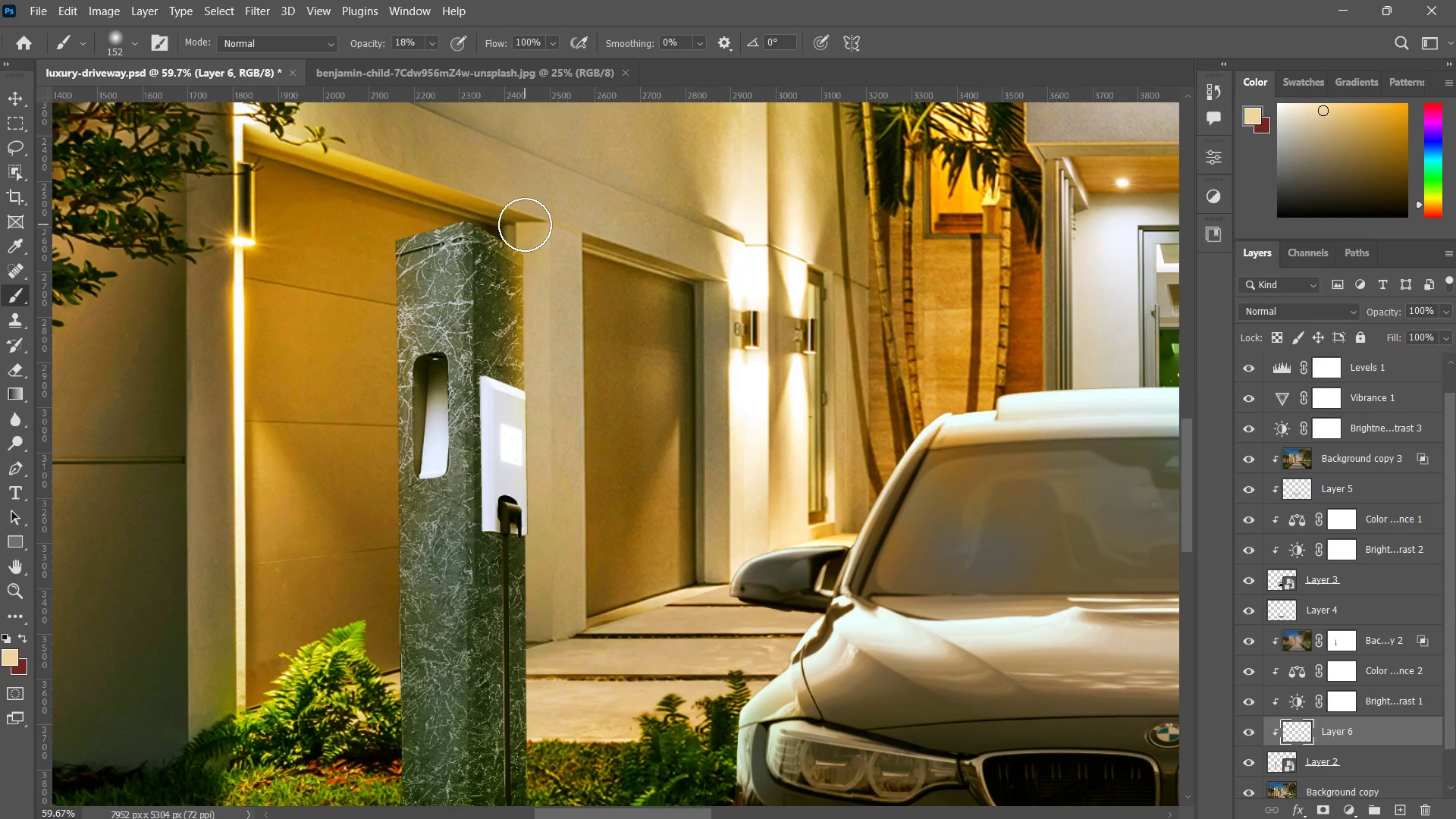 
left_click_drag(start_coordinate=[526, 227], to_coordinate=[545, 359])
 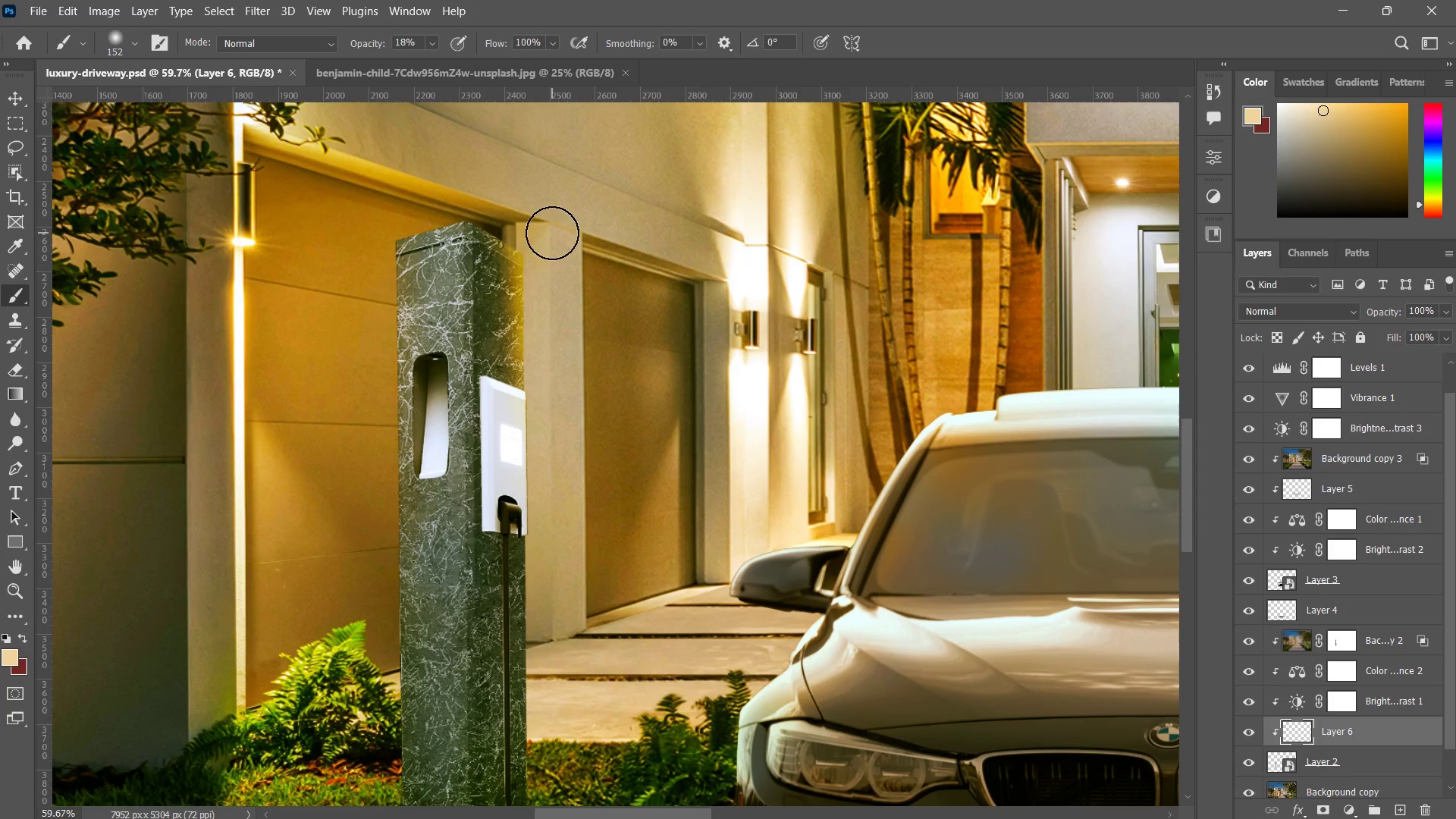 
key(Control+ControlLeft)
 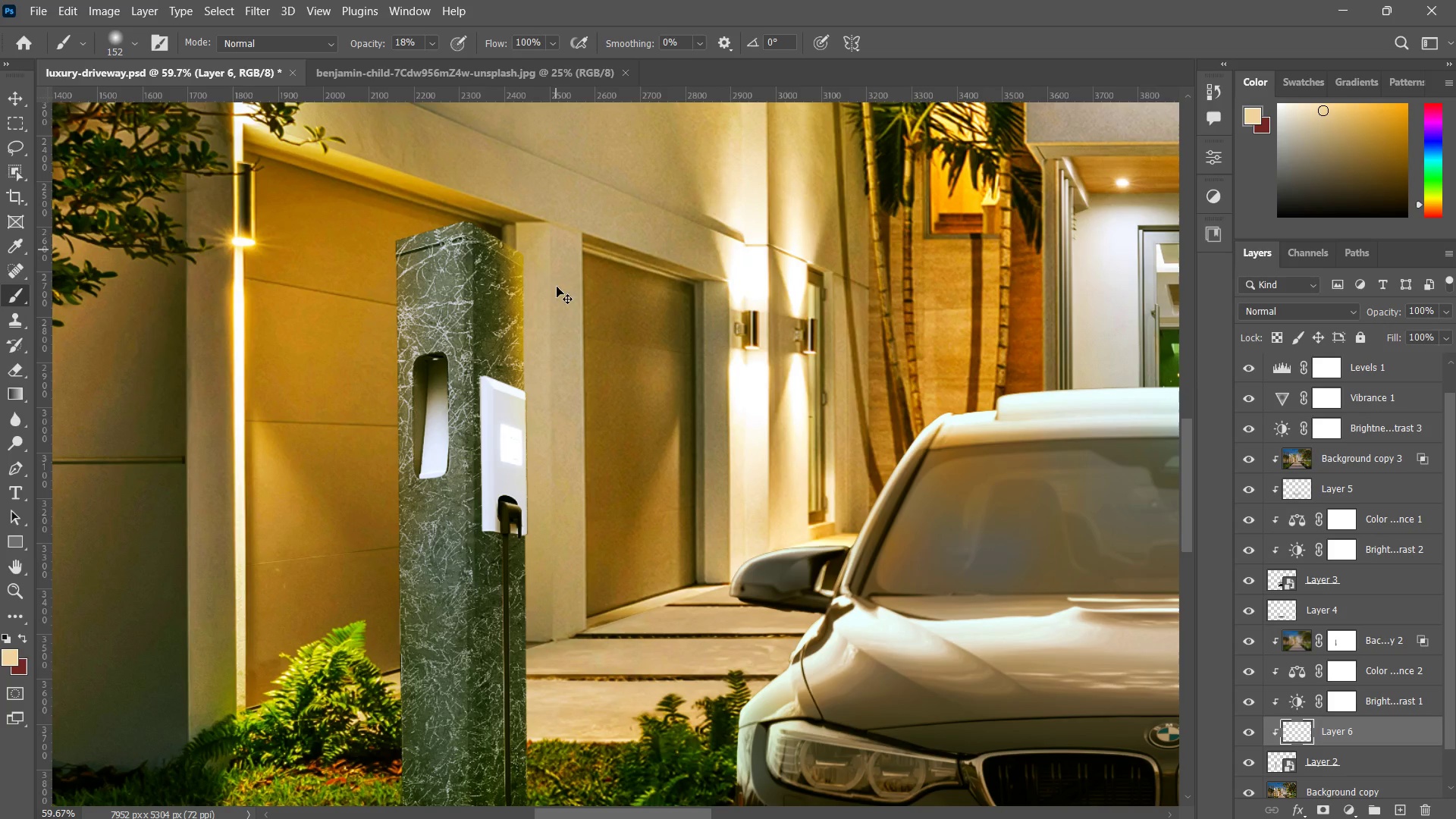 
key(Control+Z)
 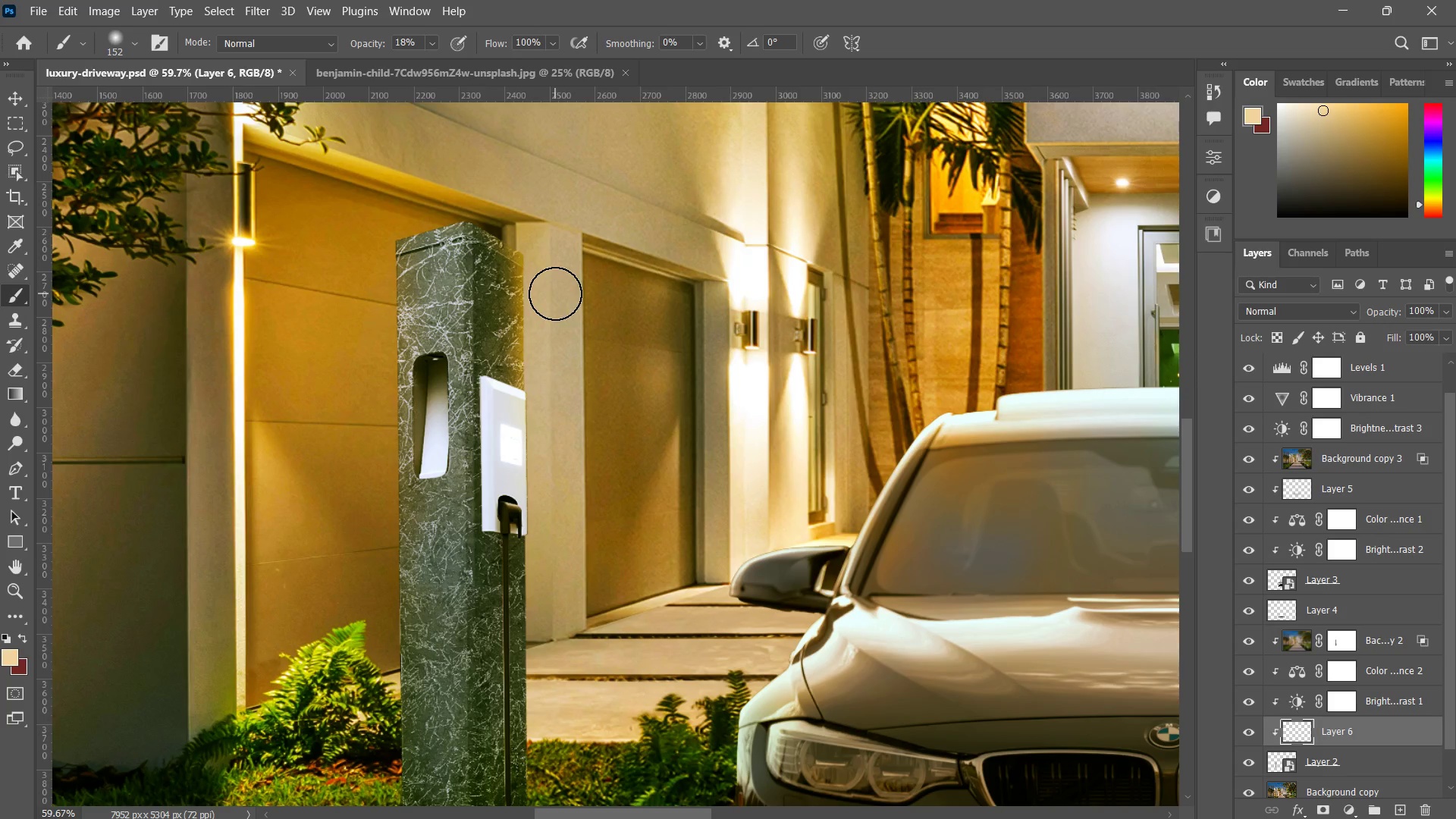 
left_click_drag(start_coordinate=[555, 293], to_coordinate=[559, 502])
 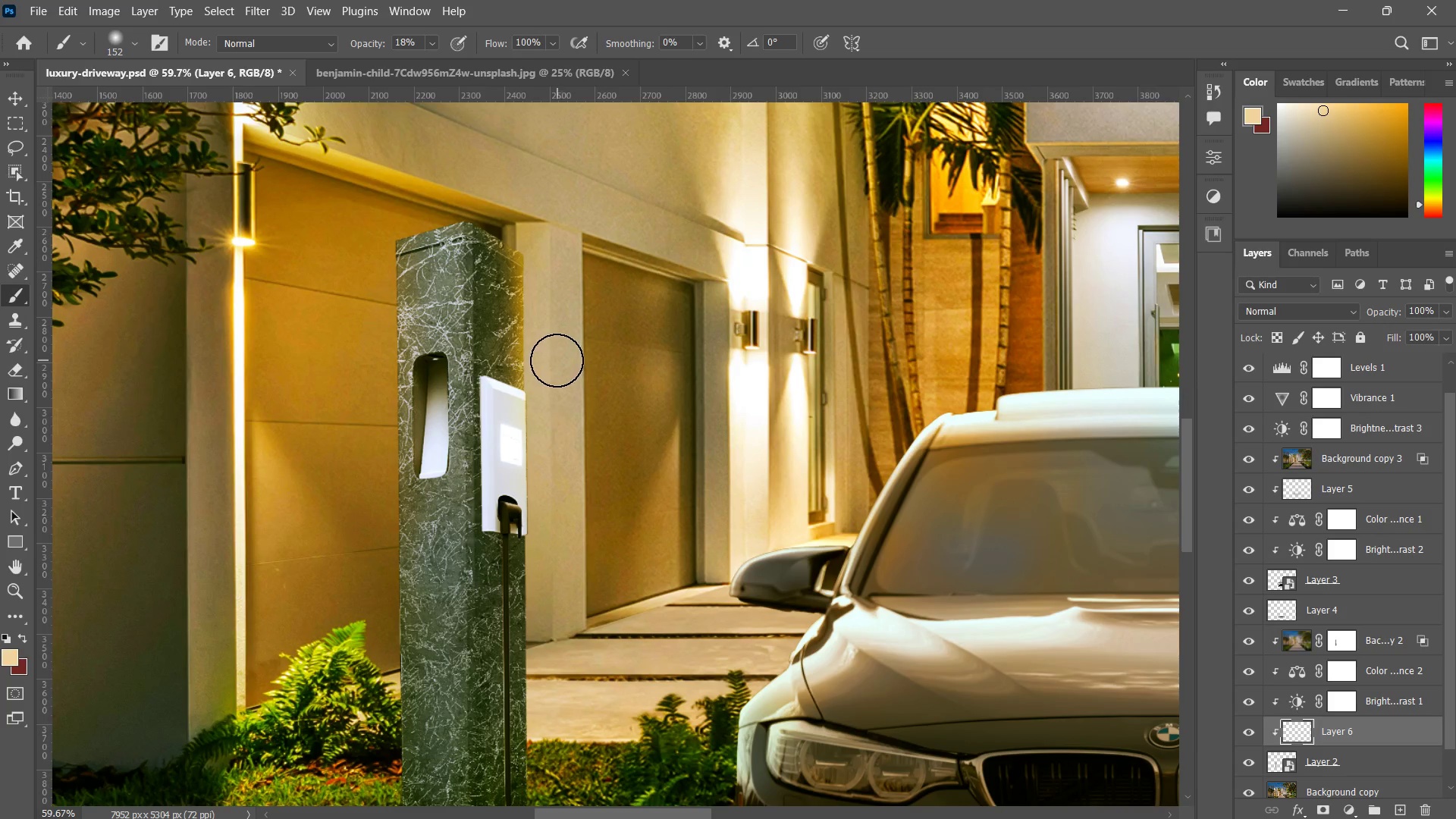 
left_click_drag(start_coordinate=[529, 457], to_coordinate=[529, 631])
 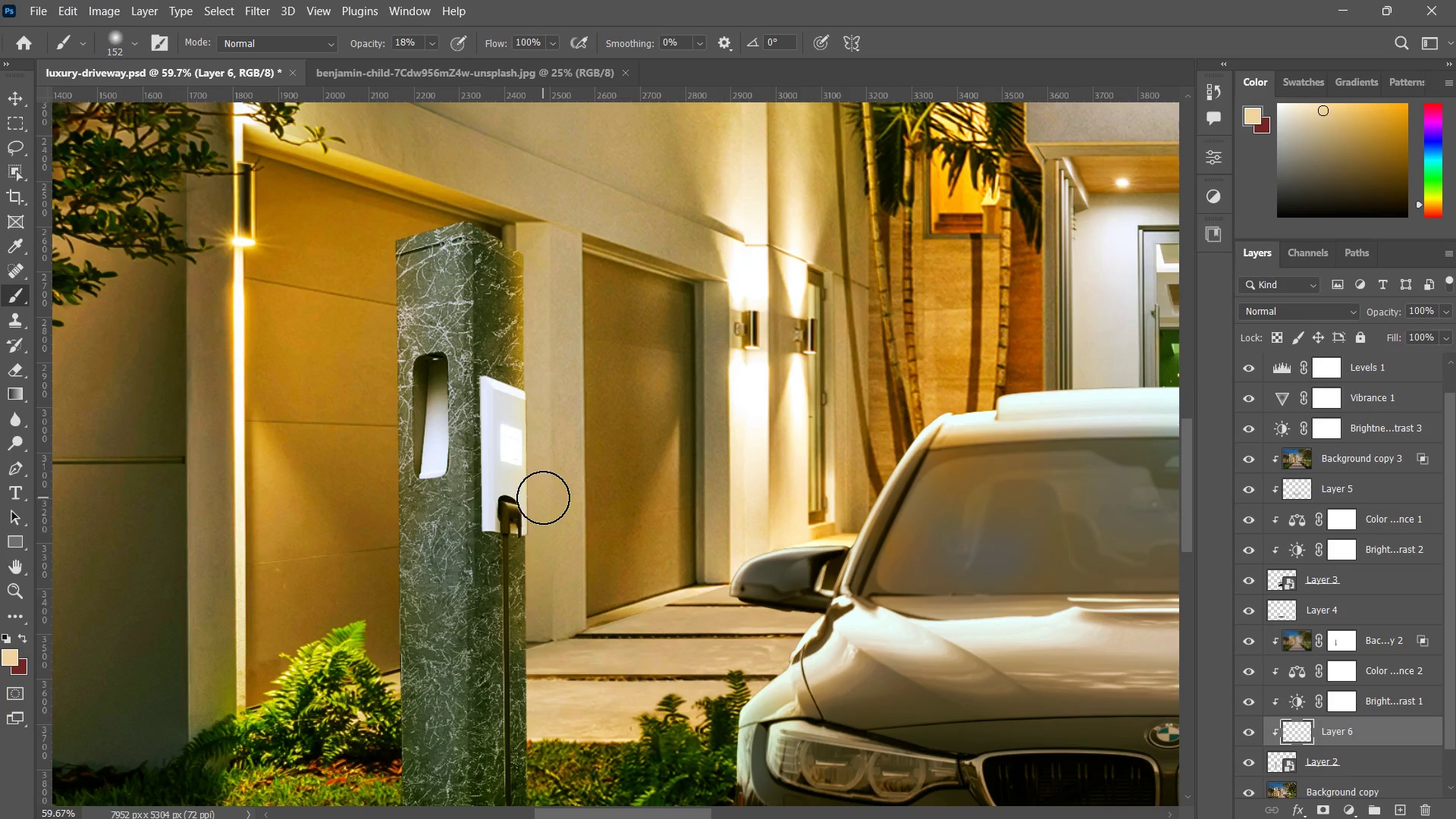 
key(Control+ControlLeft)
 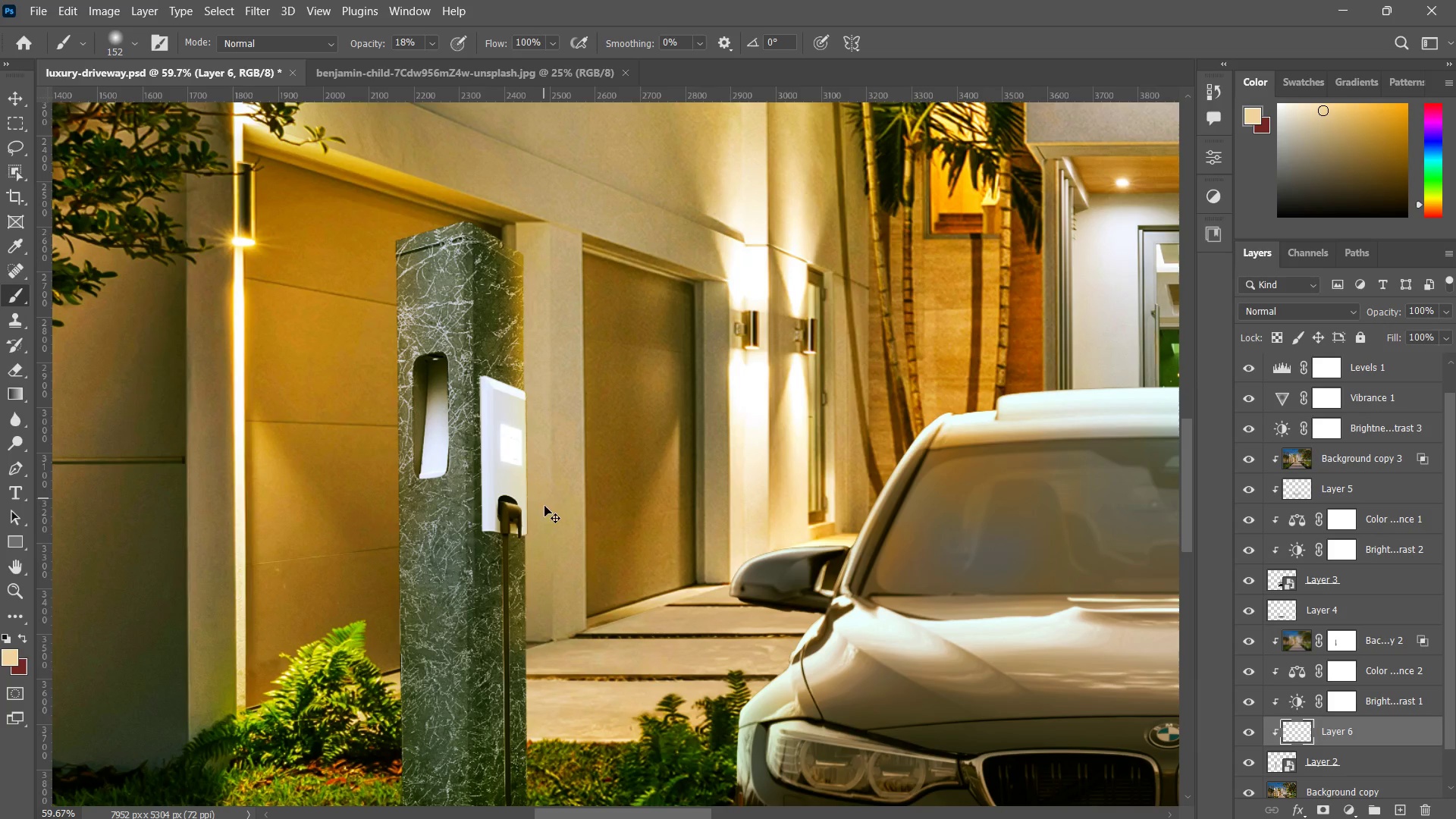 
key(Control+Z)
 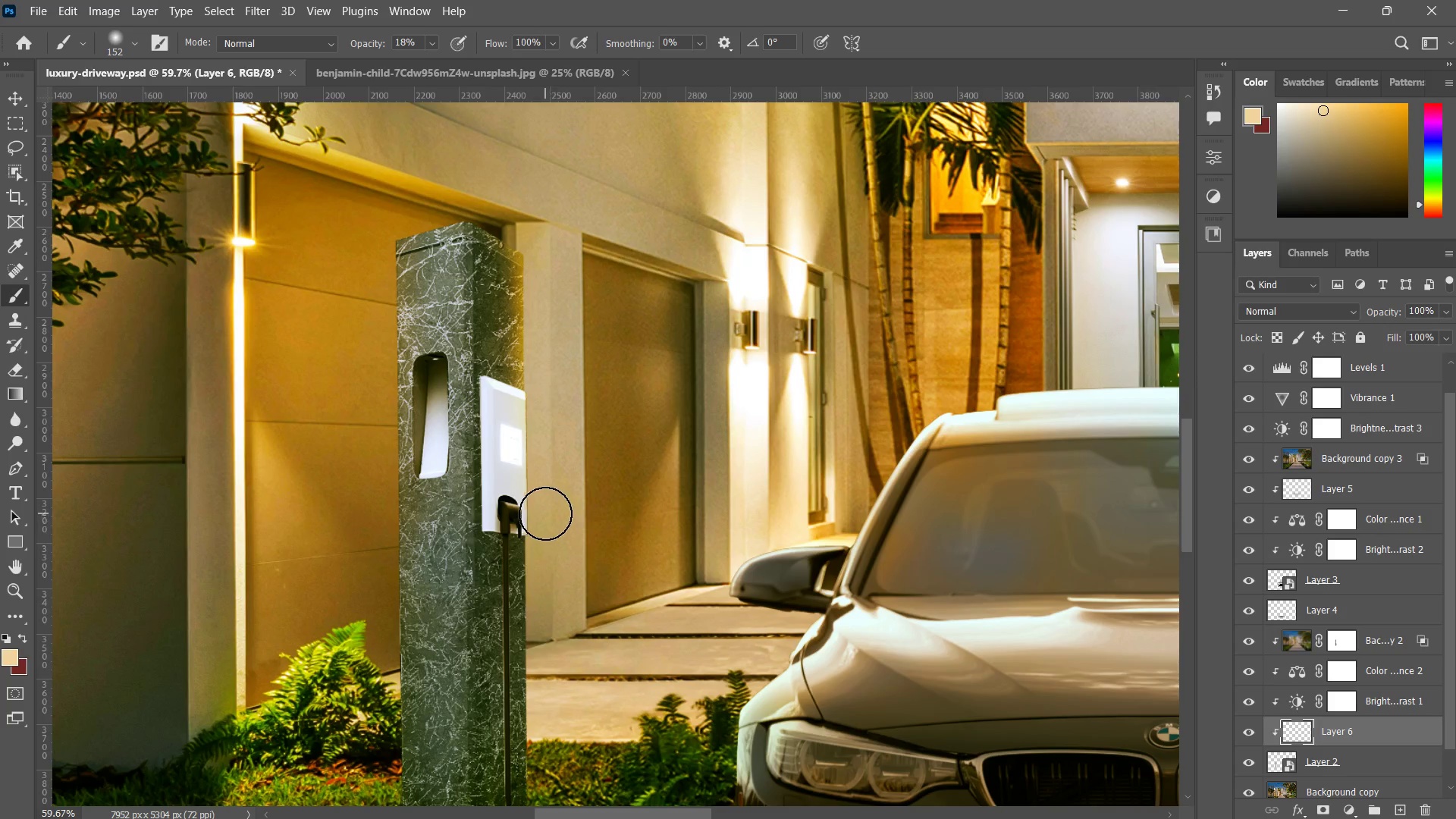 
left_click_drag(start_coordinate=[545, 516], to_coordinate=[555, 674])
 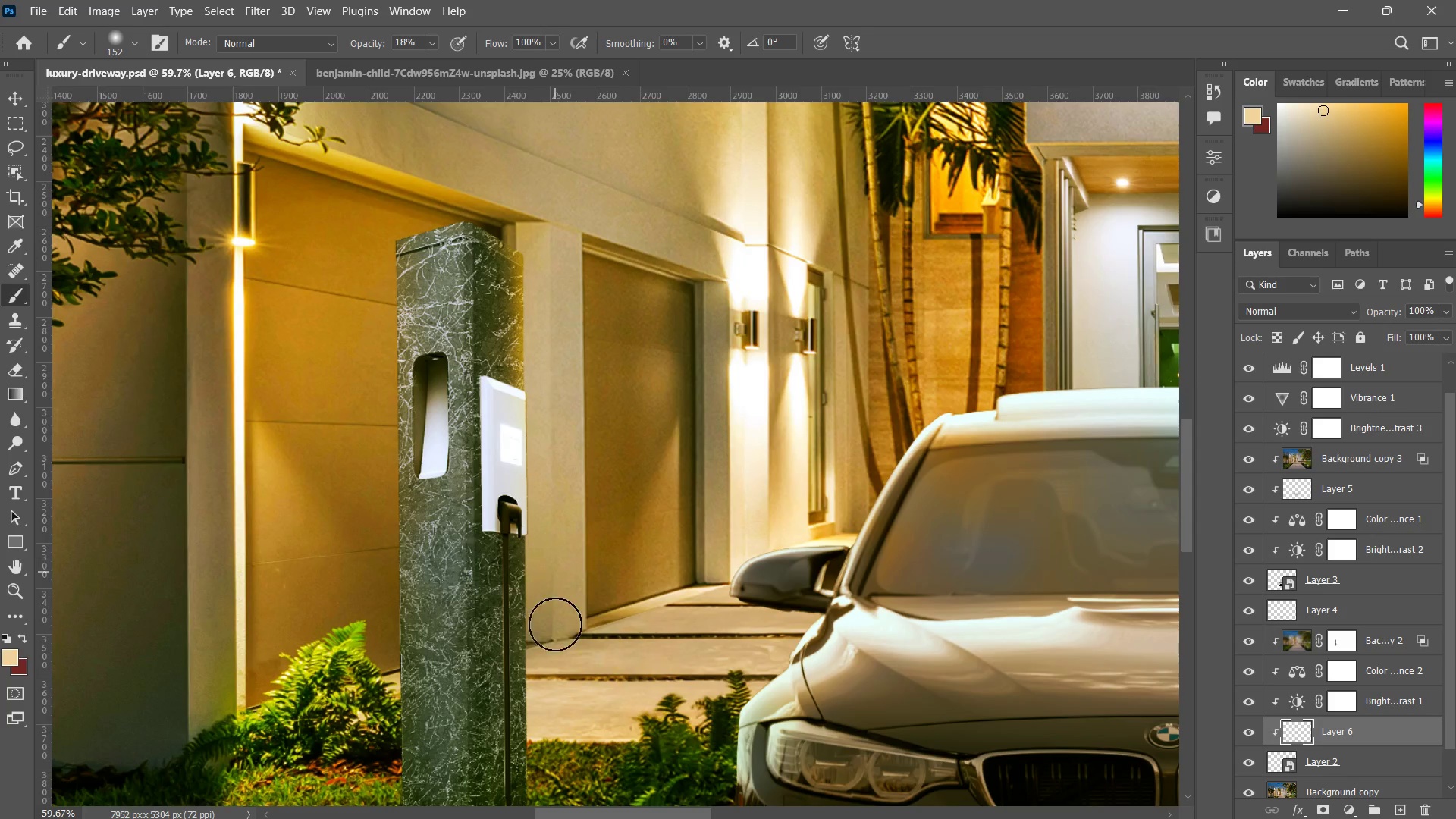 
left_click_drag(start_coordinate=[555, 564], to_coordinate=[557, 676])
 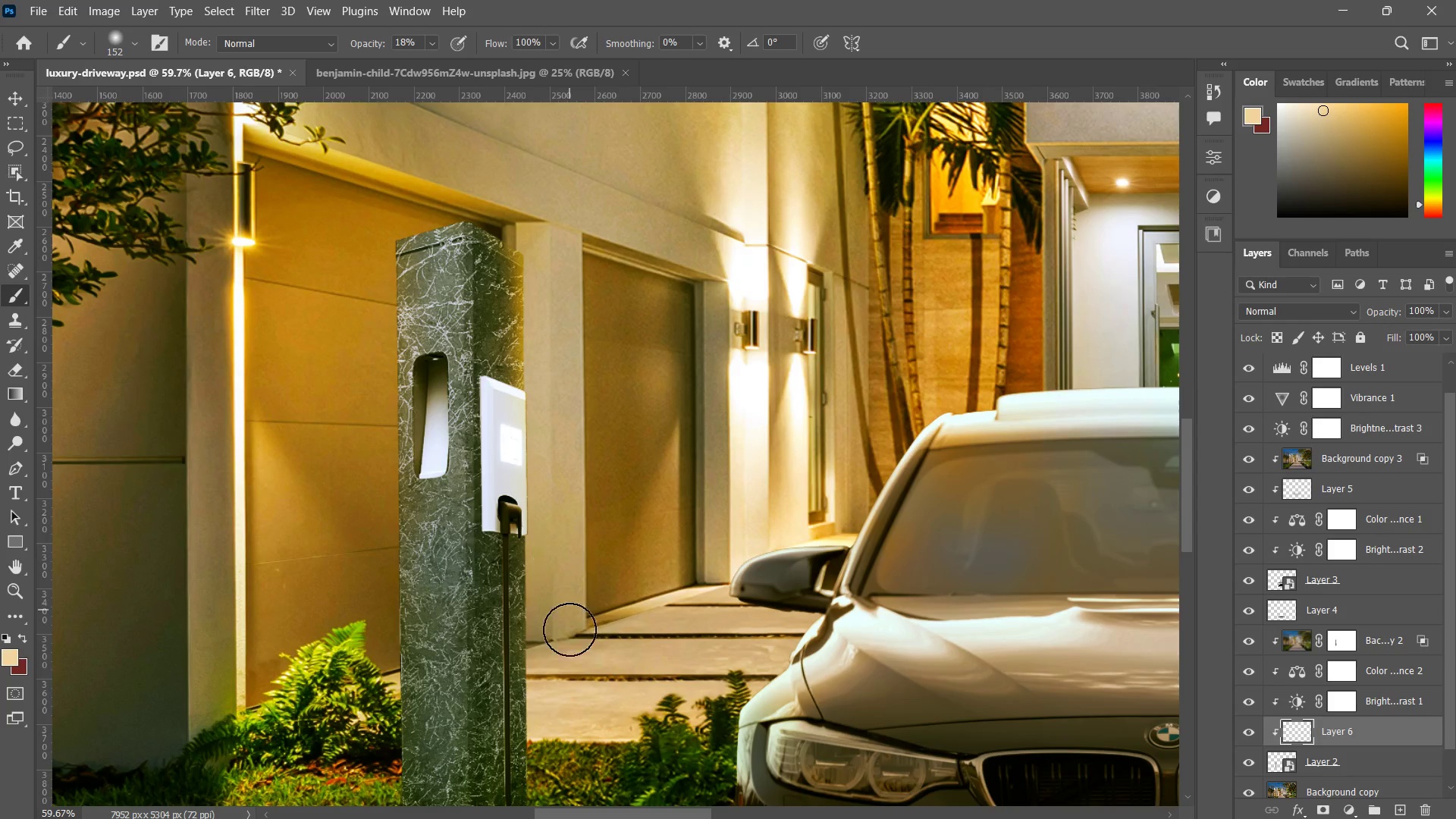 
left_click_drag(start_coordinate=[560, 552], to_coordinate=[570, 657])
 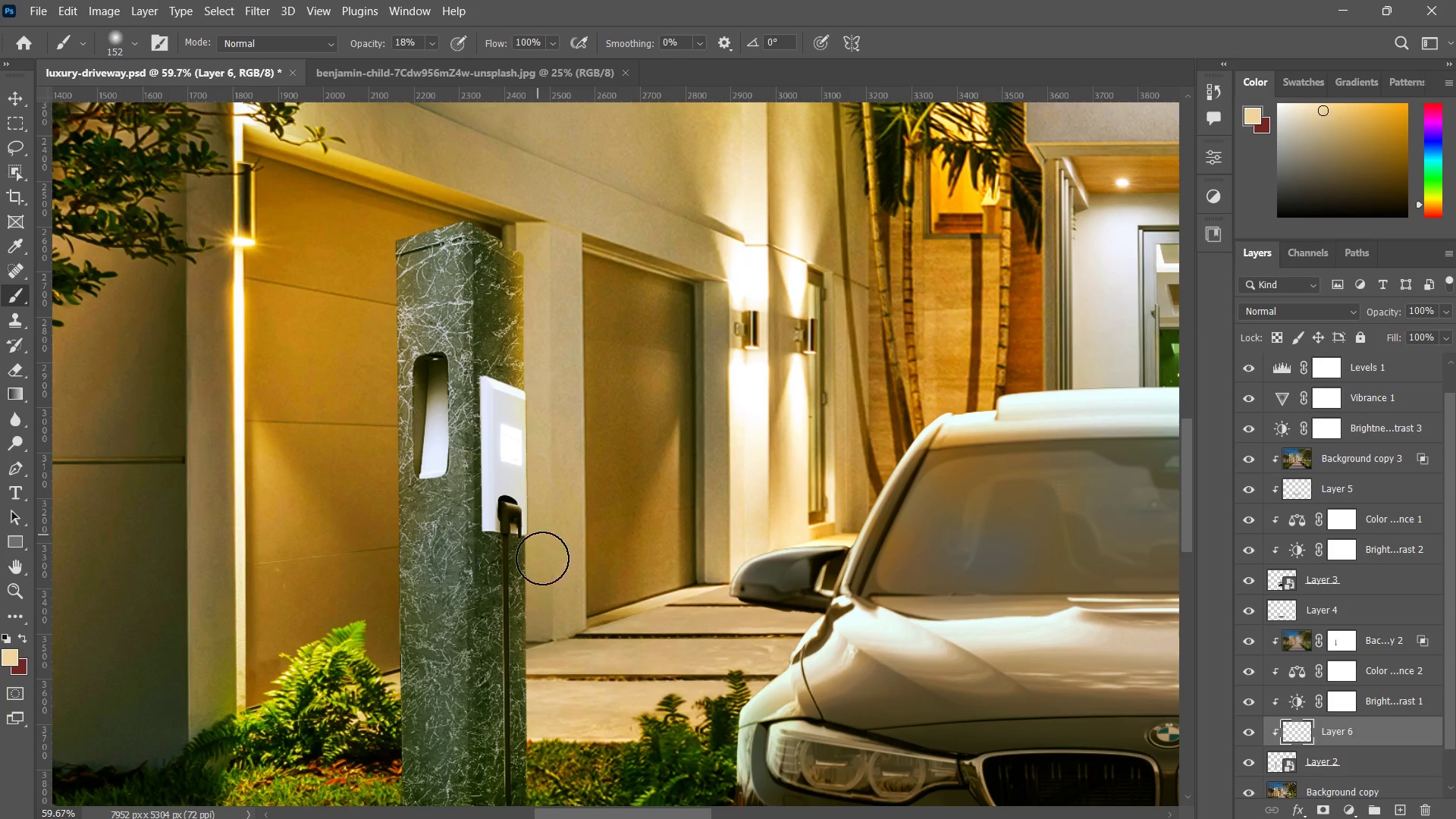 
left_click_drag(start_coordinate=[538, 527], to_coordinate=[545, 678])
 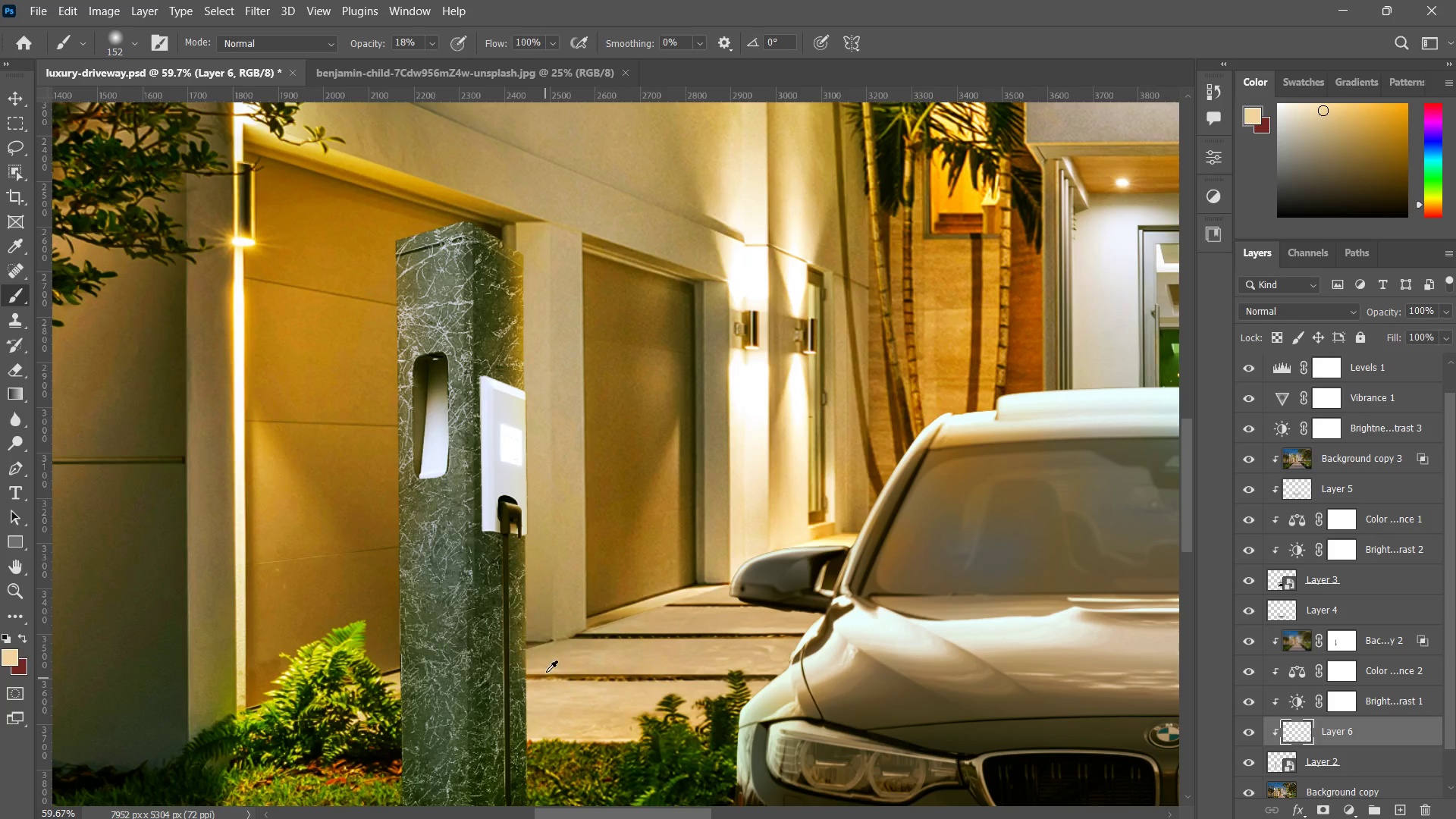 
hold_key(key=AltLeft, duration=0.77)
left_click_drag(start_coordinate=[532, 600], to_coordinate=[547, 385])
 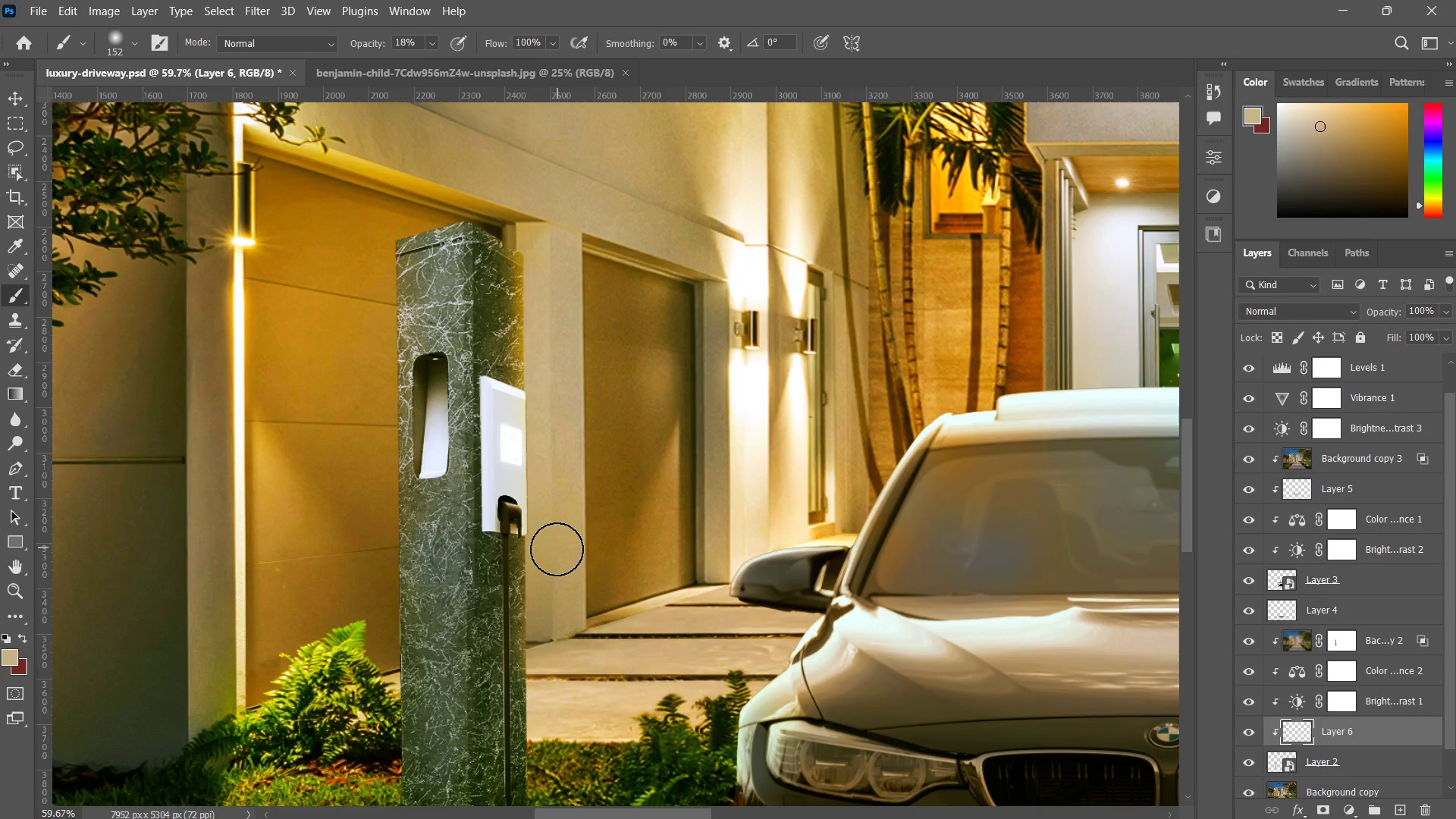 
hold_key(key=Space, duration=0.55)
 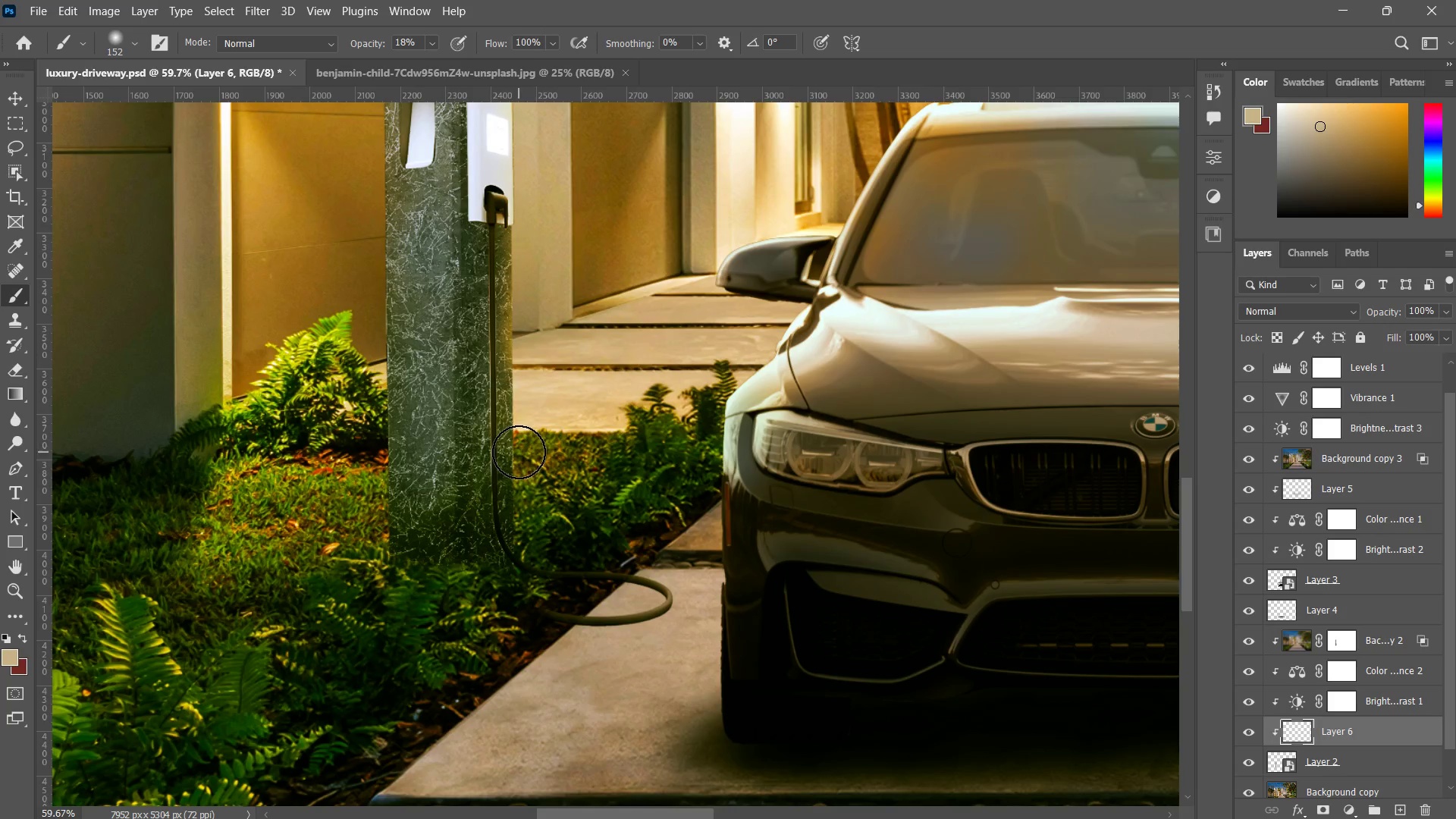 
left_click_drag(start_coordinate=[535, 579], to_coordinate=[521, 268])
 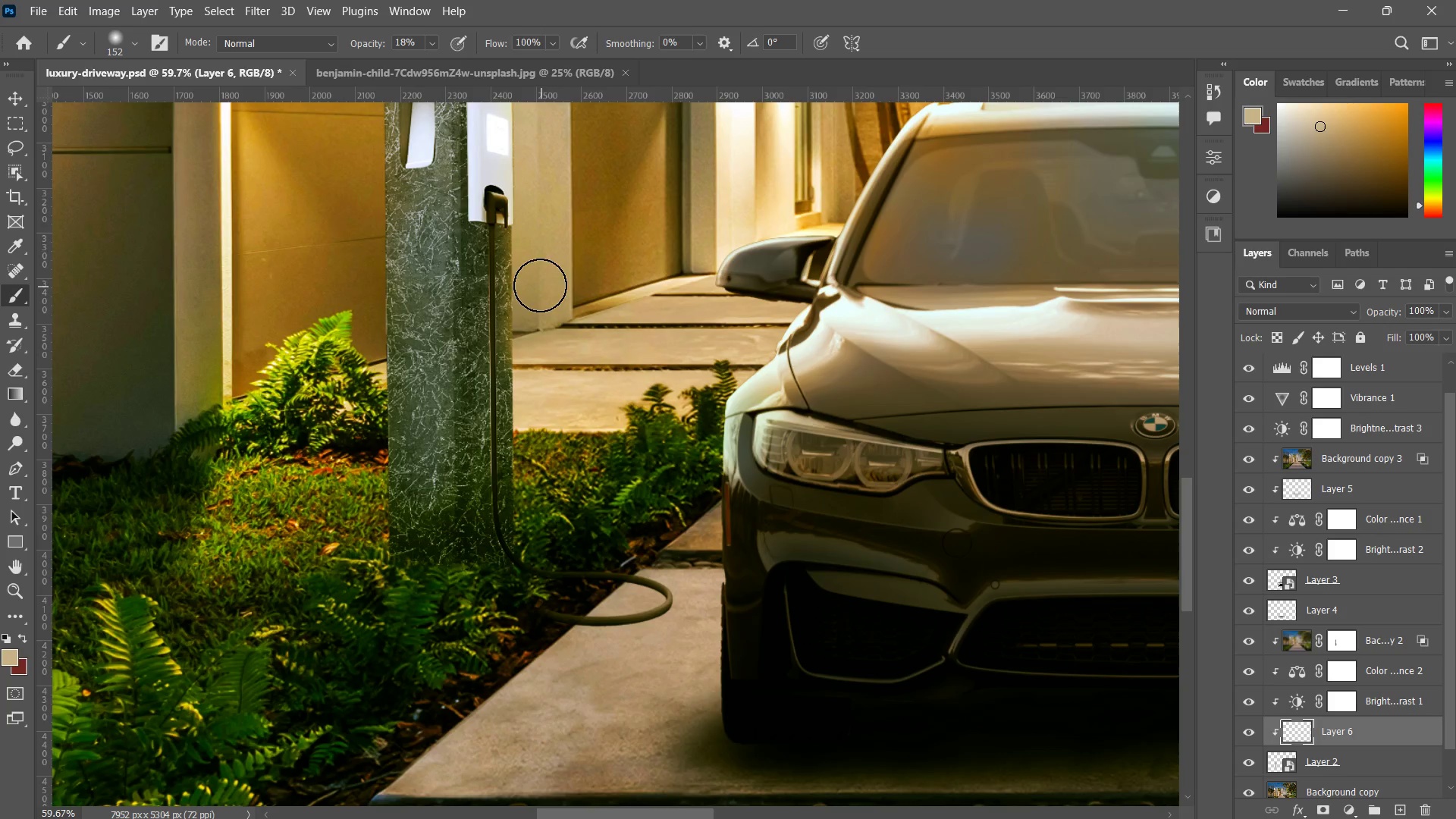 
left_click_drag(start_coordinate=[536, 287], to_coordinate=[519, 452])
 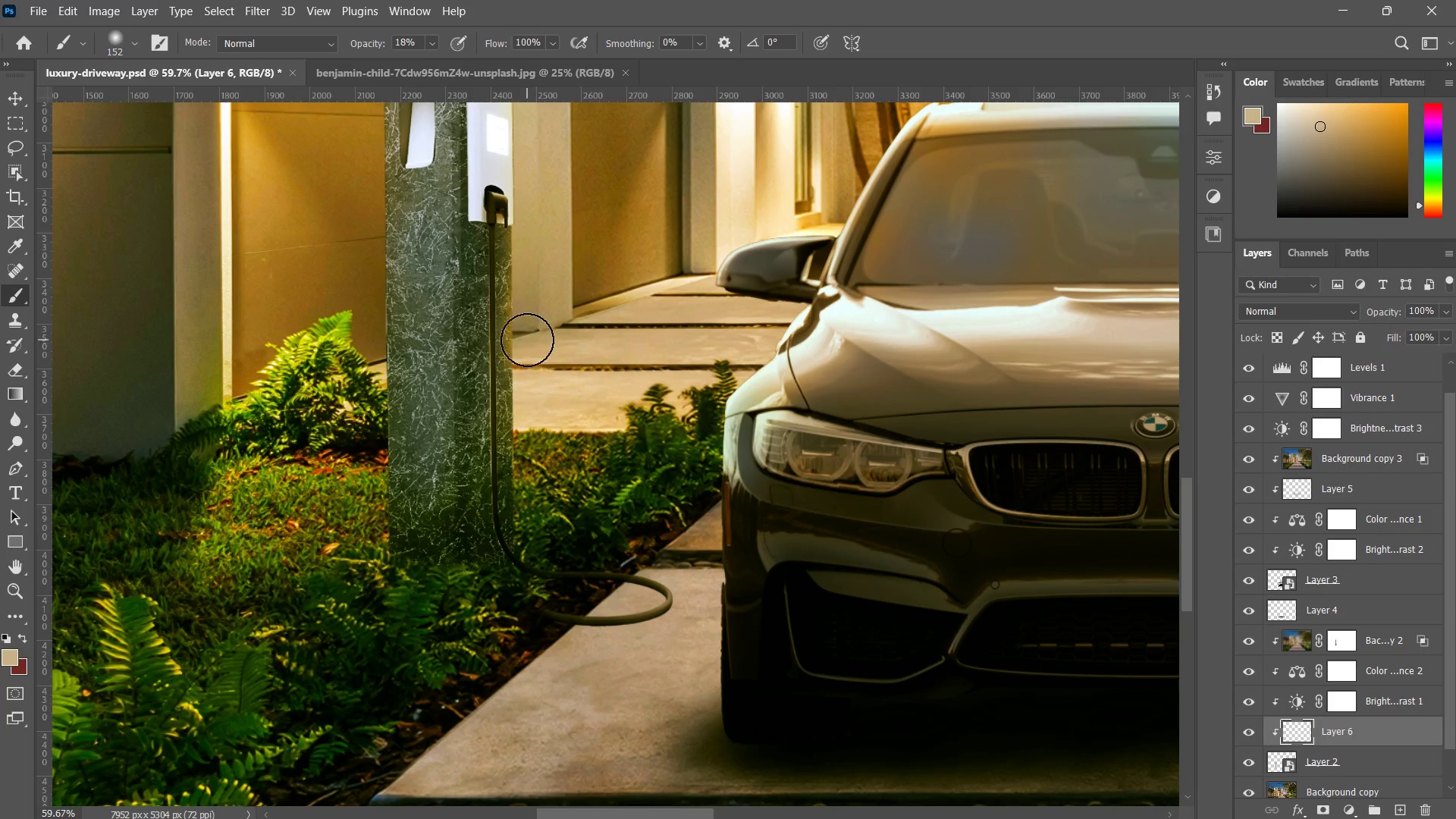 
left_click_drag(start_coordinate=[528, 358], to_coordinate=[534, 504])
 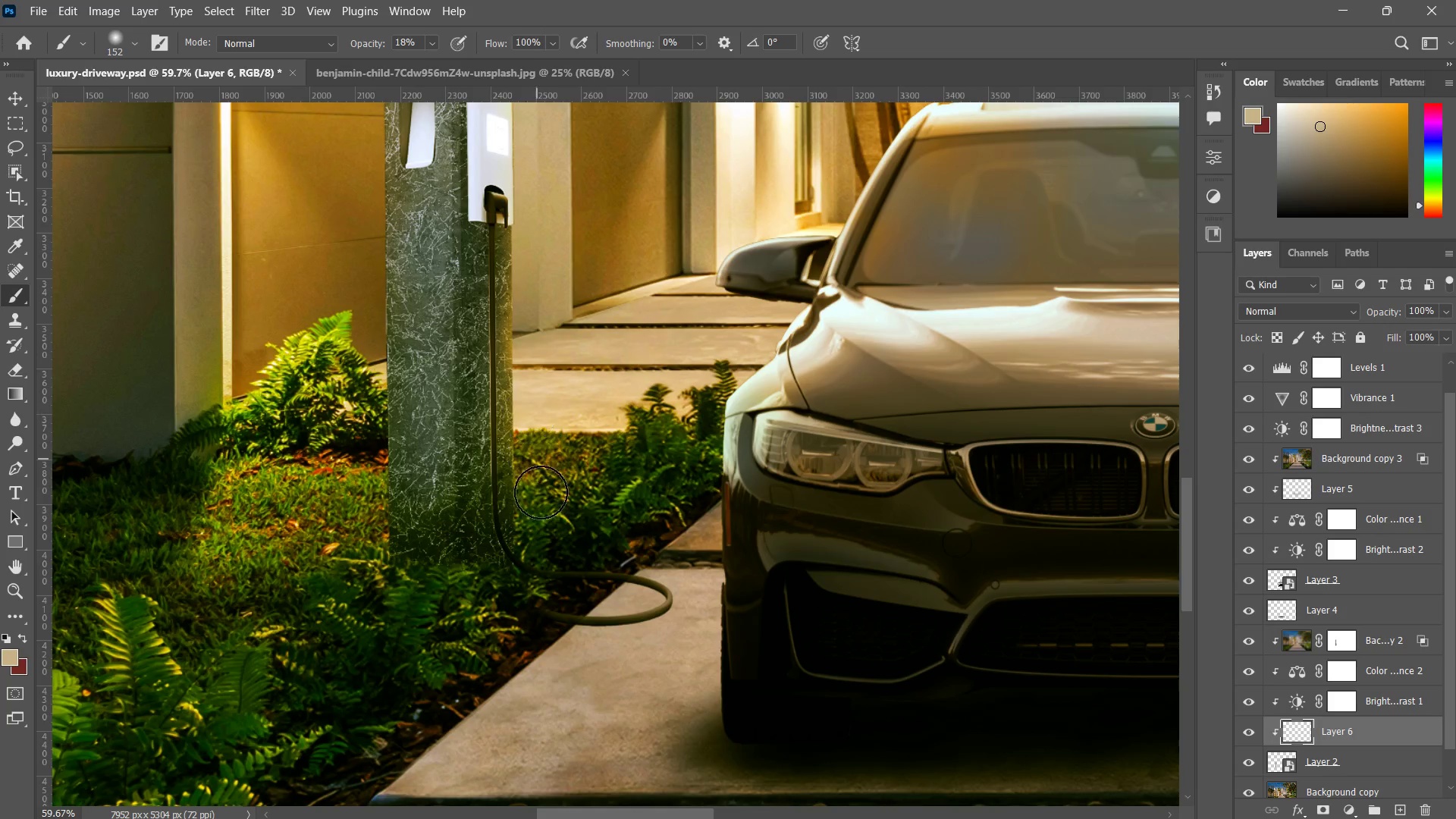 
left_click_drag(start_coordinate=[532, 431], to_coordinate=[545, 557])
 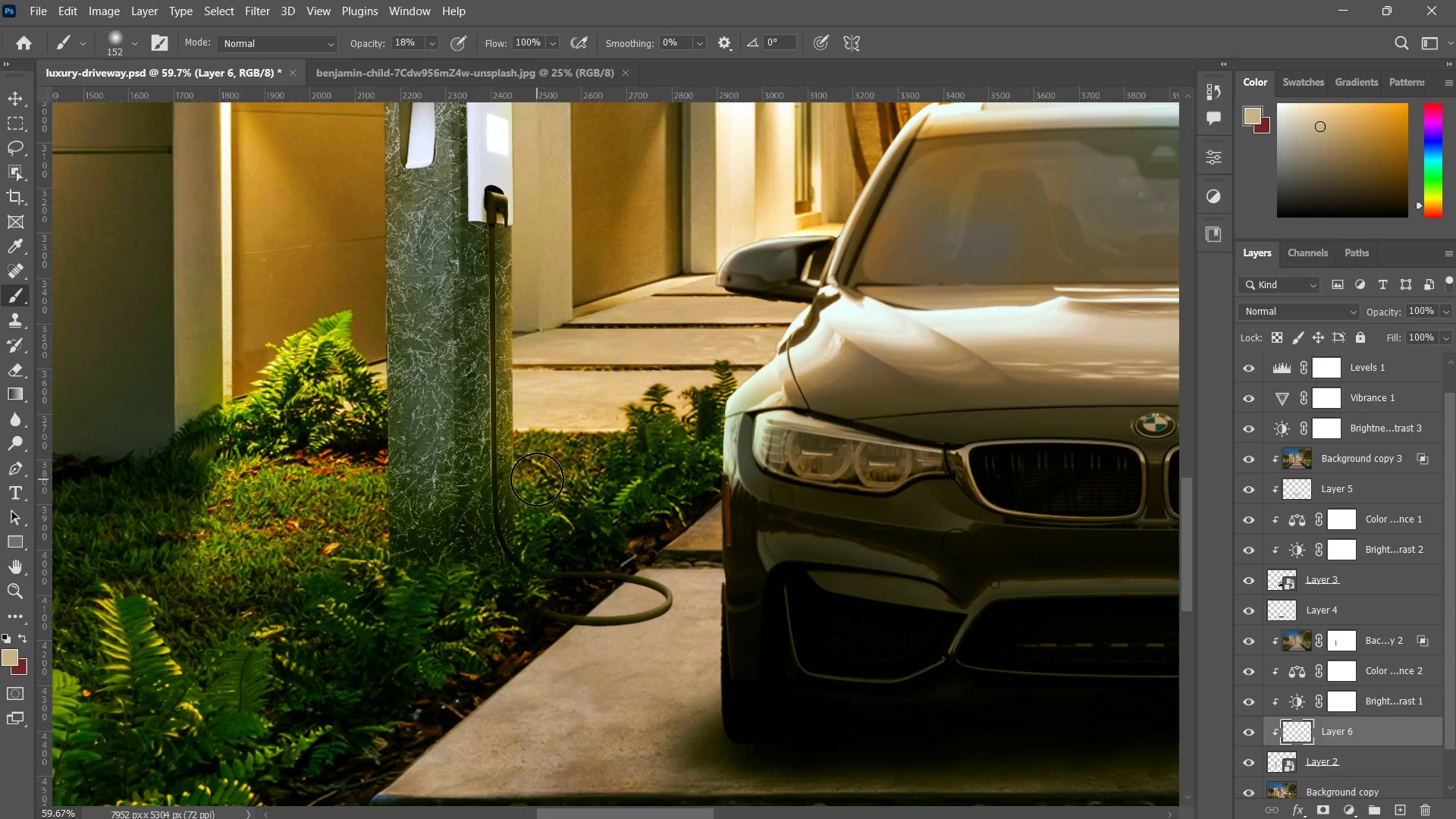 
left_click_drag(start_coordinate=[537, 516], to_coordinate=[538, 548])
 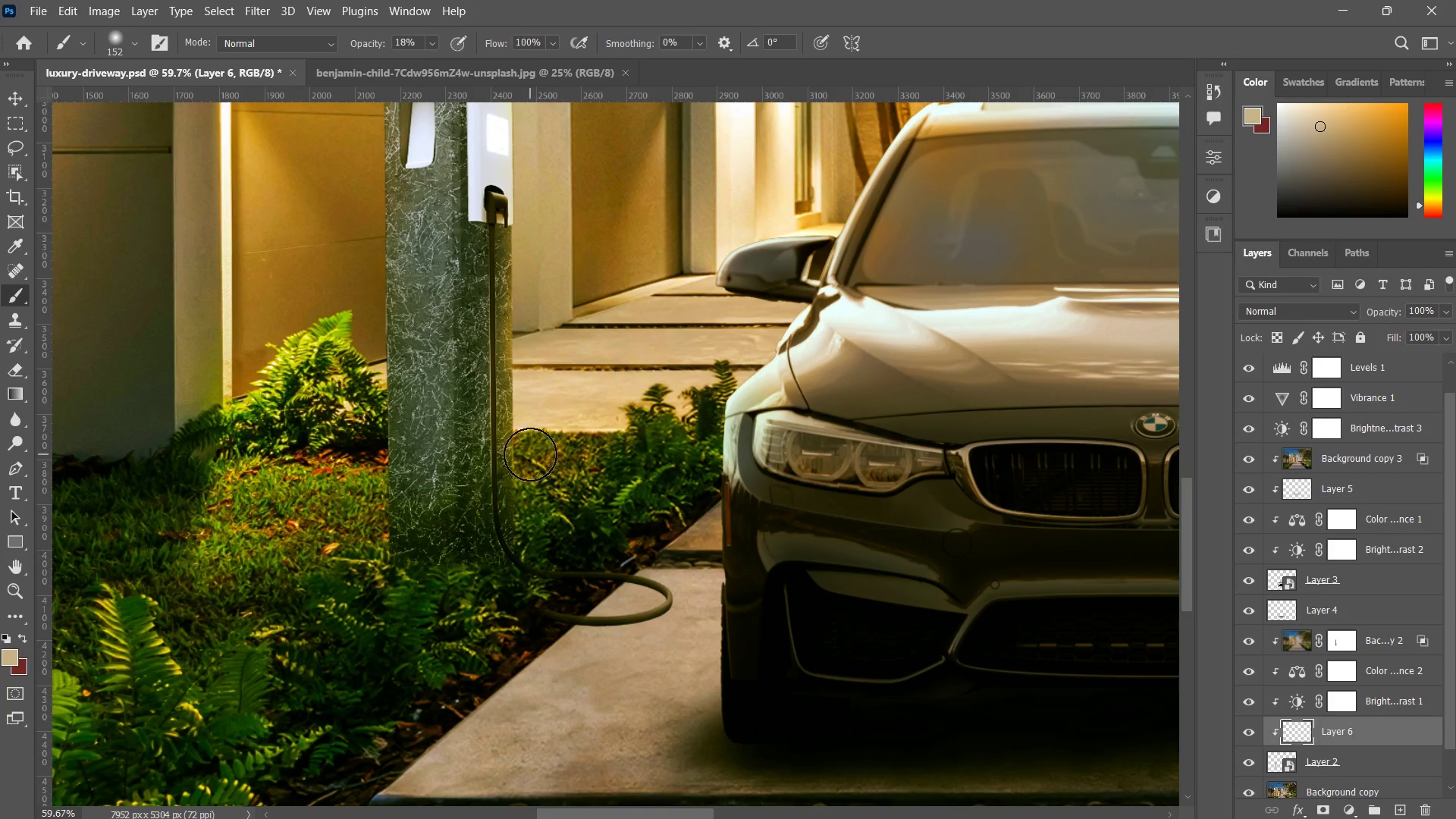 
left_click_drag(start_coordinate=[530, 458], to_coordinate=[543, 548])
 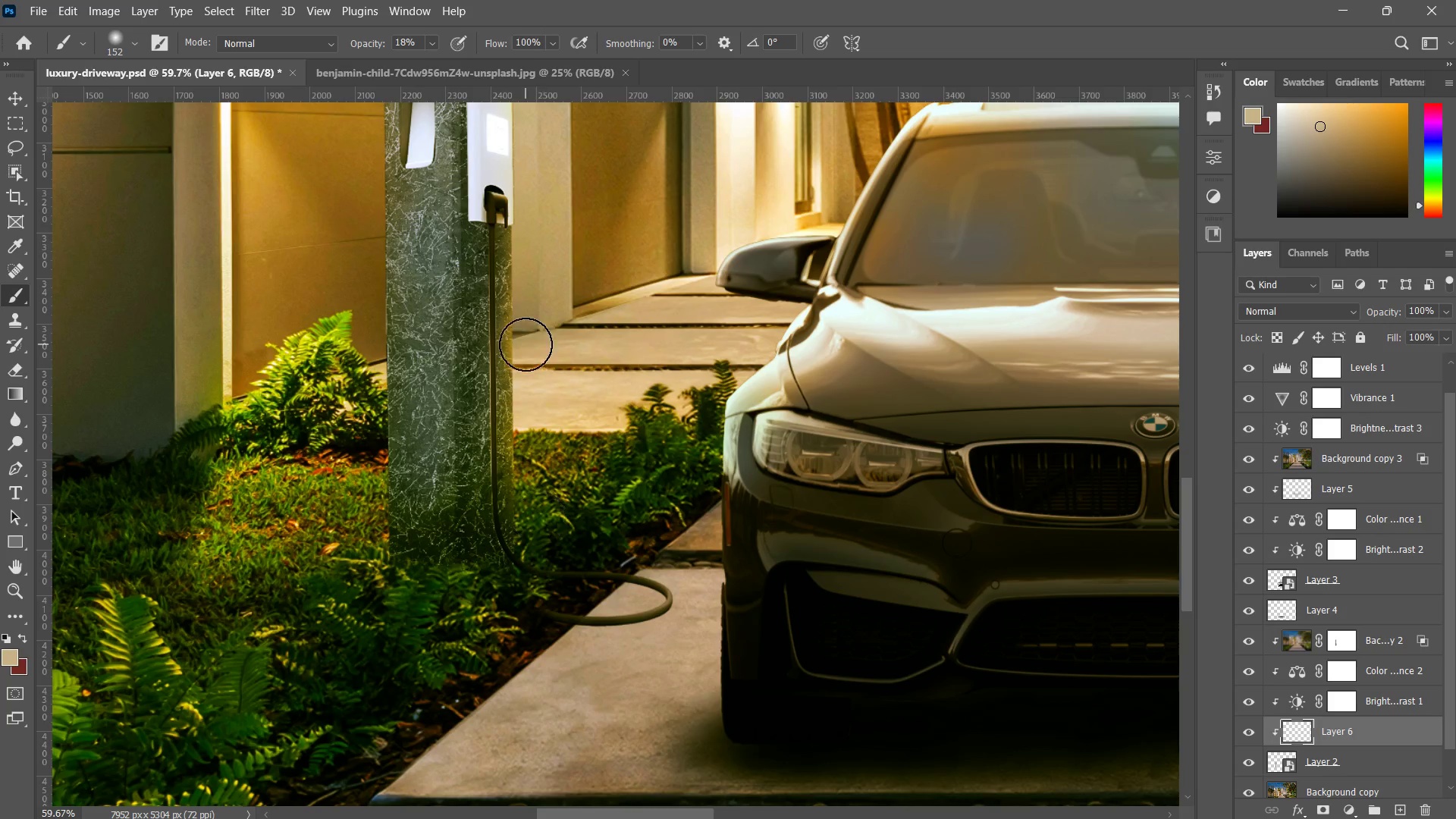 
left_click_drag(start_coordinate=[526, 344], to_coordinate=[527, 575])
 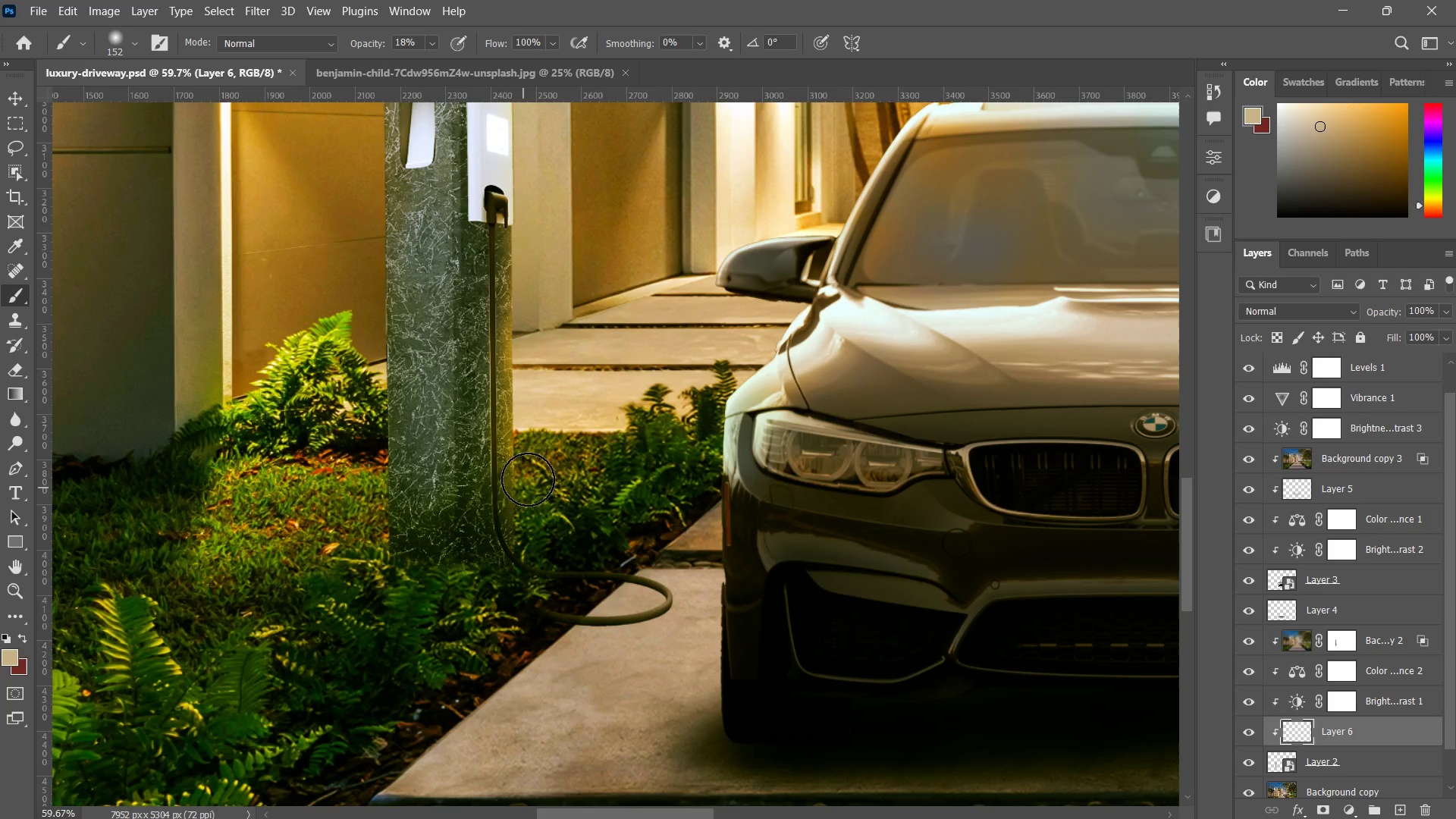 
key(Control+ControlLeft)
 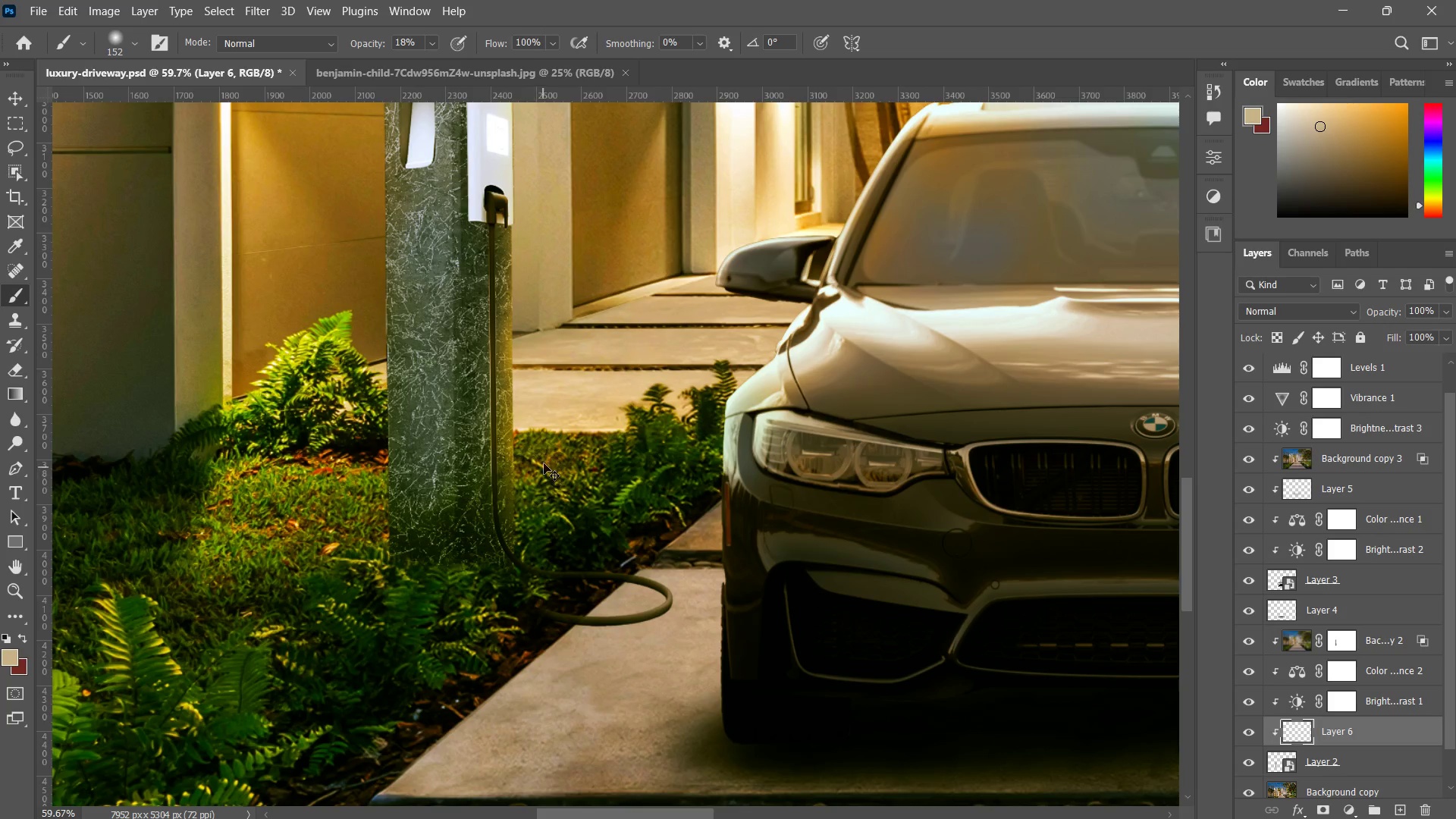 
key(Control+Z)
 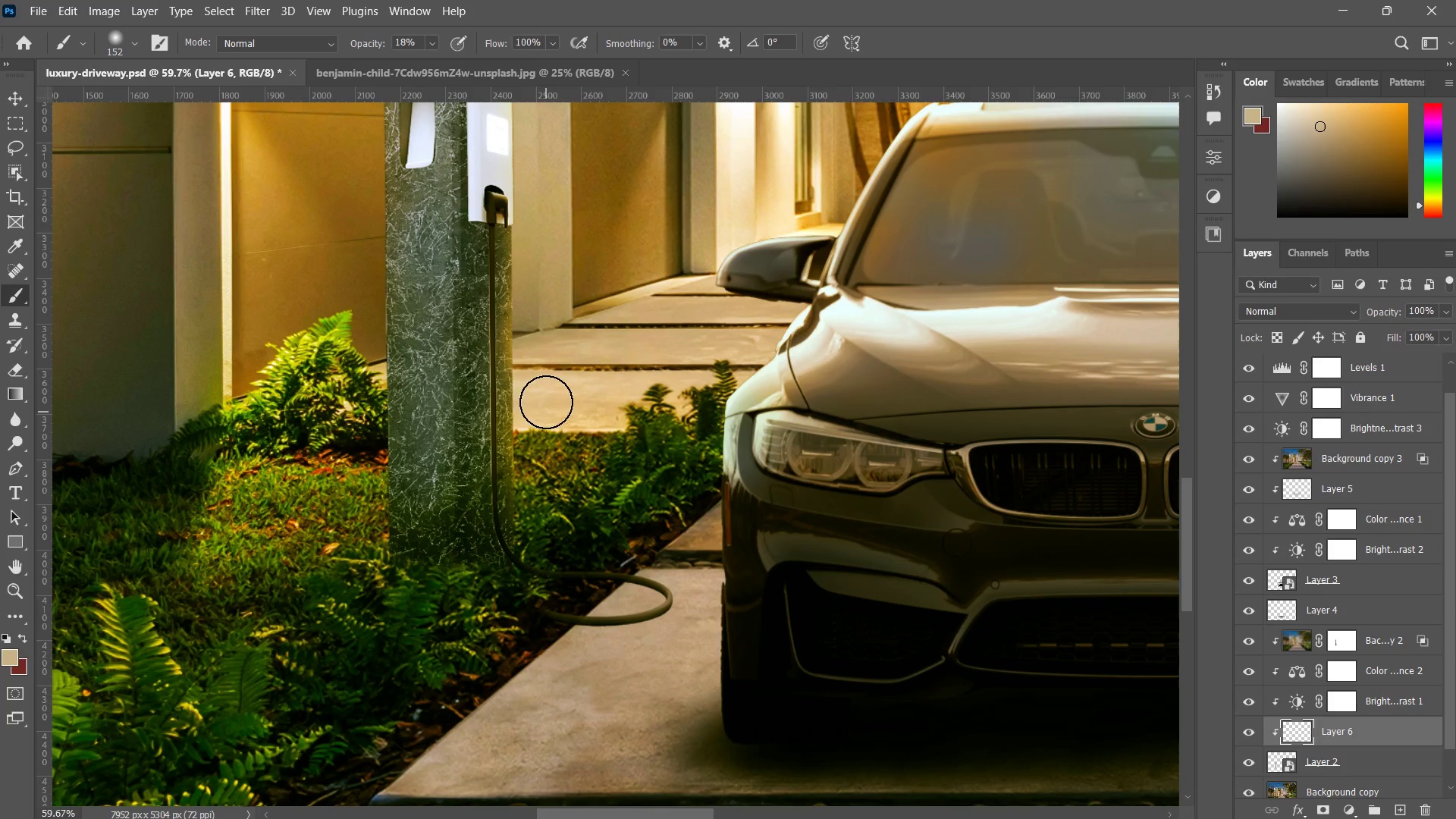 
hold_key(key=Space, duration=0.64)
 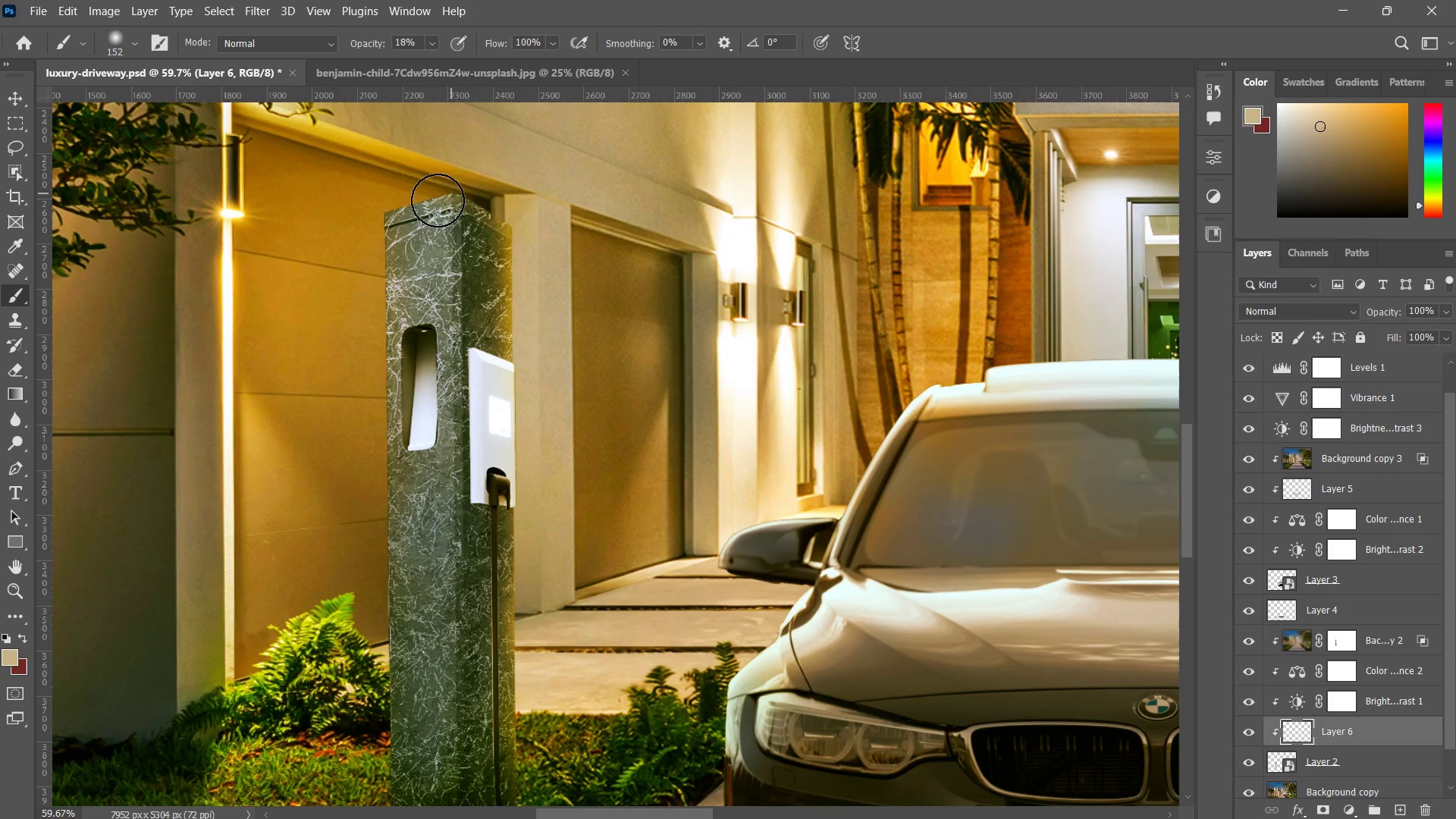 
left_click_drag(start_coordinate=[500, 303], to_coordinate=[502, 585])
 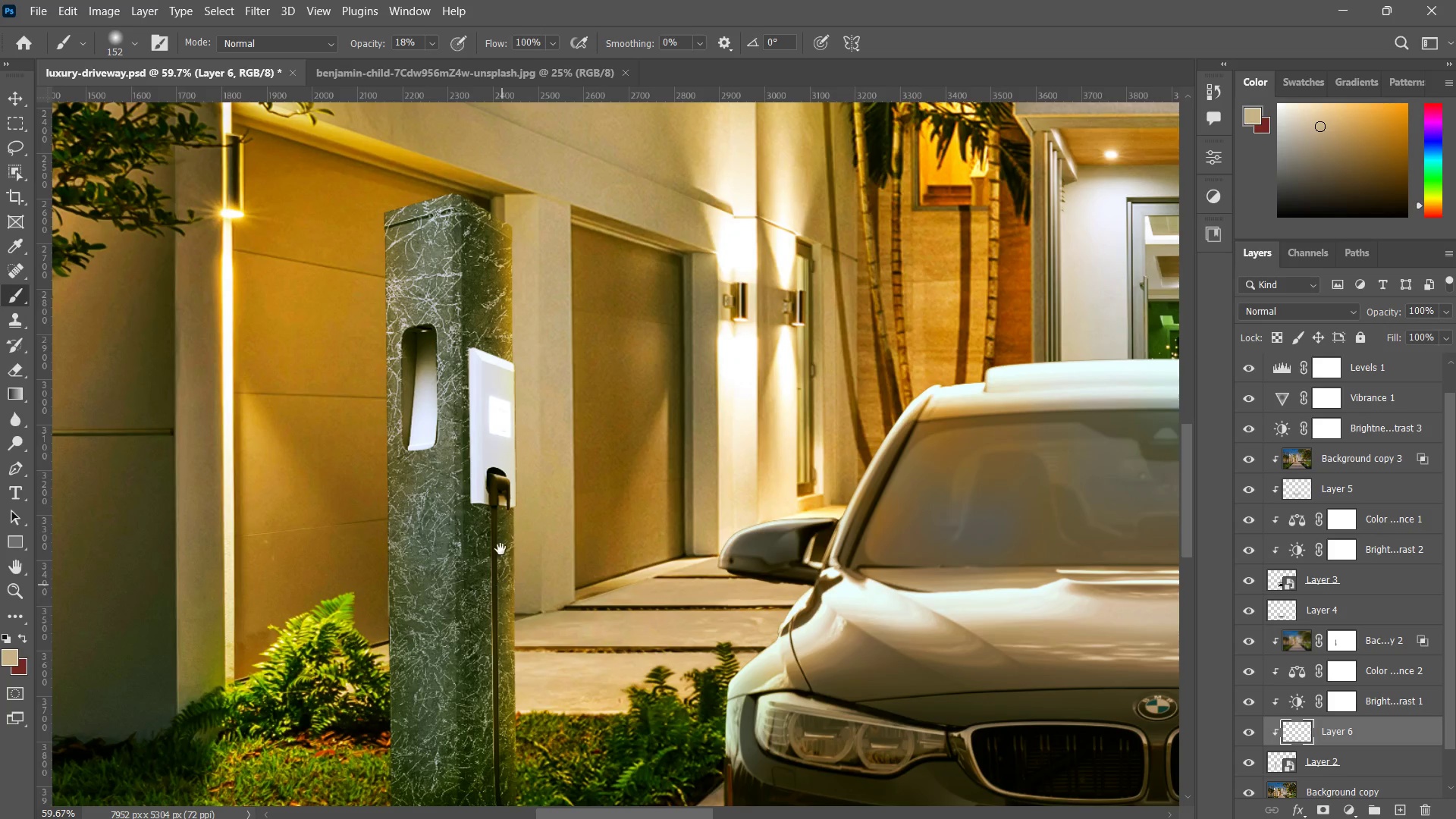 
hold_key(key=Space, duration=23.48)
 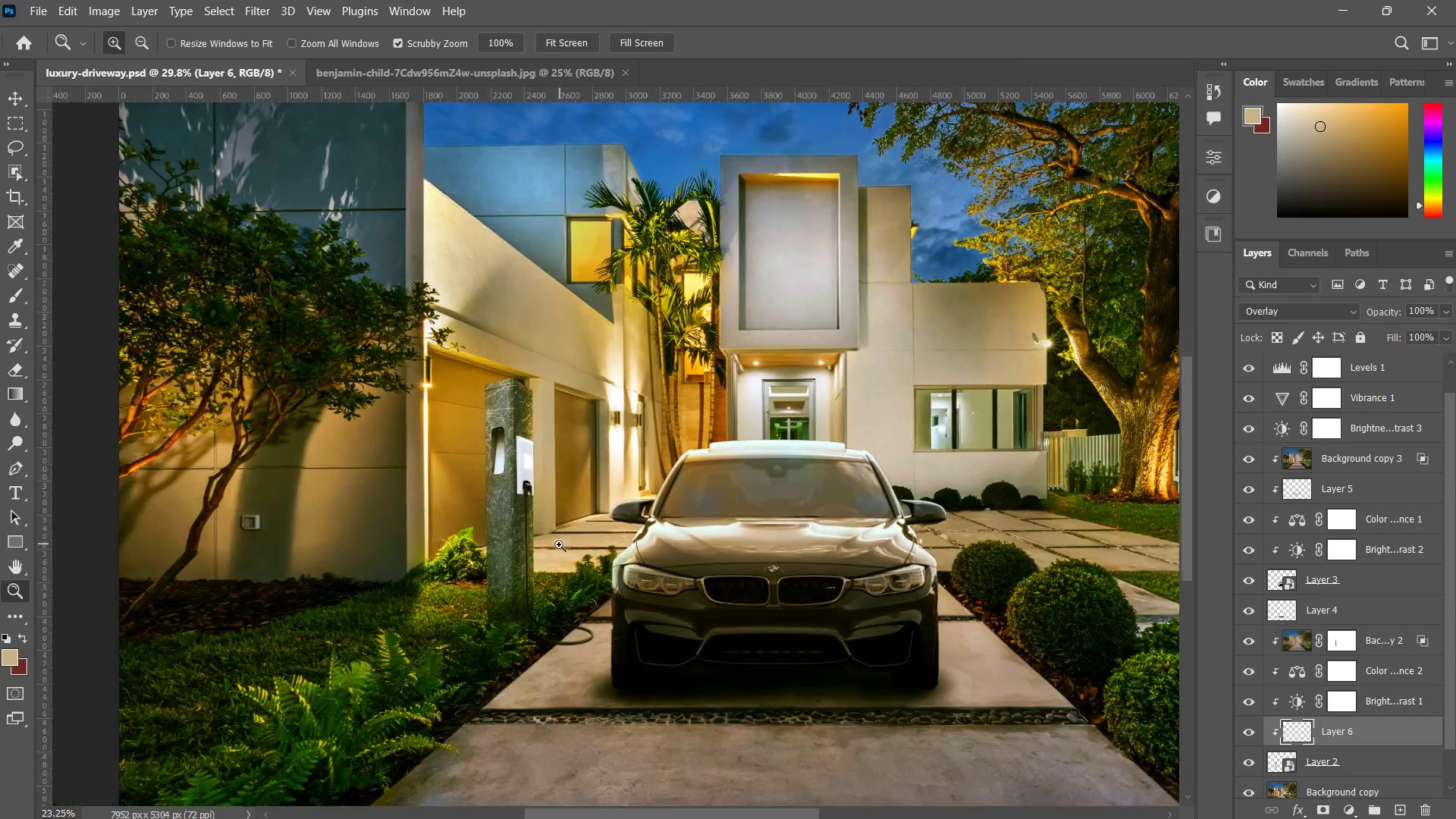 
left_click_drag(start_coordinate=[460, 190], to_coordinate=[403, 206])
 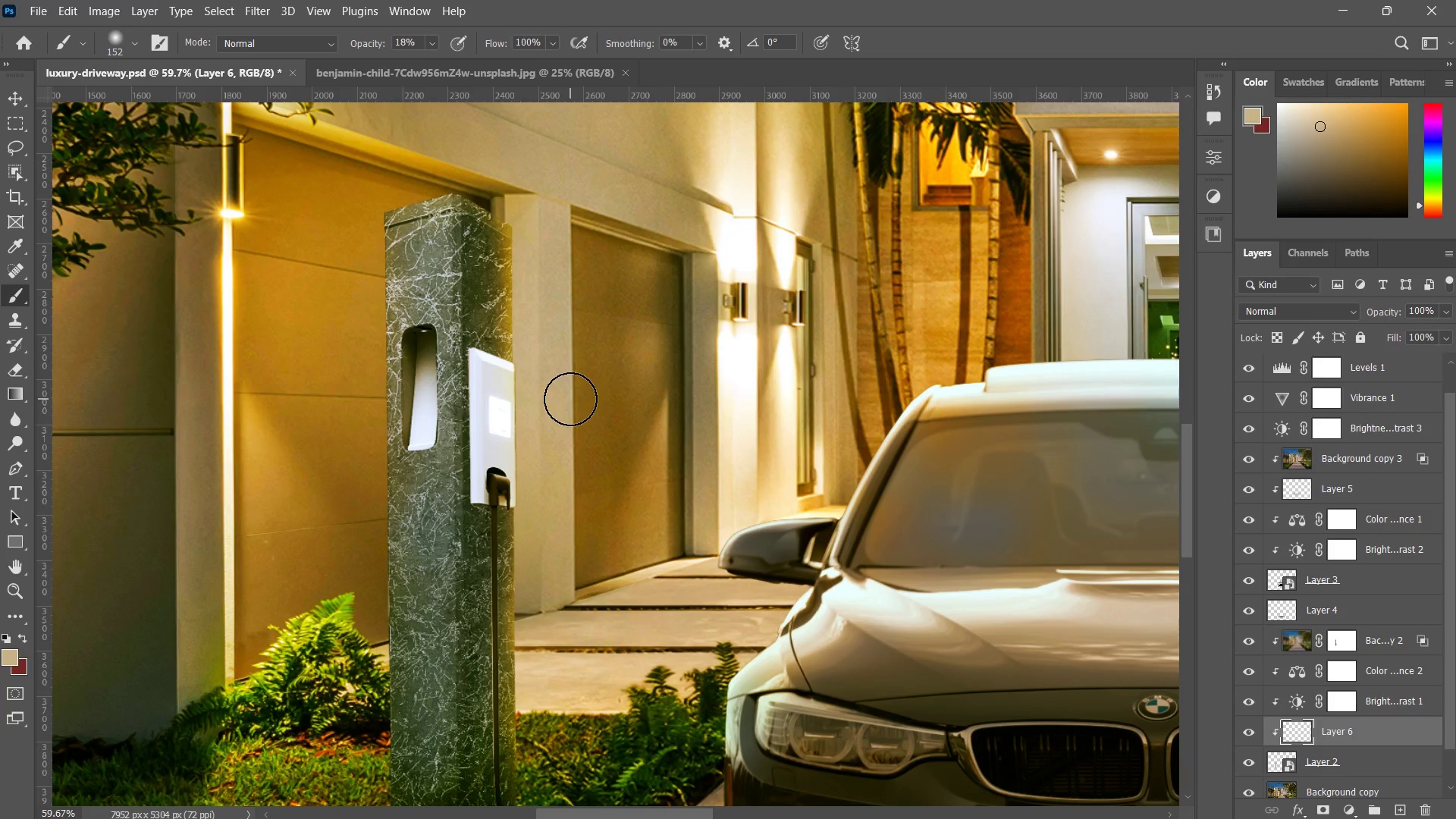 
key(Z)
 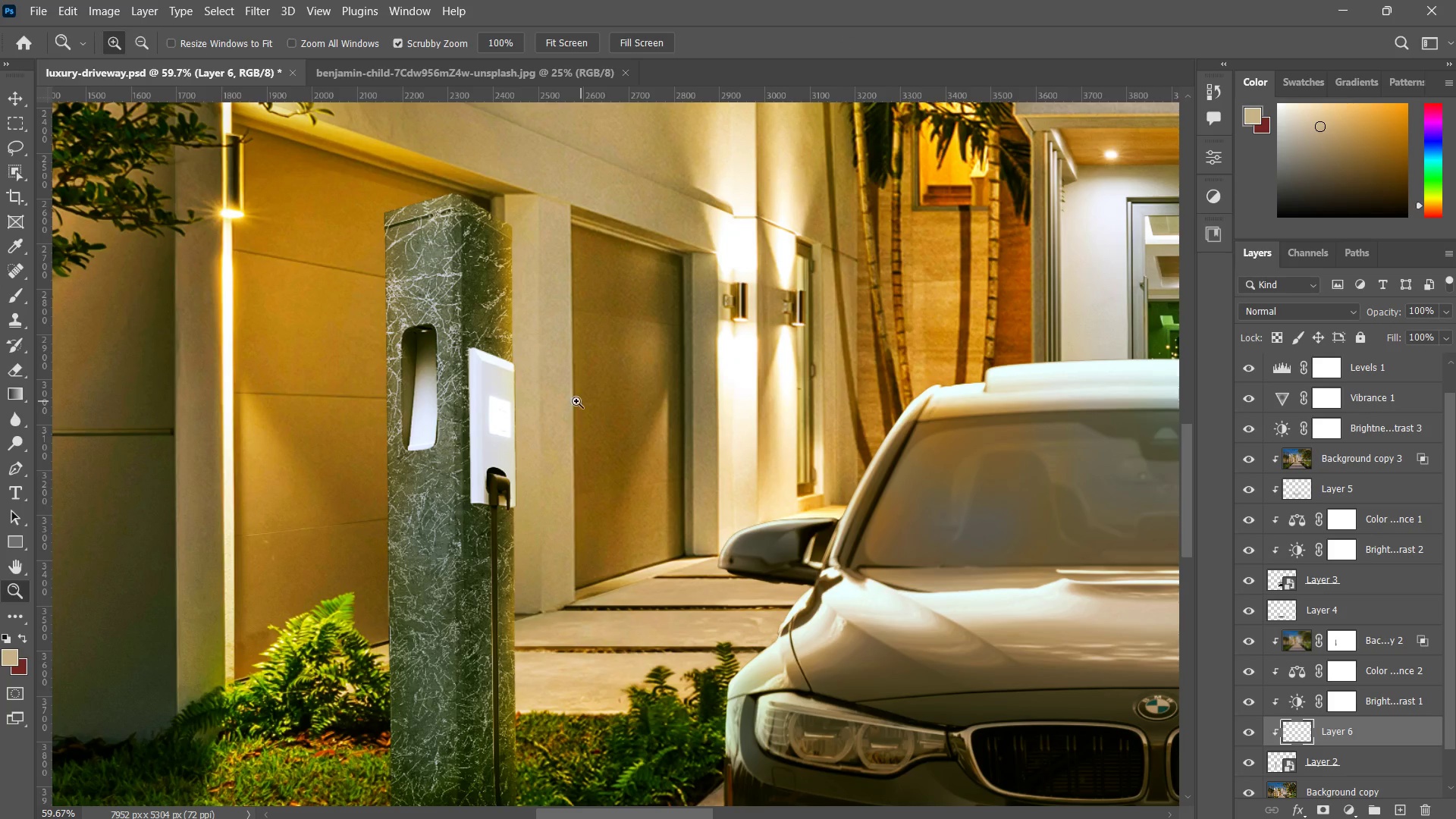 
left_click_drag(start_coordinate=[562, 419], to_coordinate=[438, 573])
 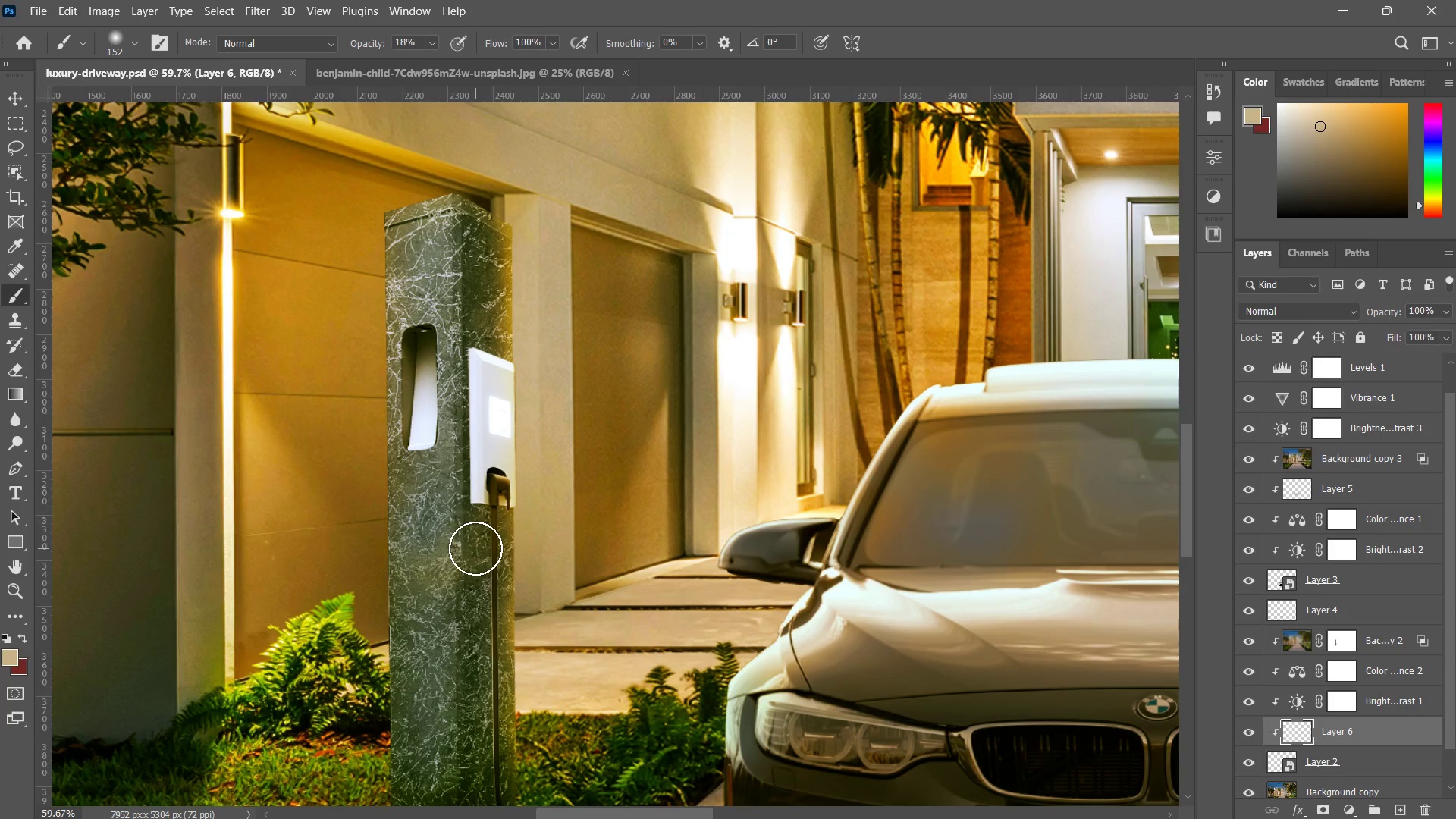 
key(Control+ControlLeft)
 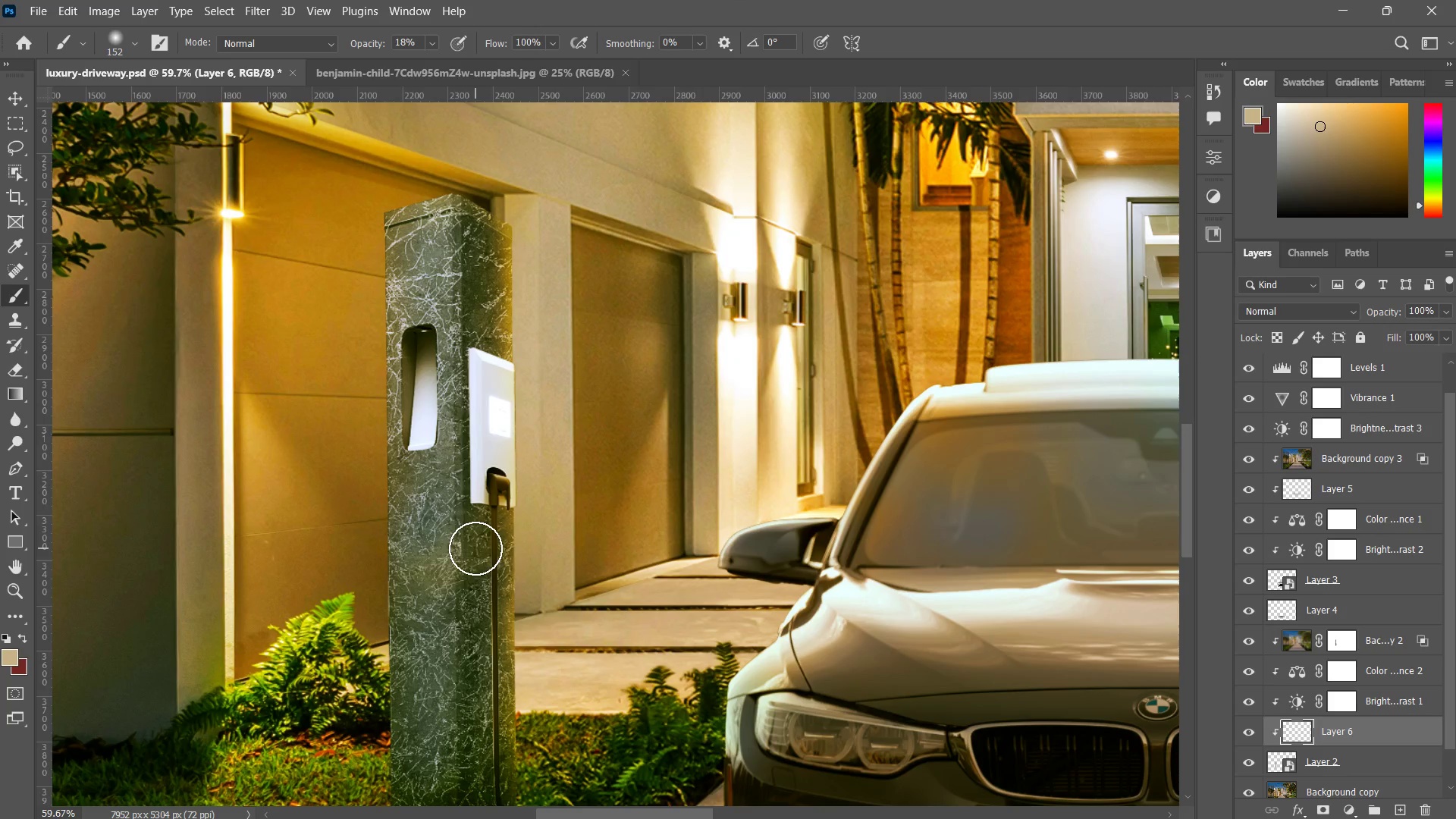 
key(Control+Z)
 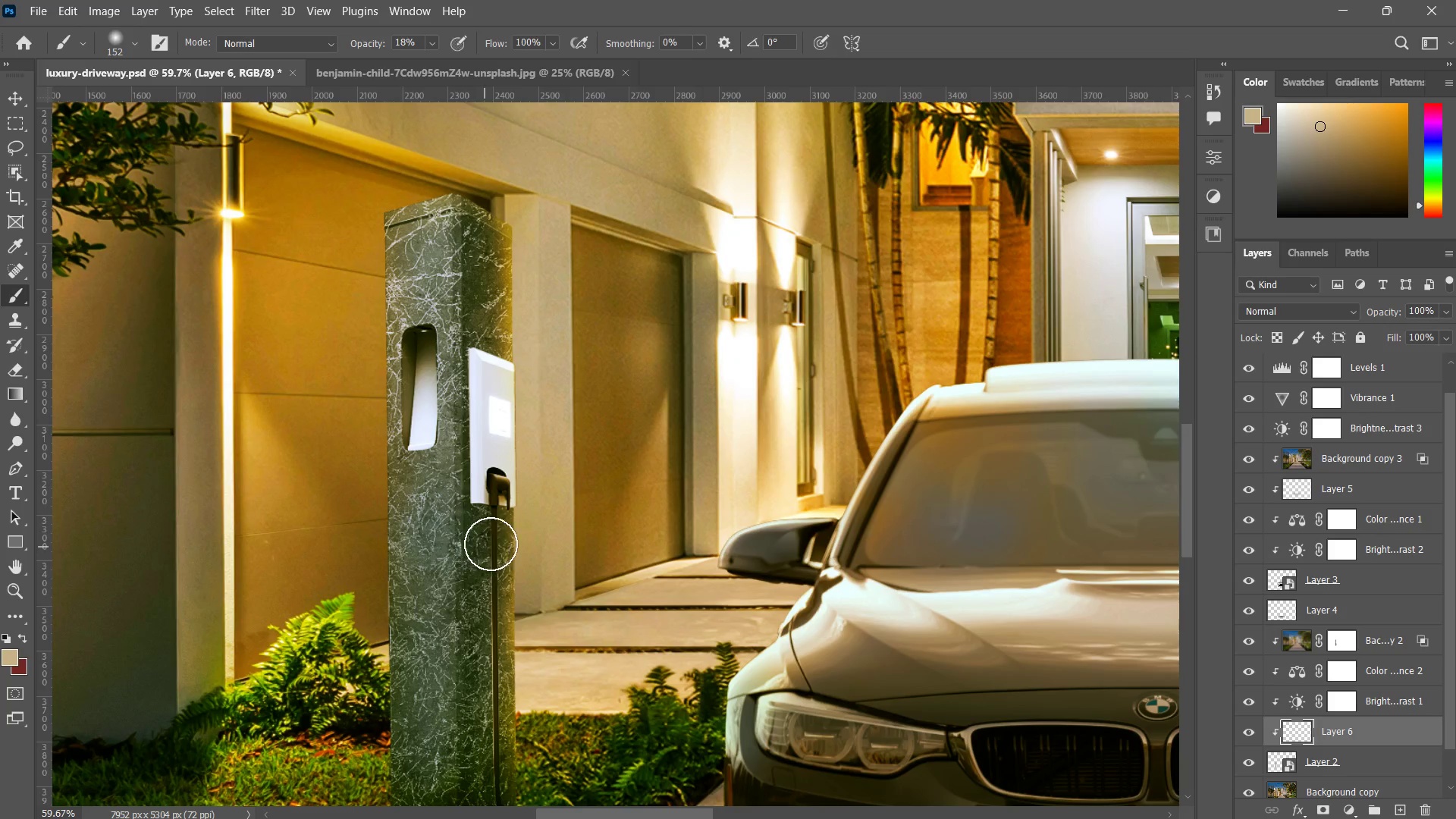 
type(zzb)
 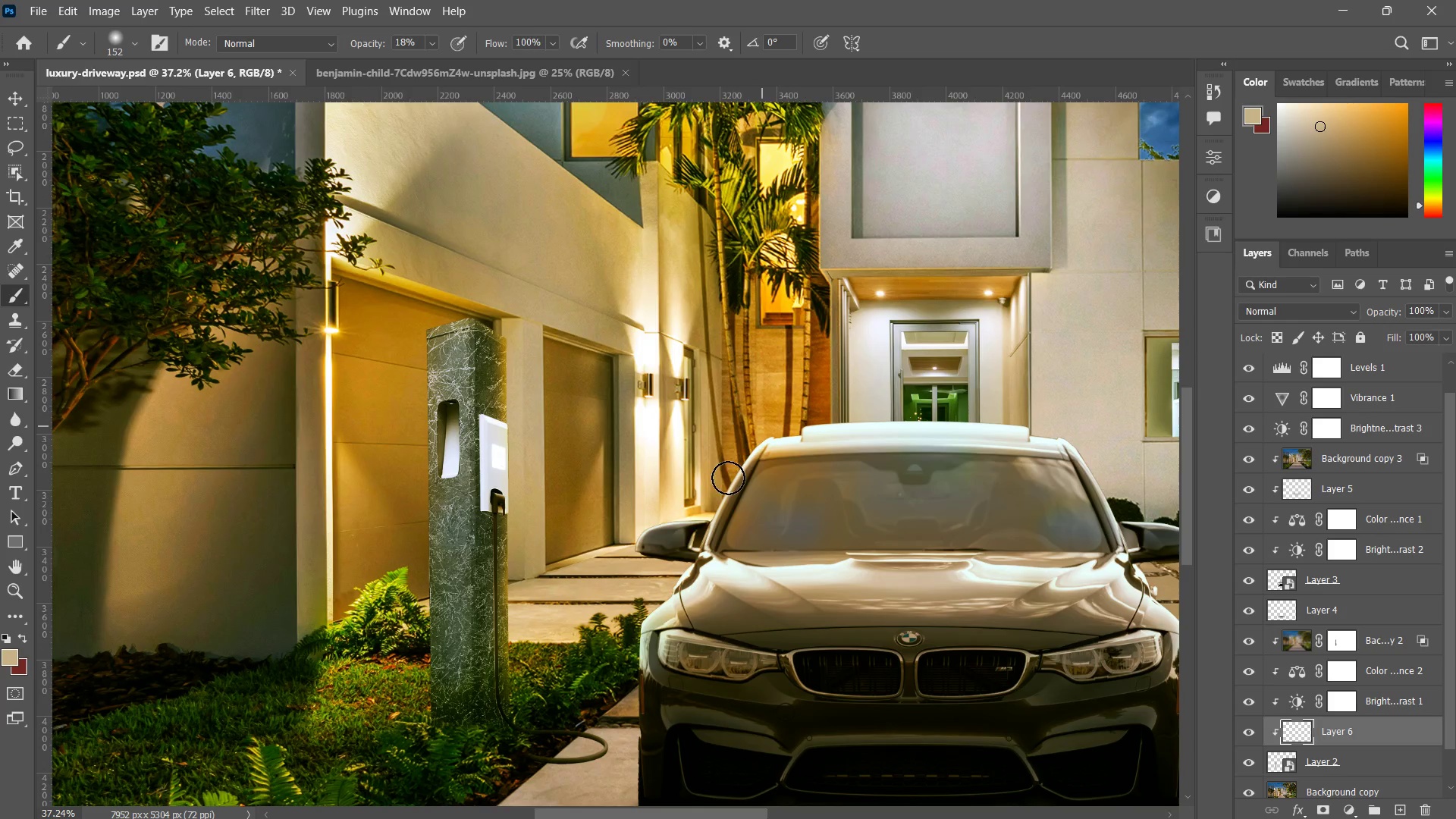 
left_click_drag(start_coordinate=[497, 525], to_coordinate=[453, 568])
 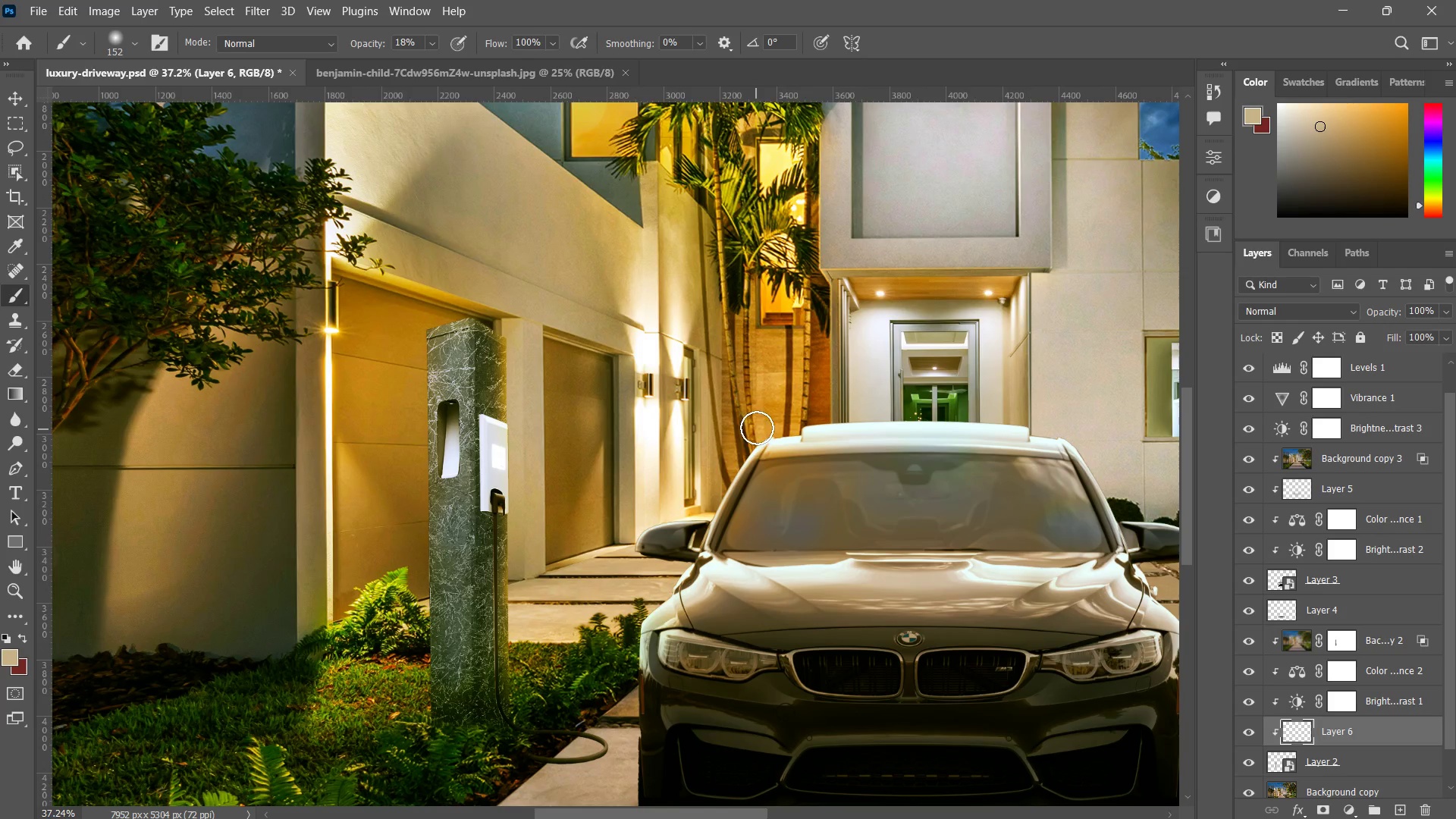 
left_click_drag(start_coordinate=[762, 423], to_coordinate=[681, 558])
 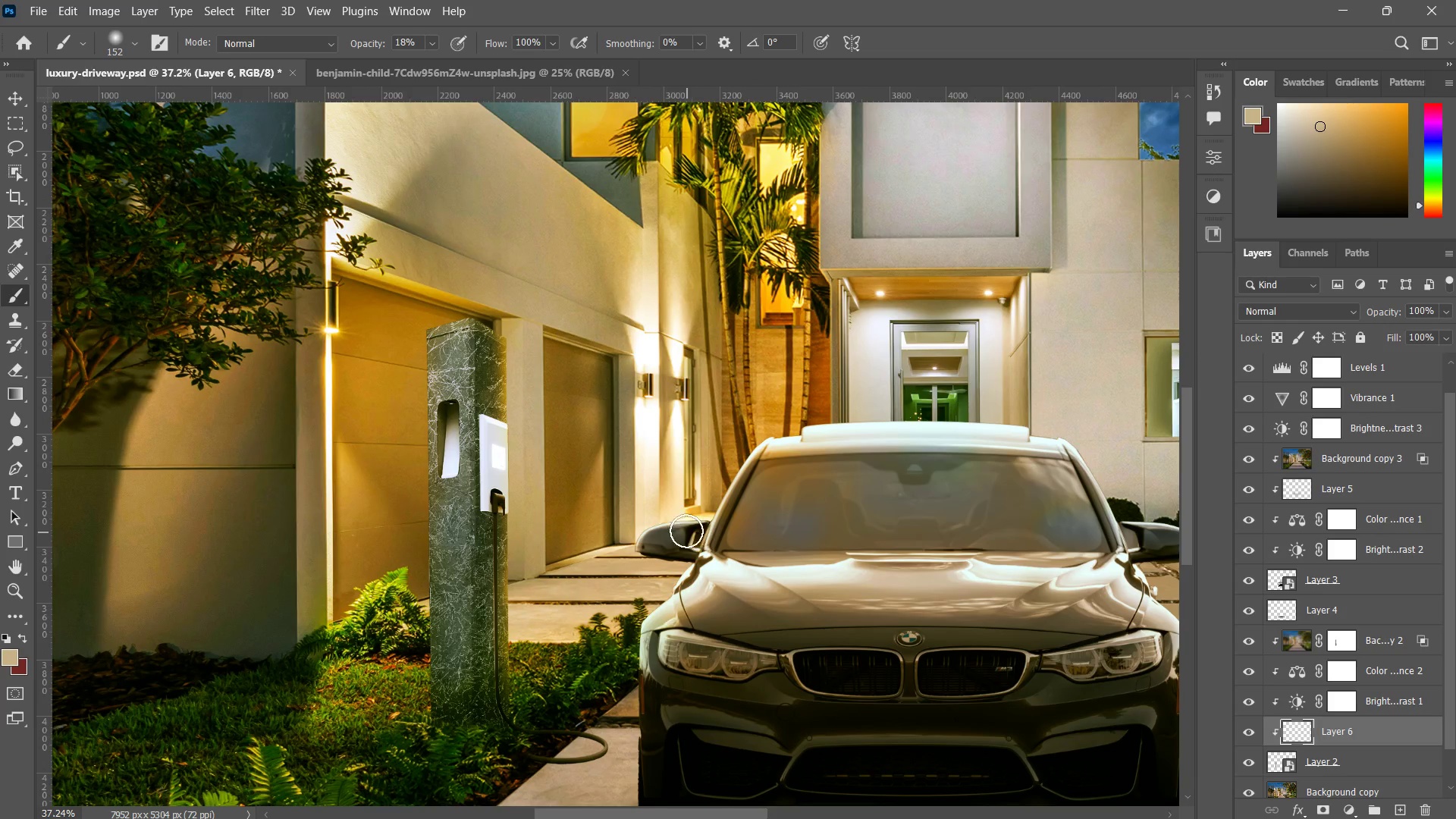 
left_click_drag(start_coordinate=[680, 532], to_coordinate=[639, 558])
 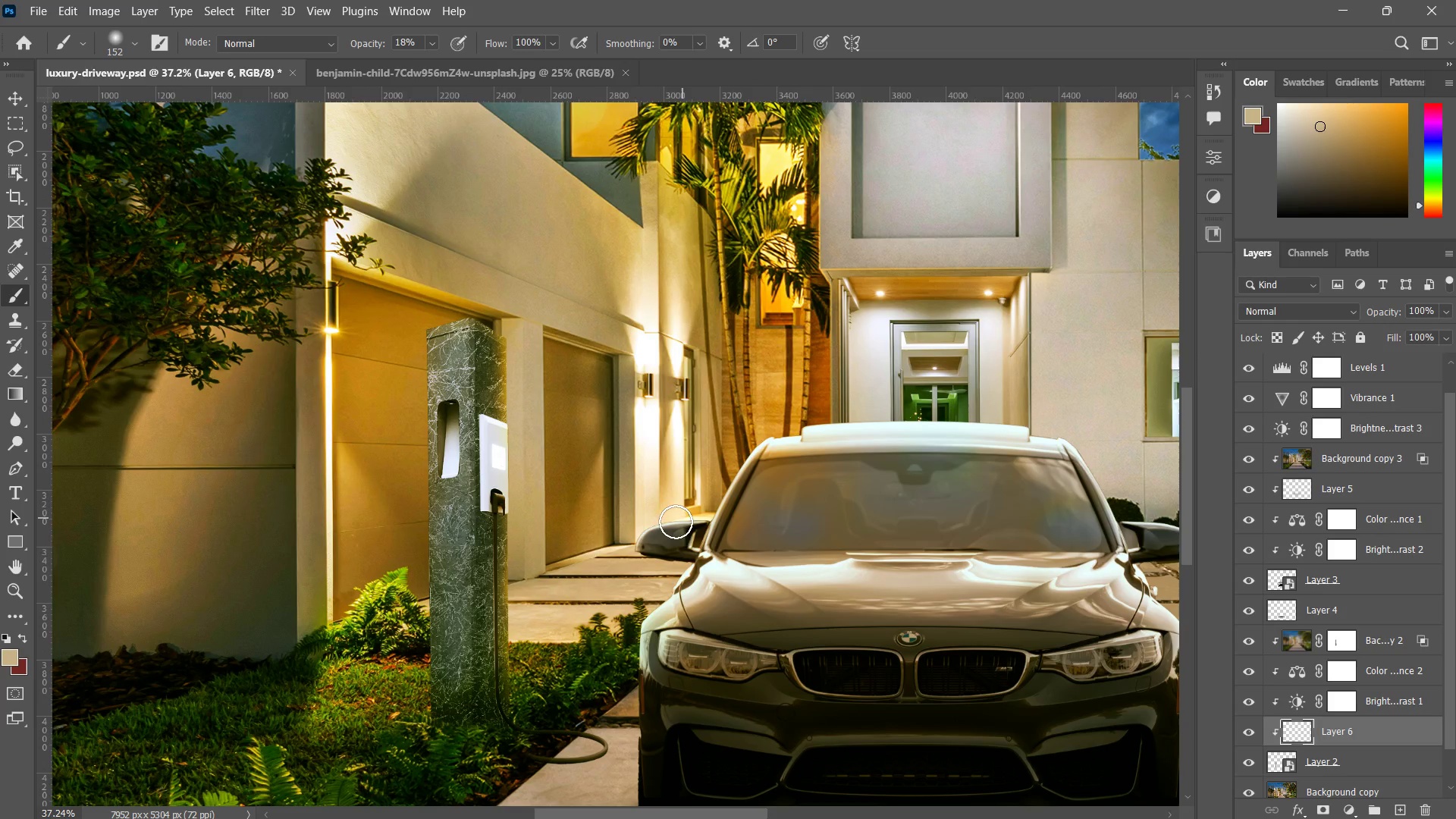 
left_click_drag(start_coordinate=[689, 513], to_coordinate=[592, 563])
 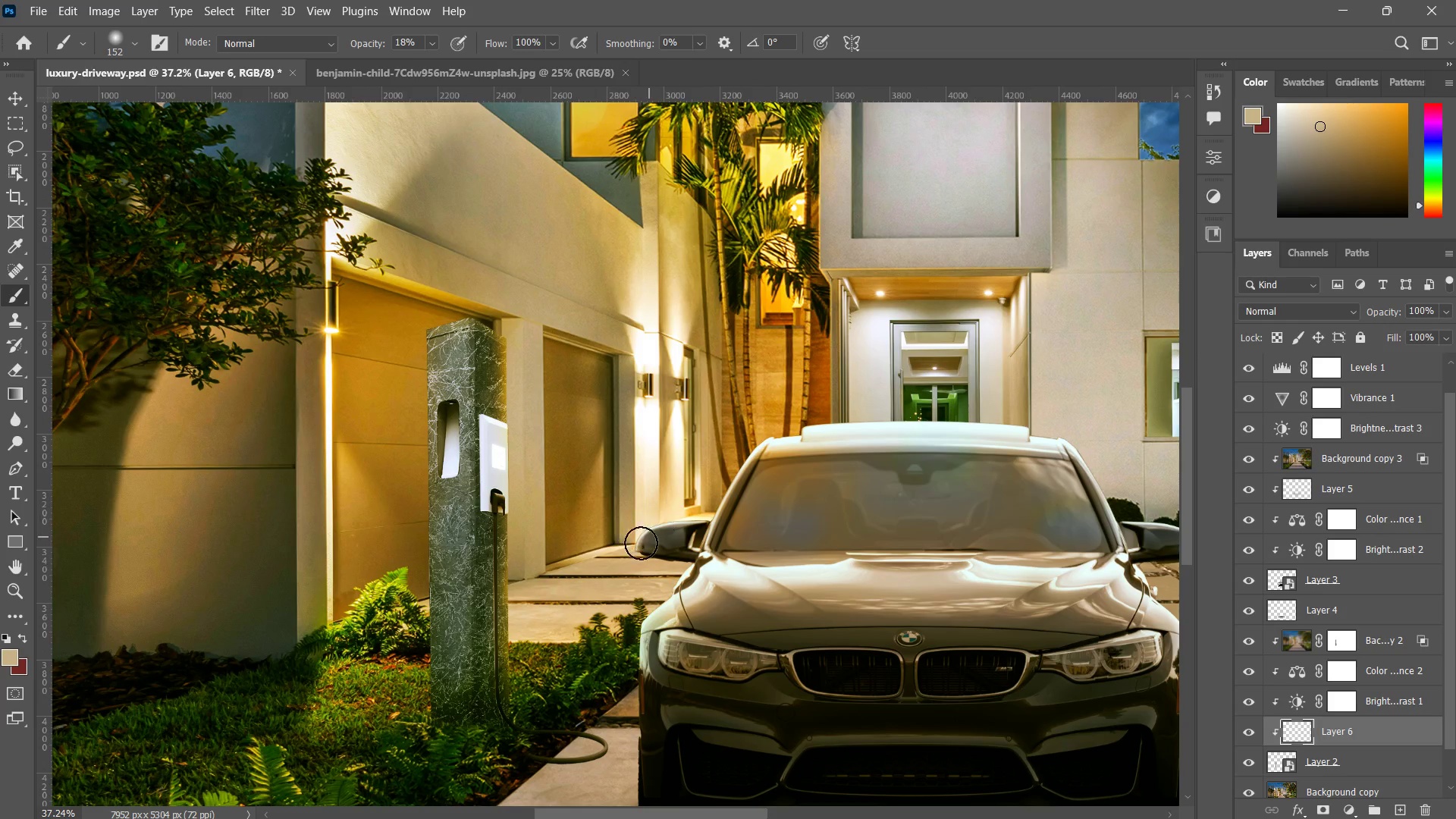 
left_click_drag(start_coordinate=[659, 522], to_coordinate=[601, 573])
 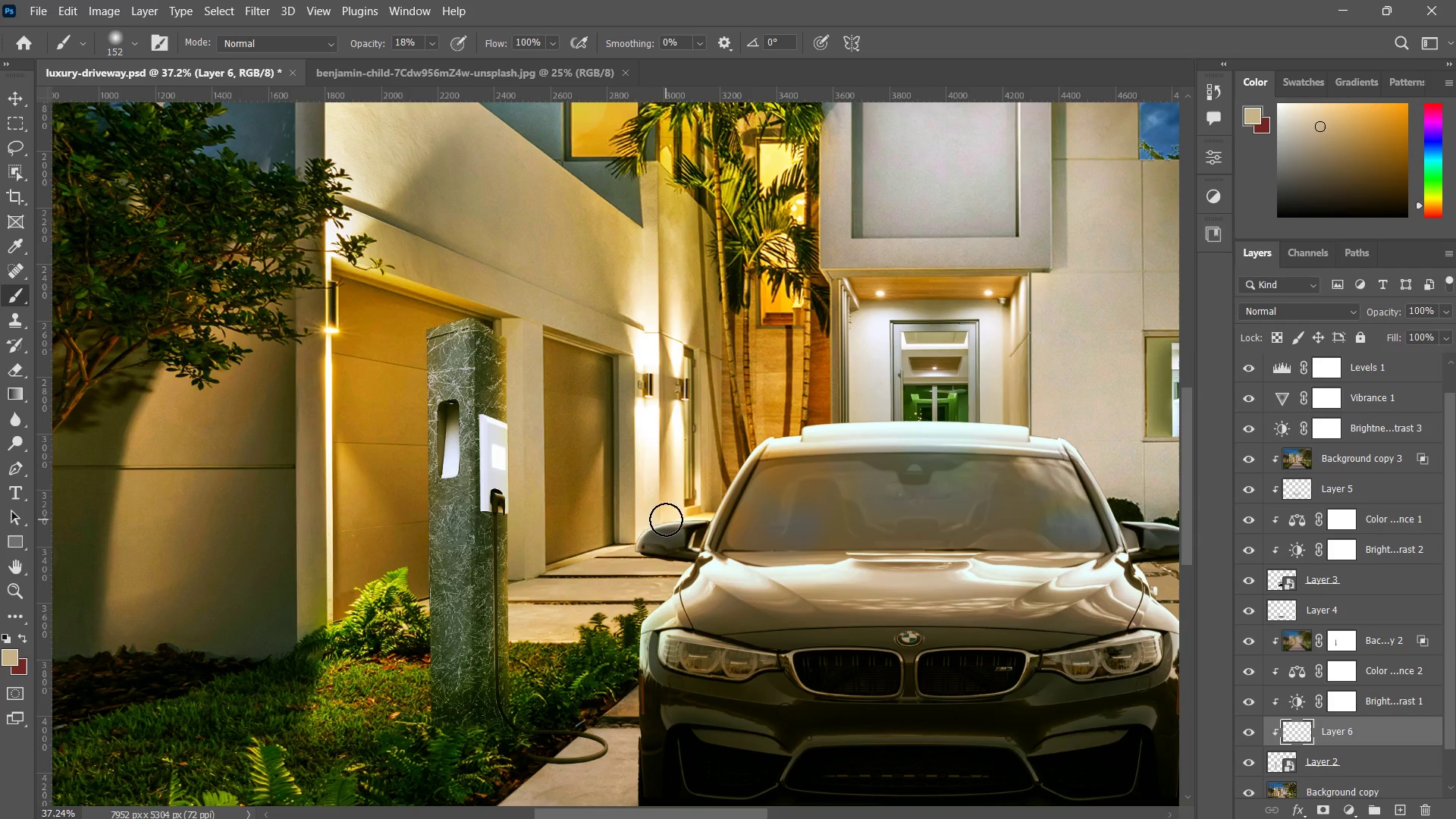 
left_click_drag(start_coordinate=[663, 525], to_coordinate=[606, 592])
 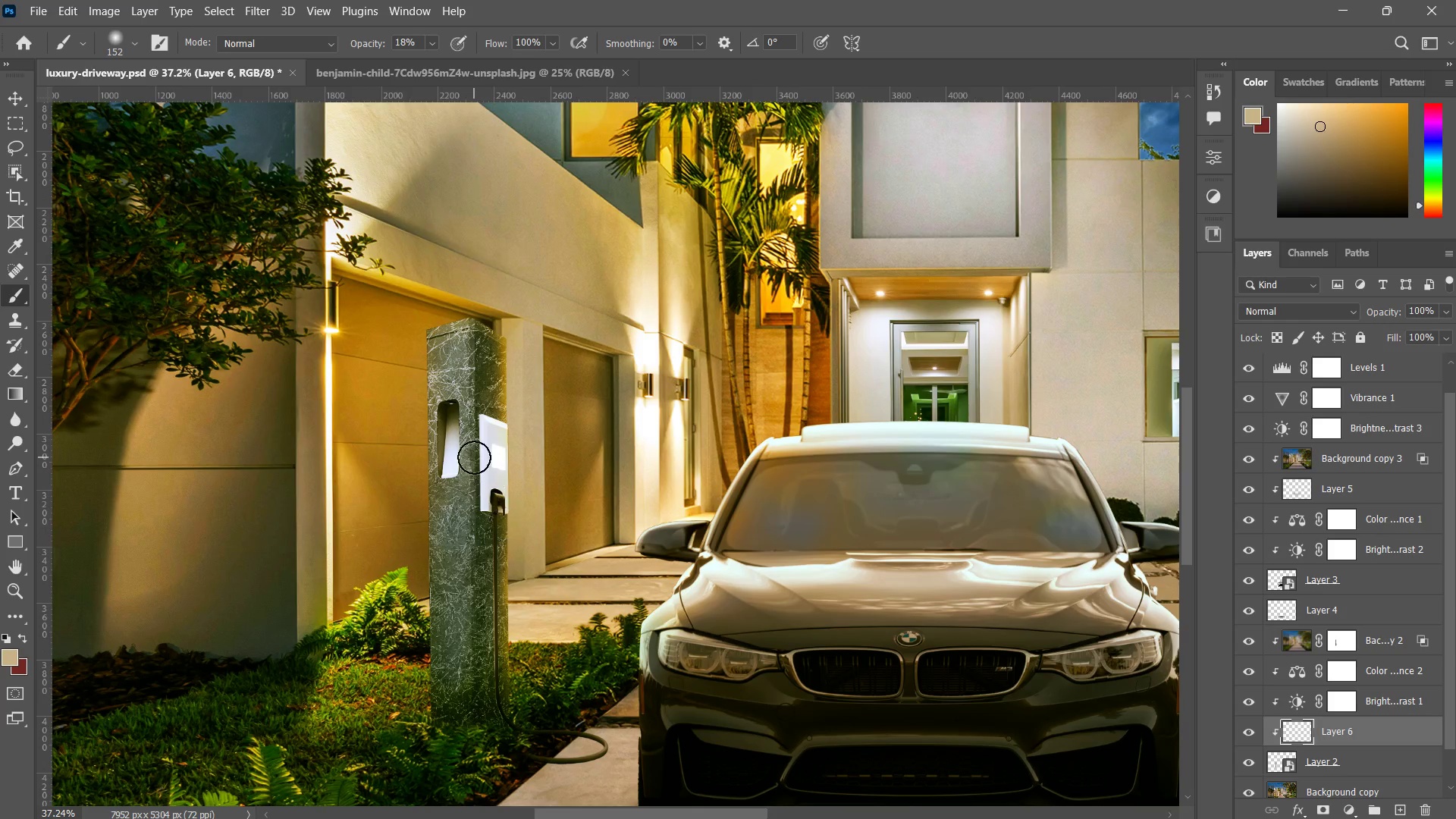 
key(Control+ControlLeft)
 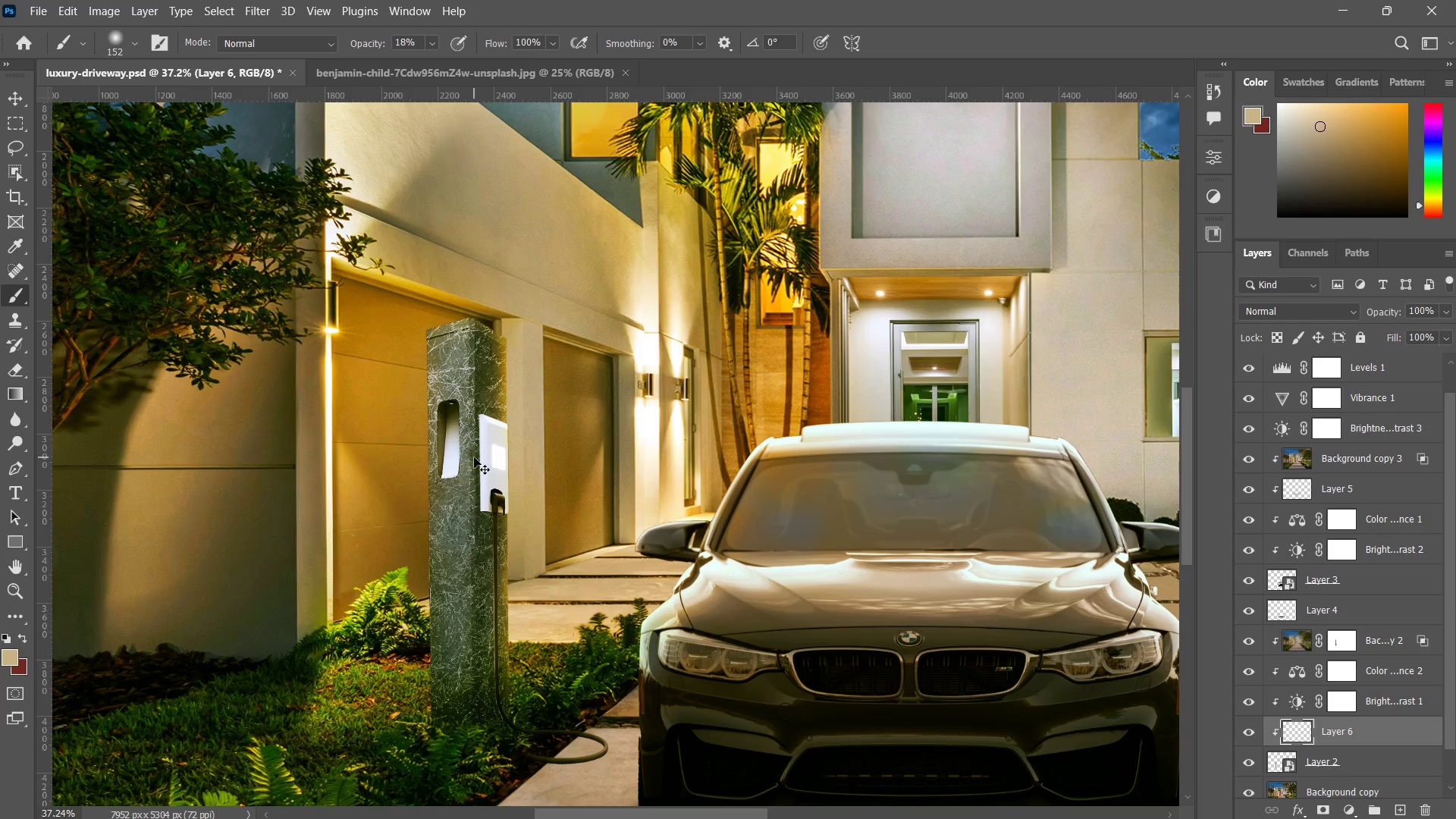 
key(Control+Z)
 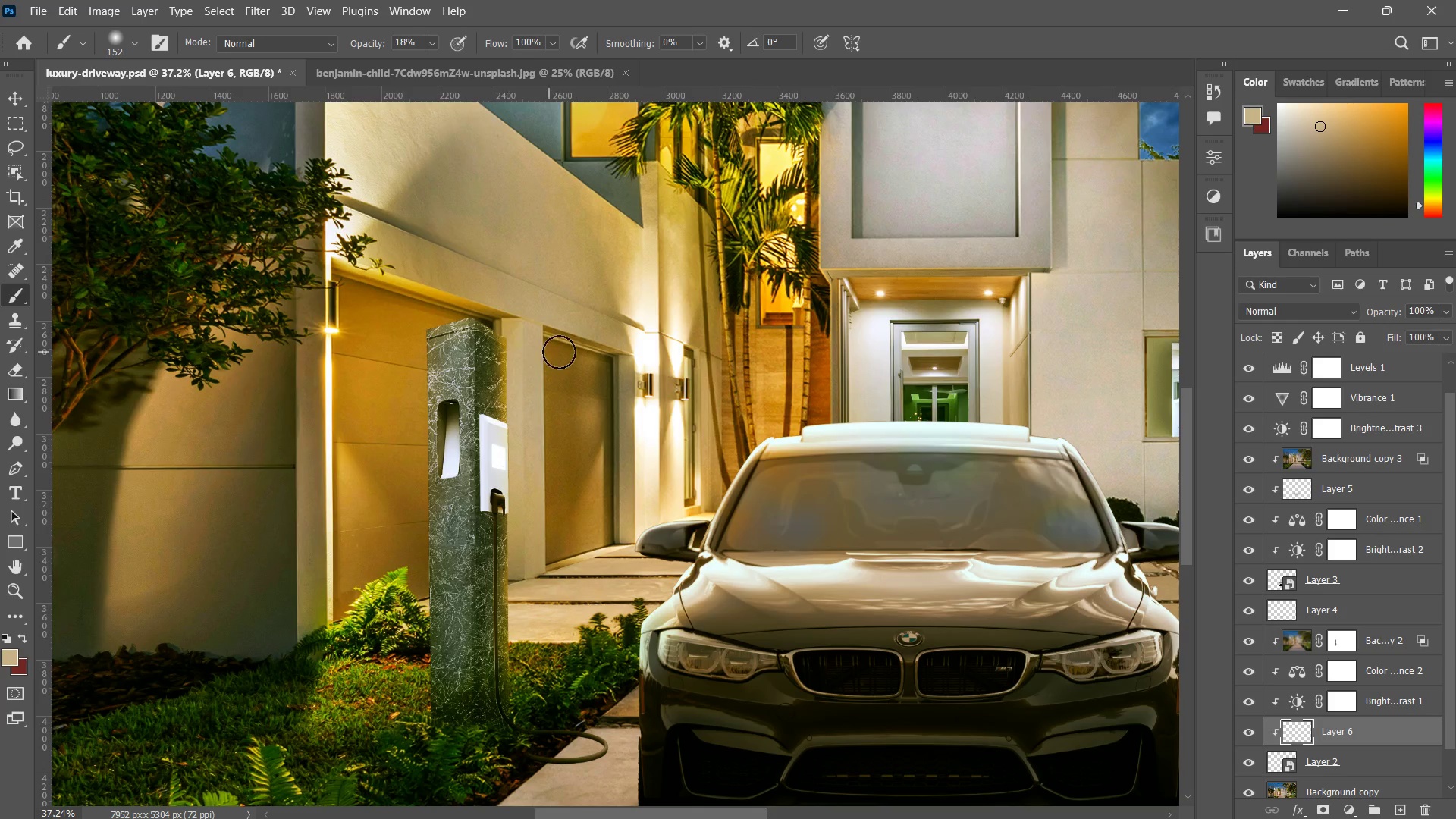 
left_click([1296, 307])
 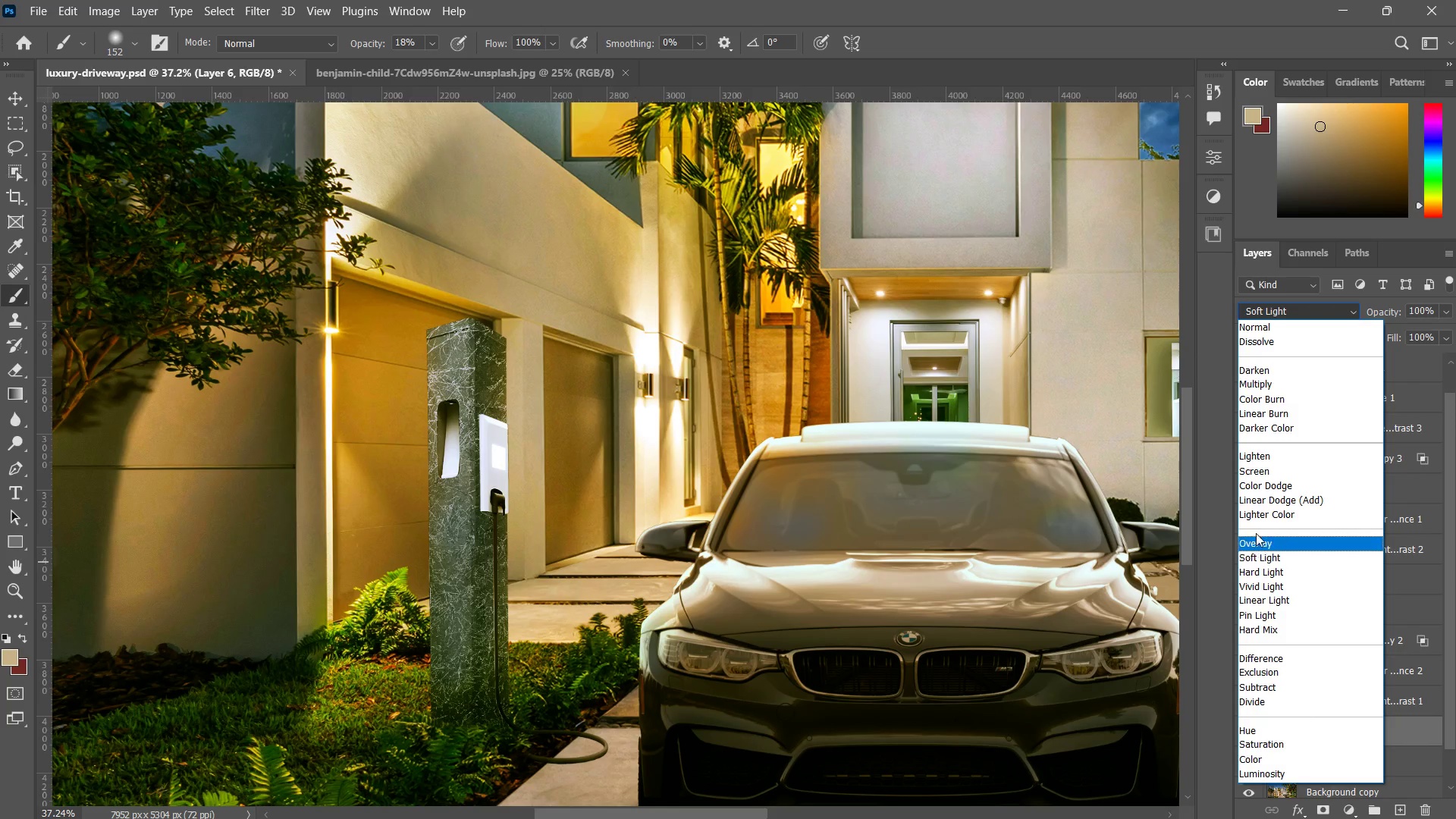 
left_click([1263, 547])
 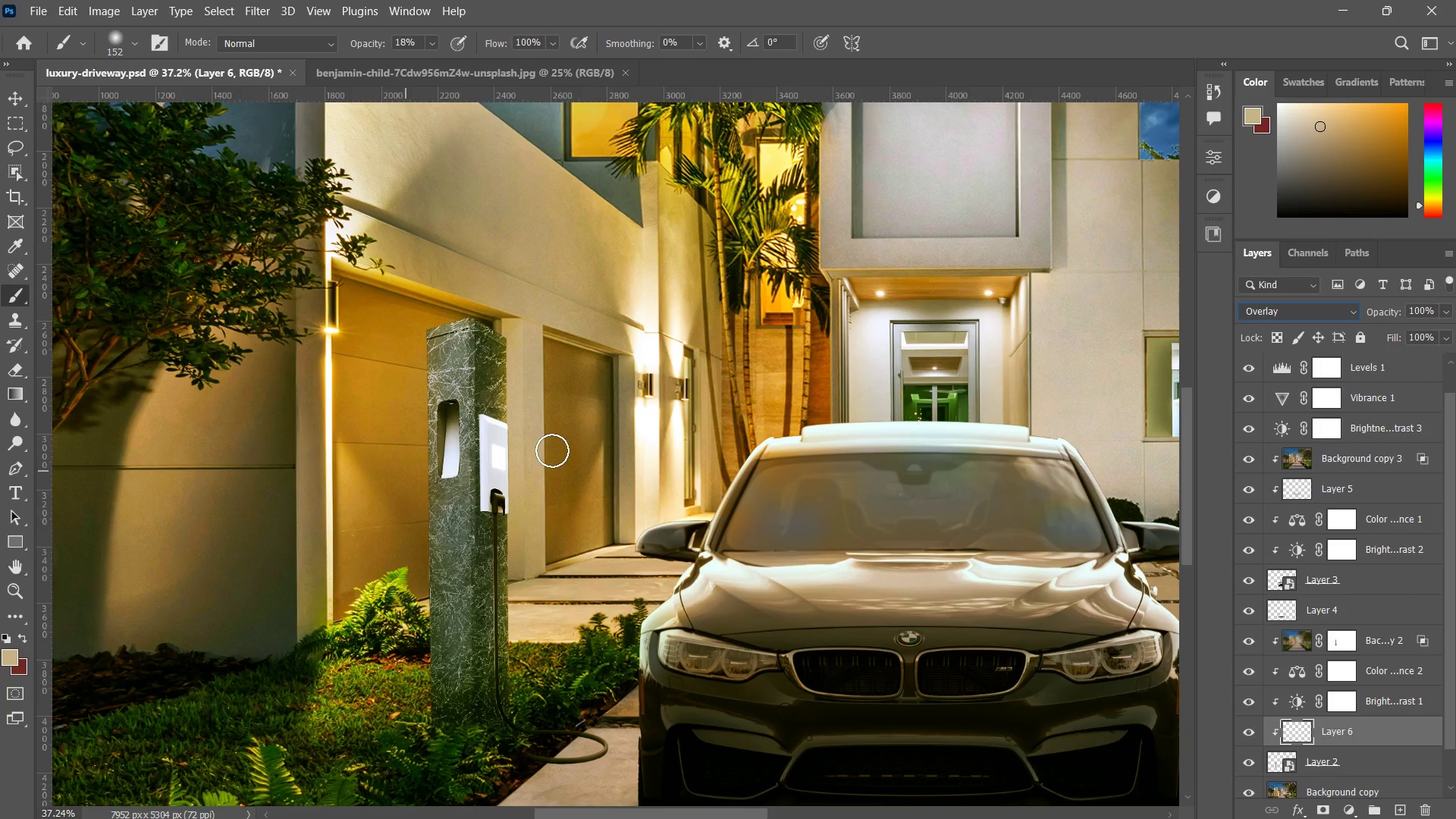 
type(zzz)
 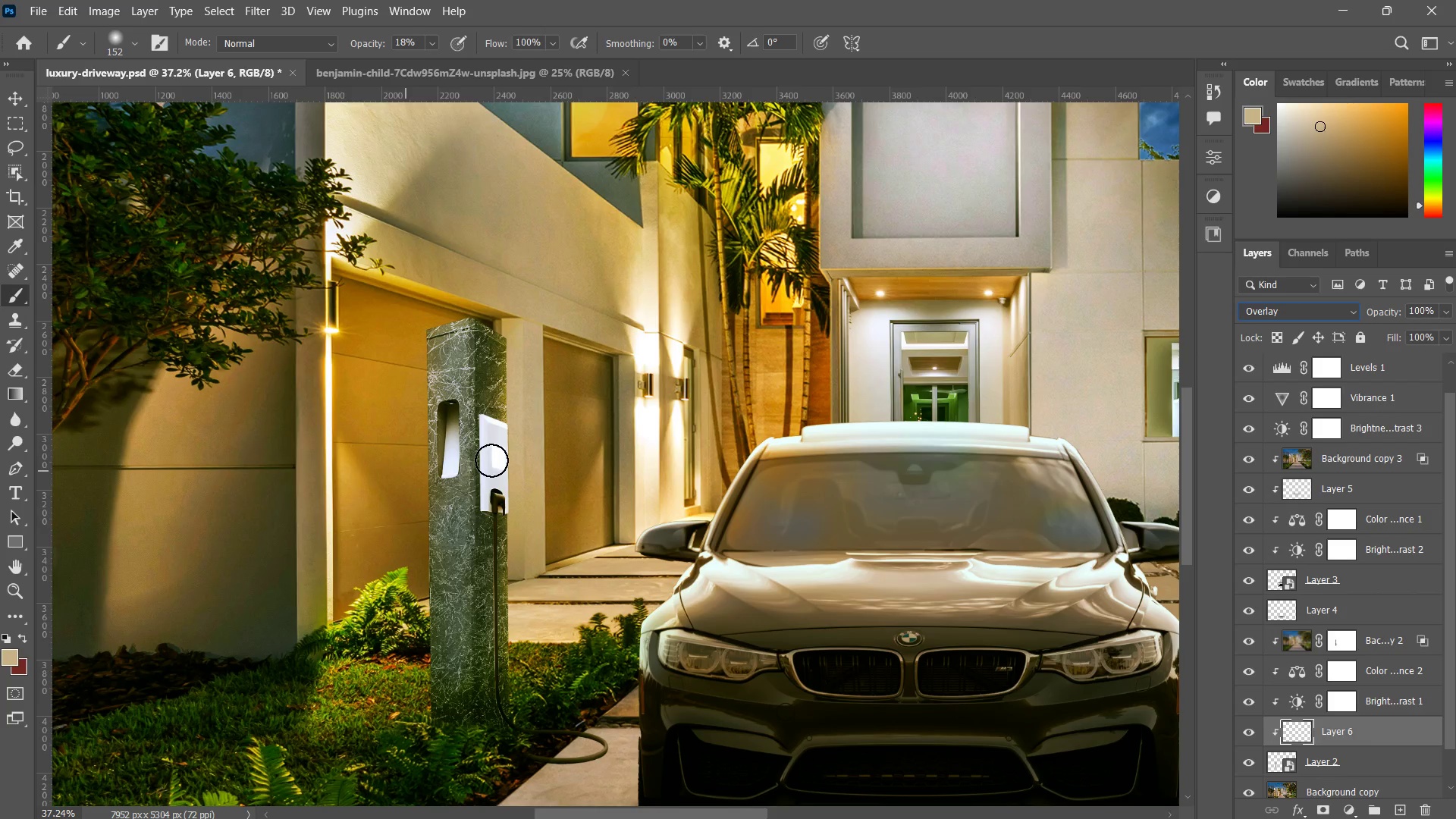 
left_click([489, 453])
 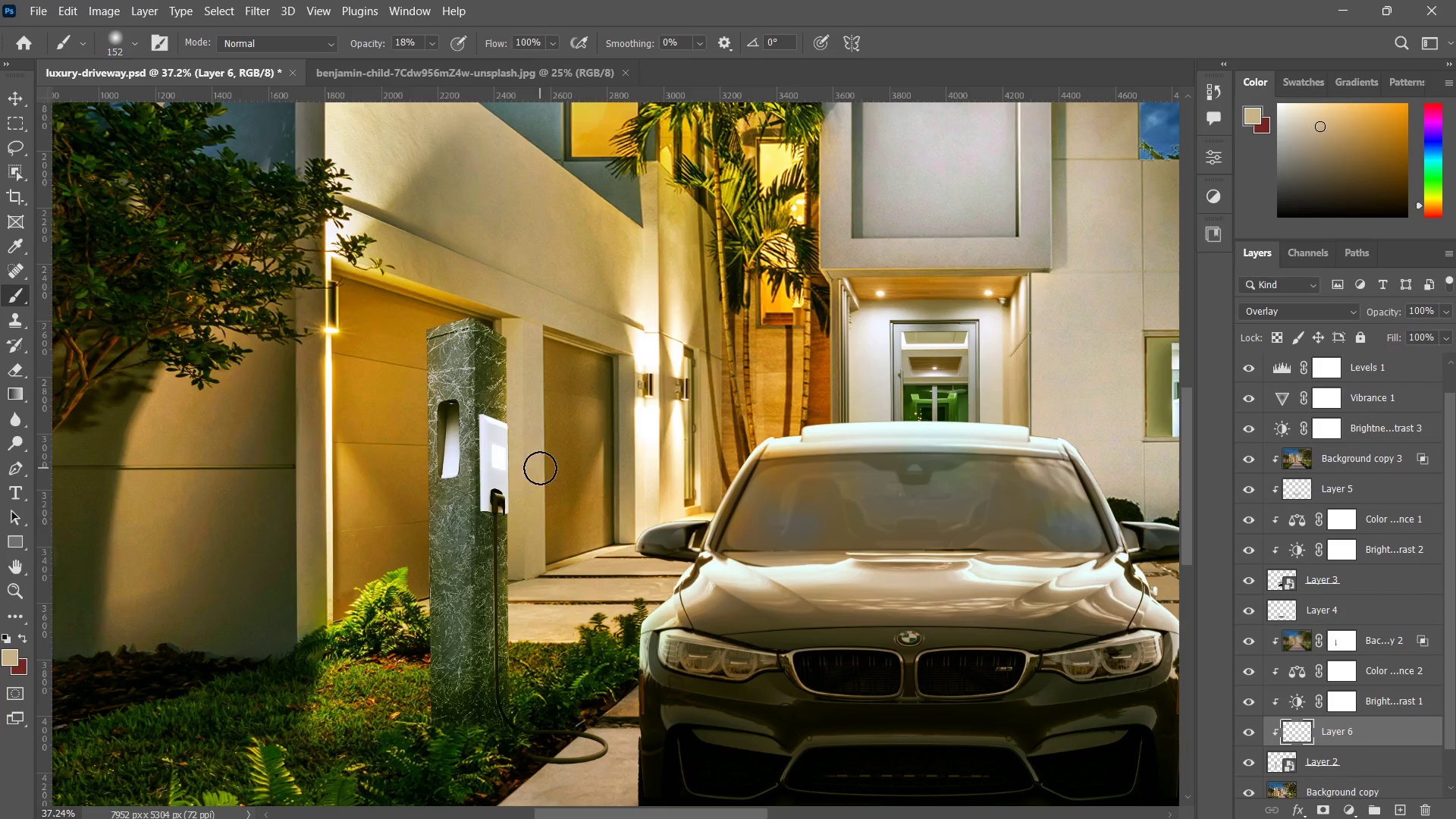 
type(zzz)
 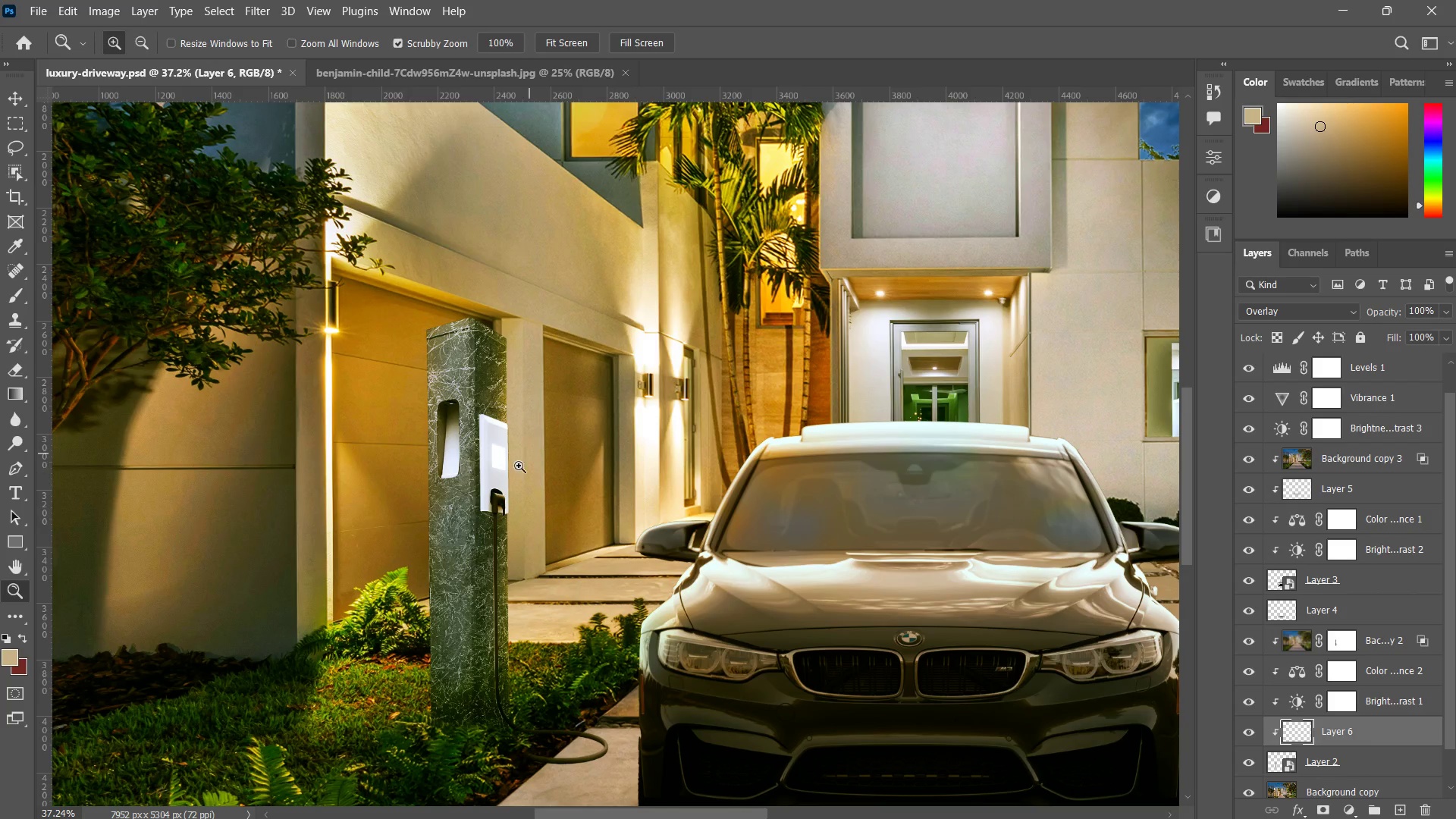 
left_click_drag(start_coordinate=[538, 448], to_coordinate=[491, 399])
 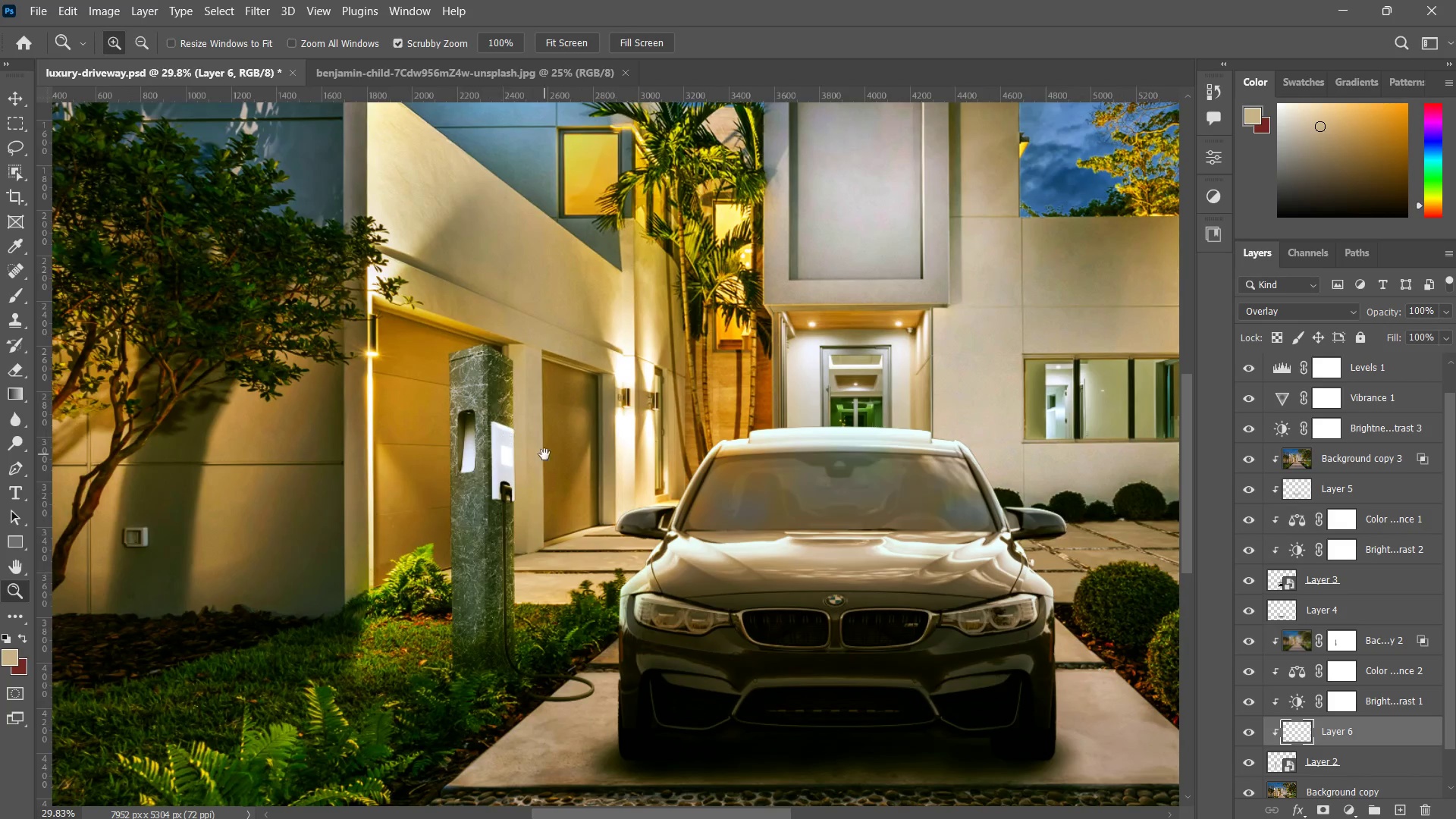 
key(Z)
 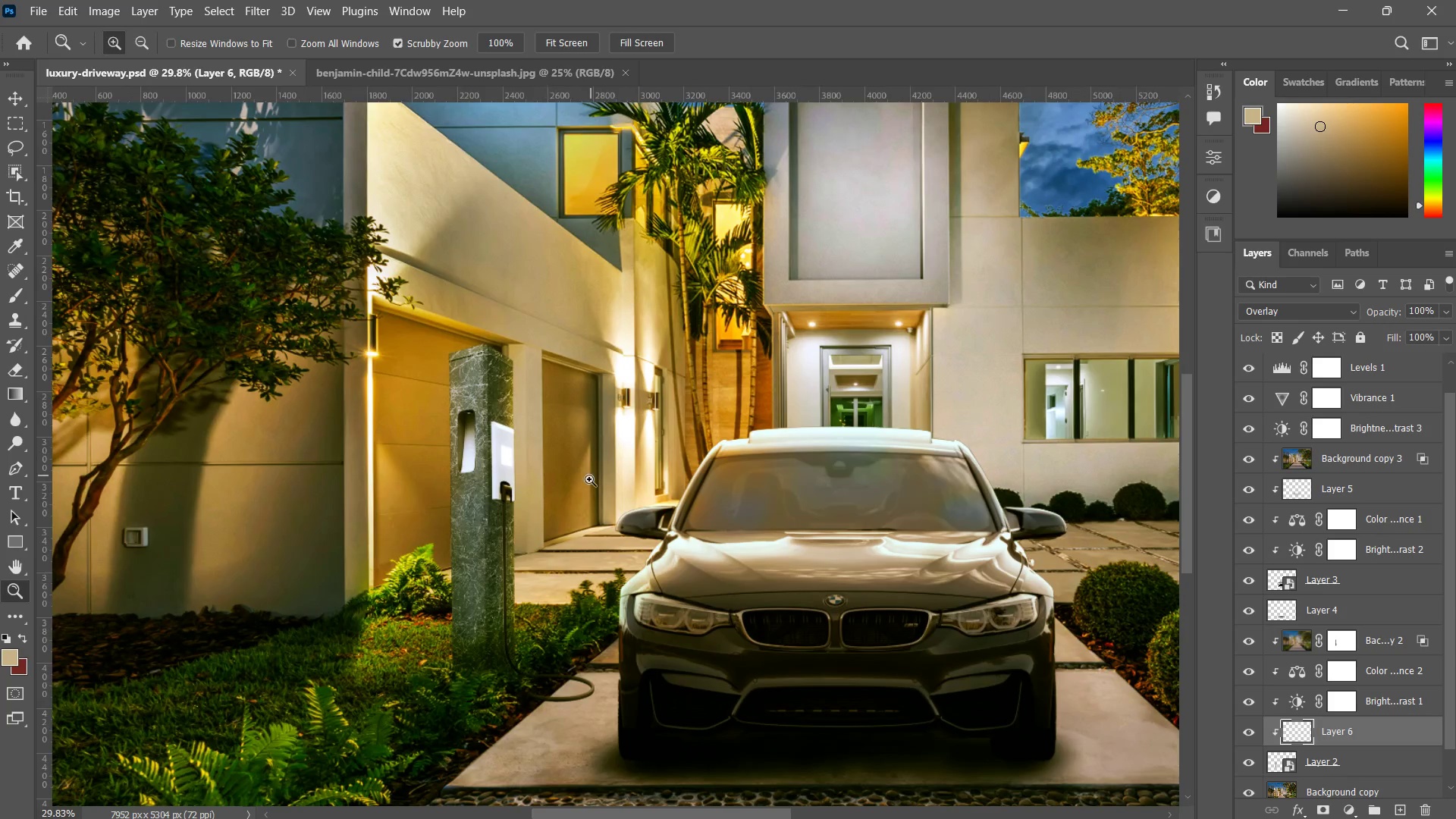 
left_click_drag(start_coordinate=[589, 479], to_coordinate=[577, 551])
 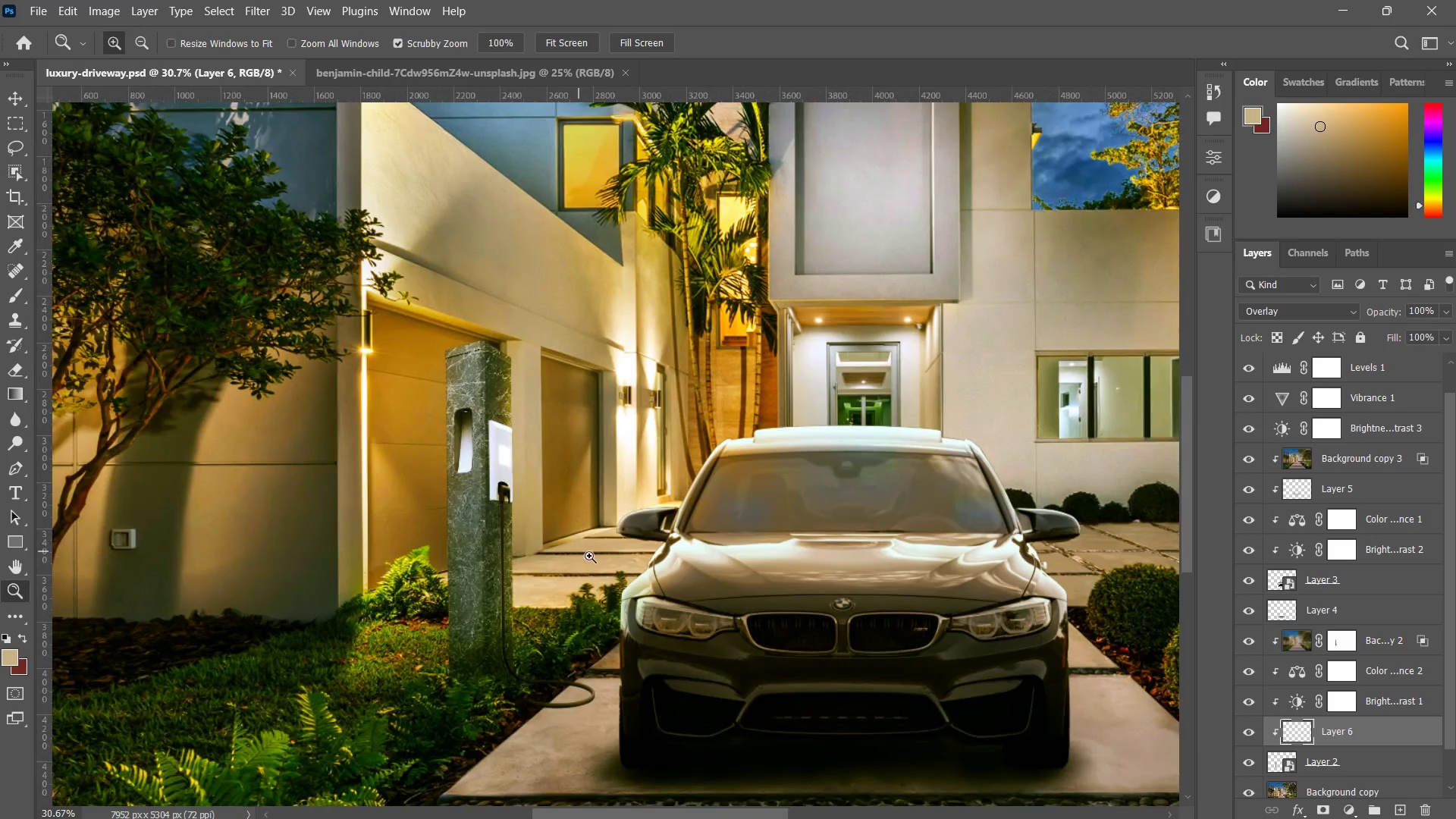 
hold_key(key=Space, duration=0.77)
 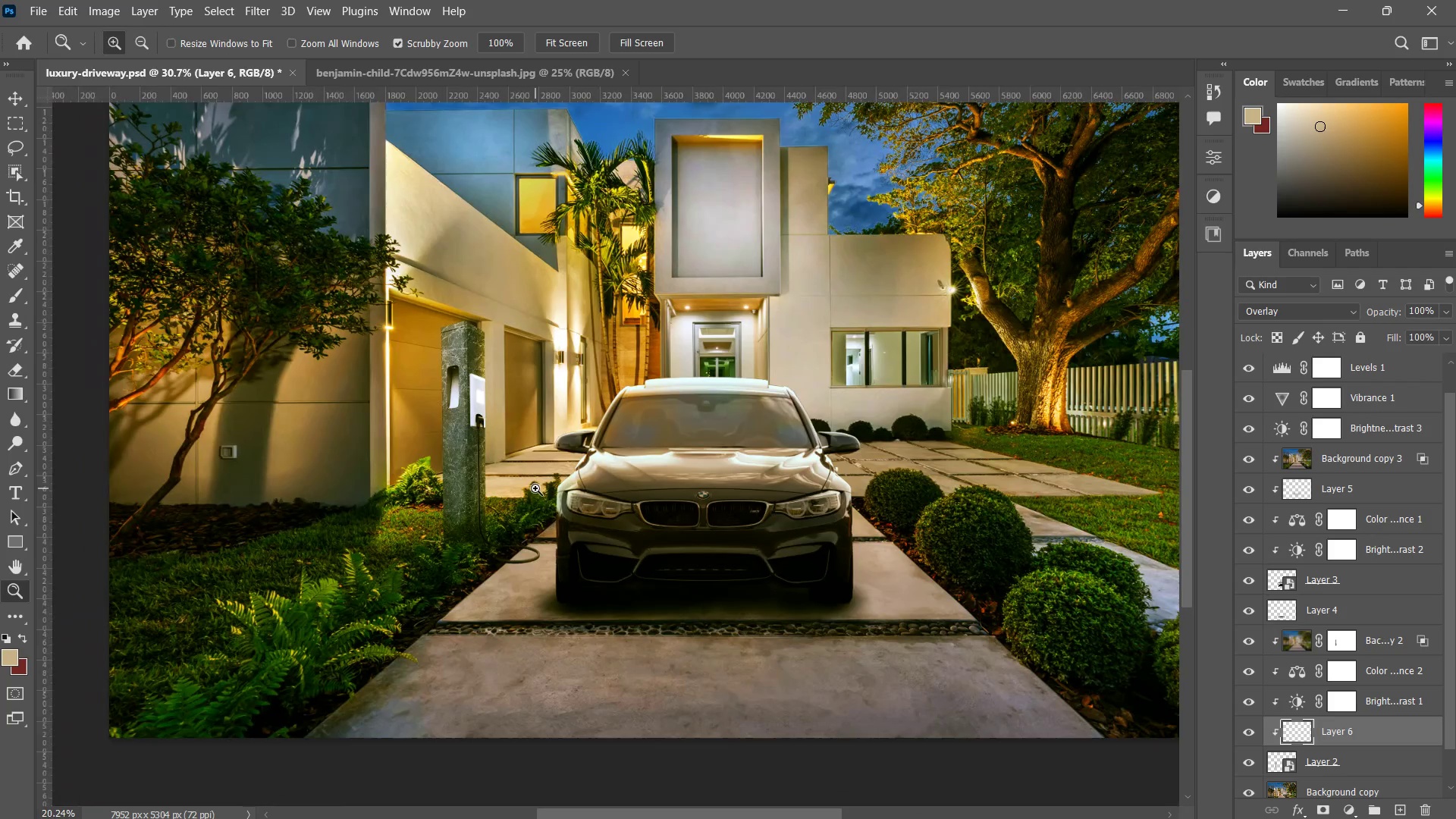 
left_click_drag(start_coordinate=[601, 561], to_coordinate=[532, 469])
 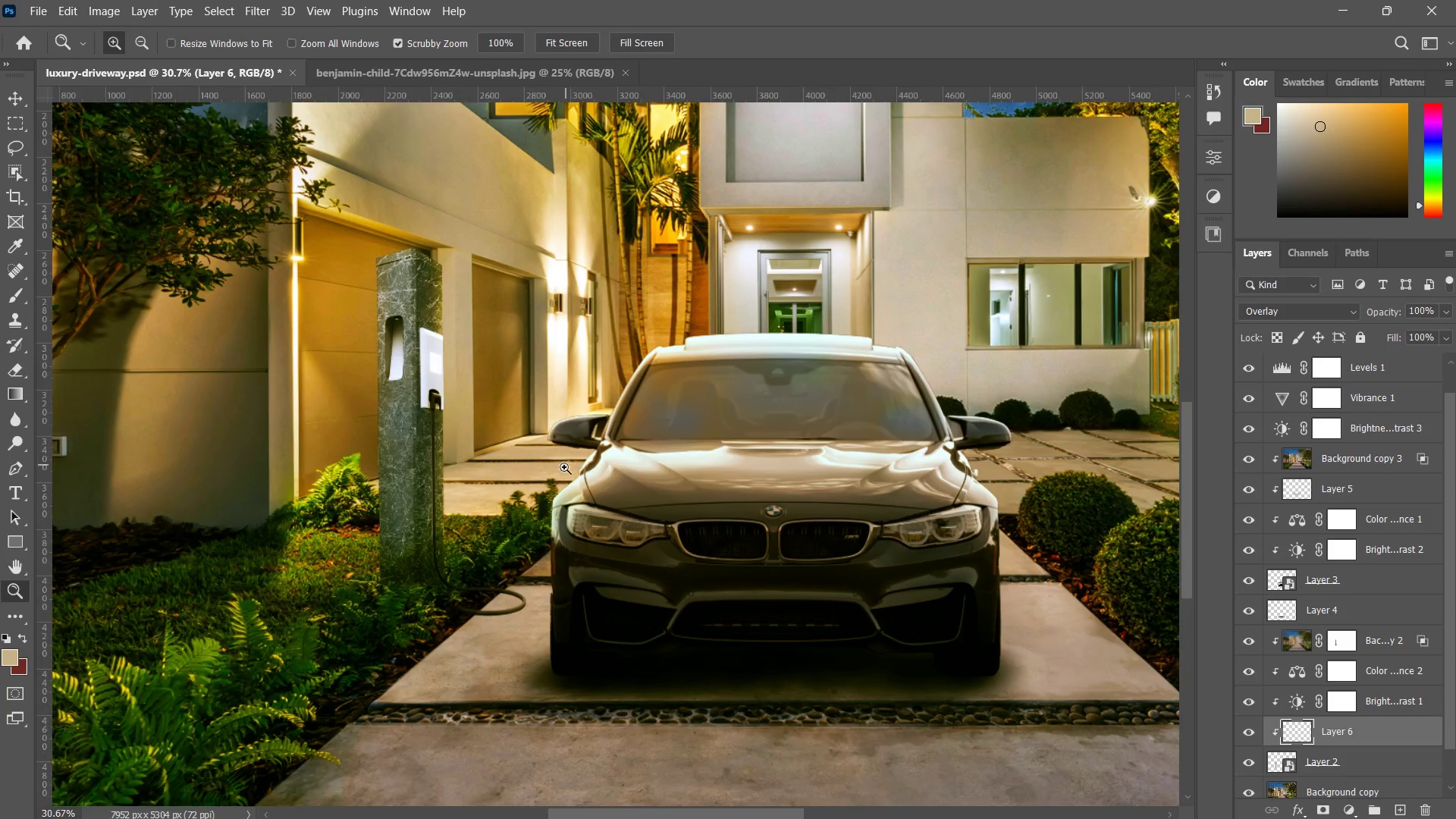 
left_click_drag(start_coordinate=[567, 463], to_coordinate=[527, 490])
 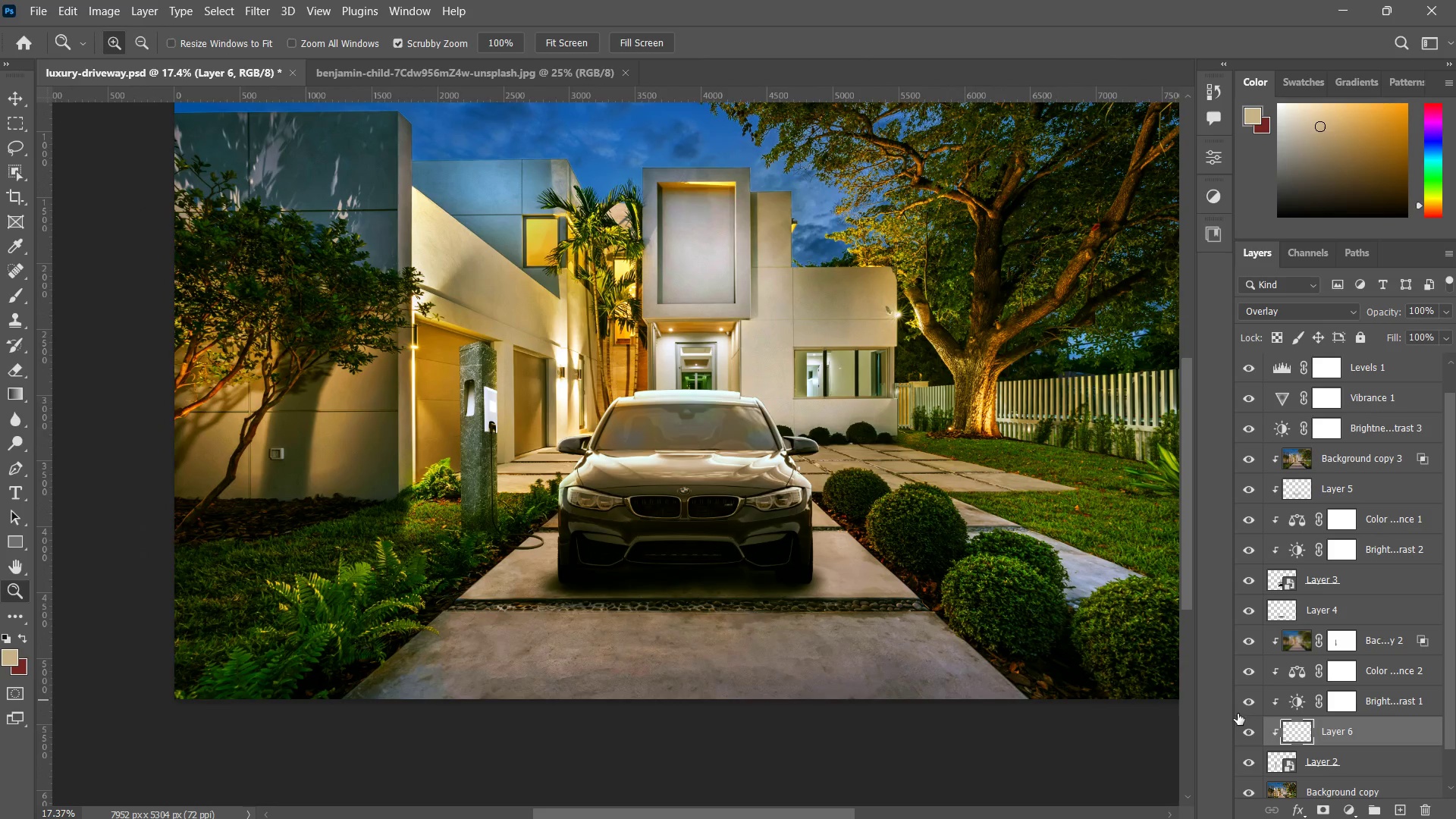 
left_click([1356, 373])
 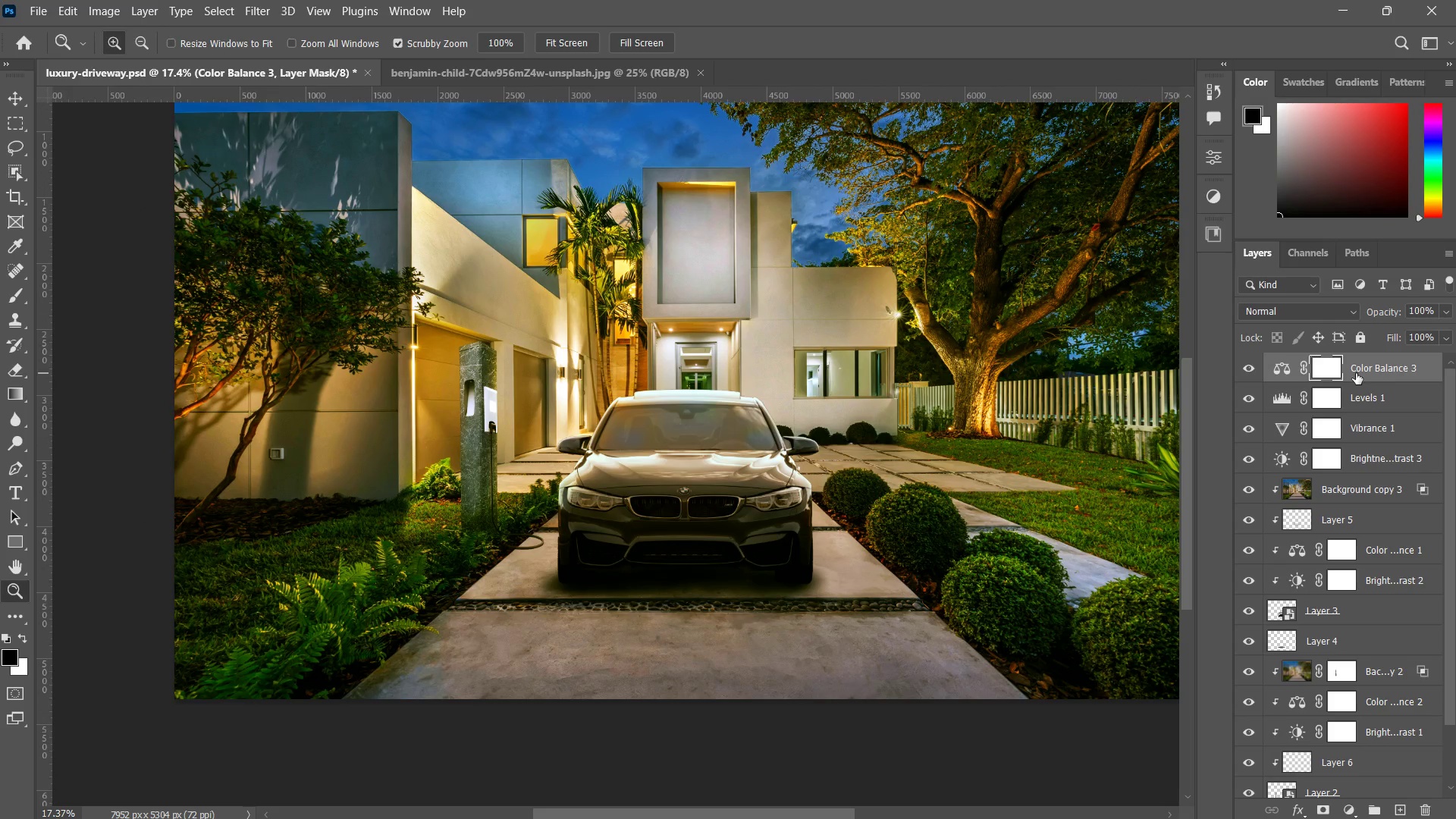 
key(Alt+Control+Shift+E)